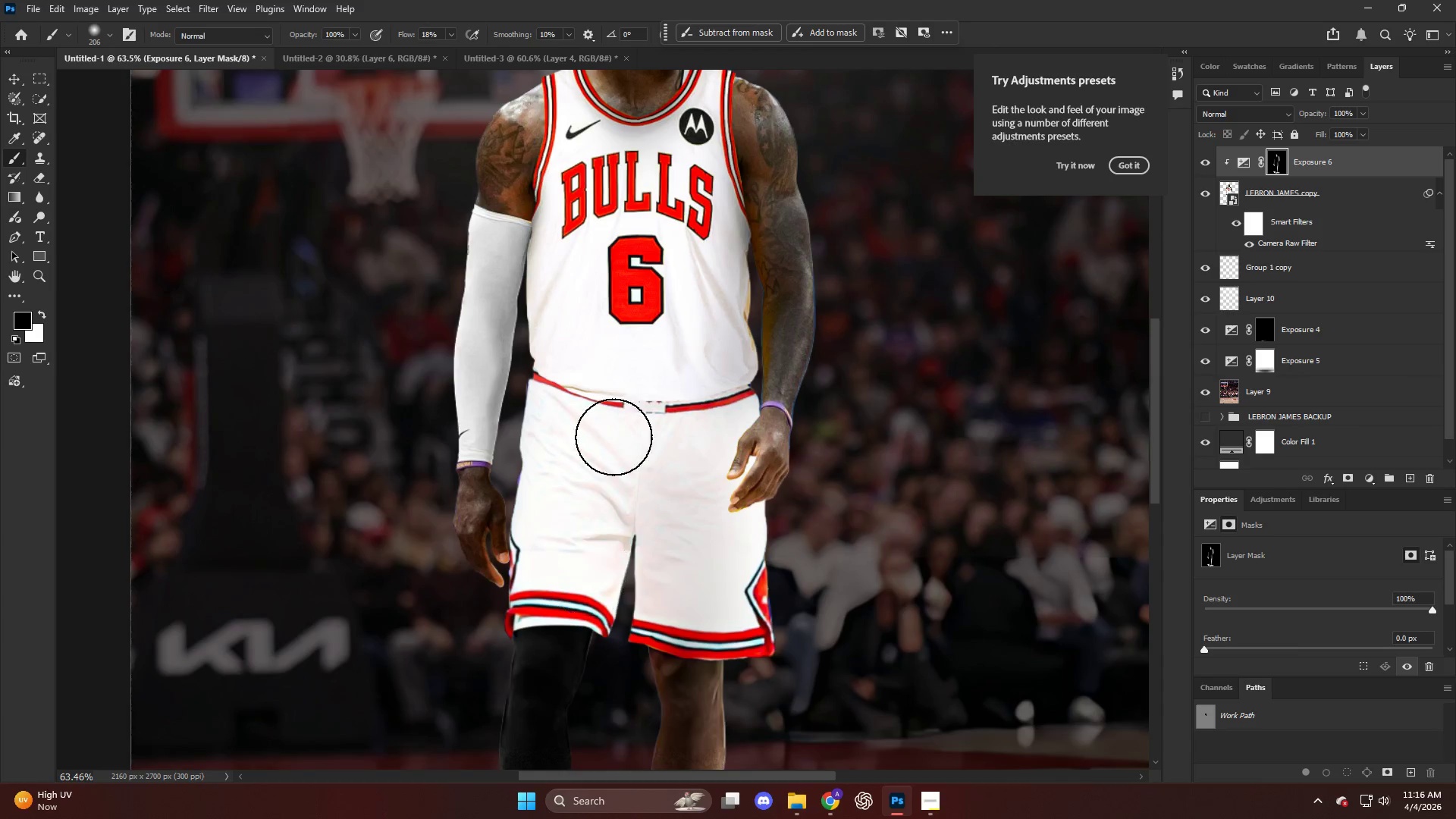 
key(Alt+AltLeft)
 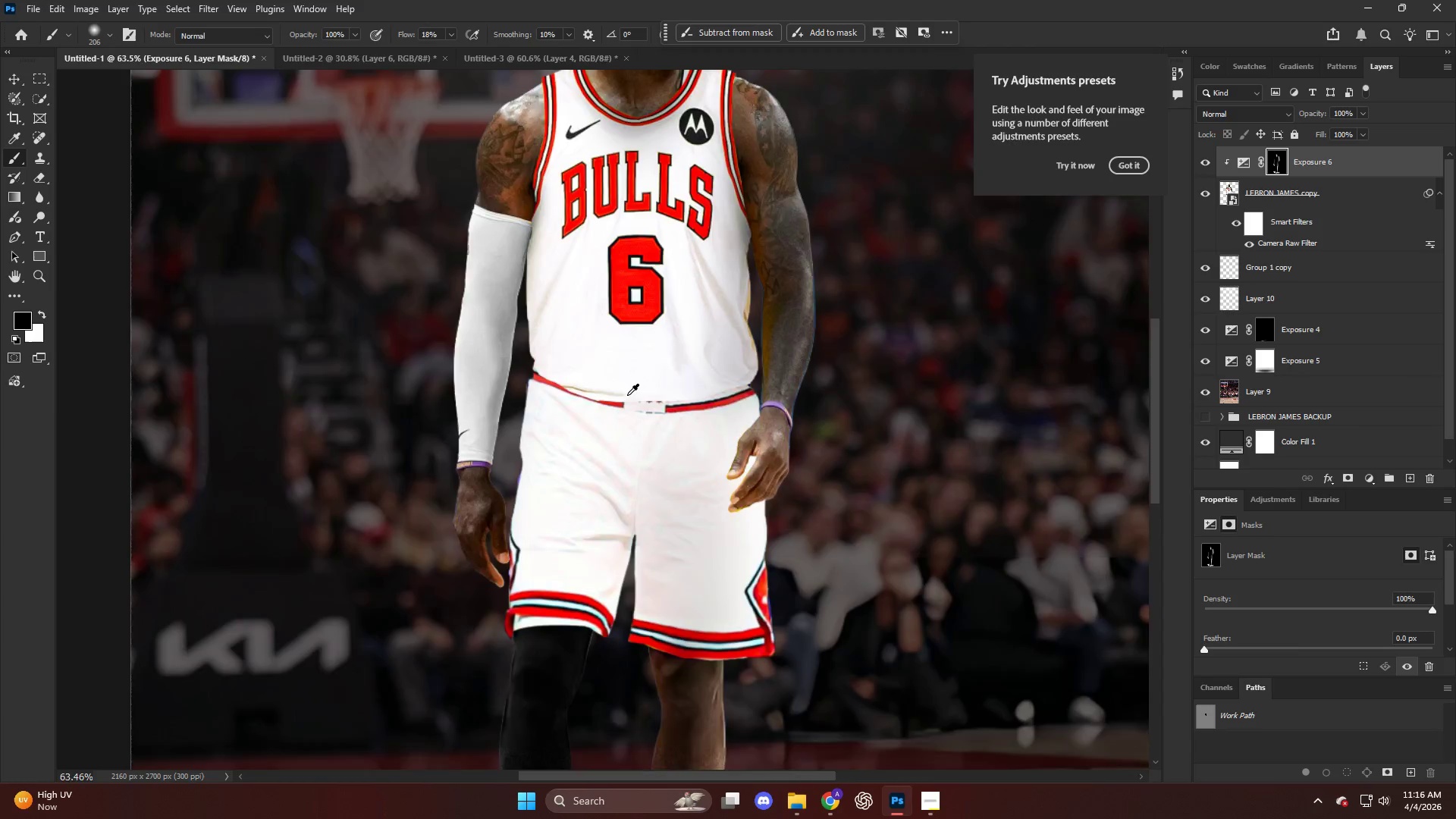 
hold_key(key=AltLeft, duration=0.44)
 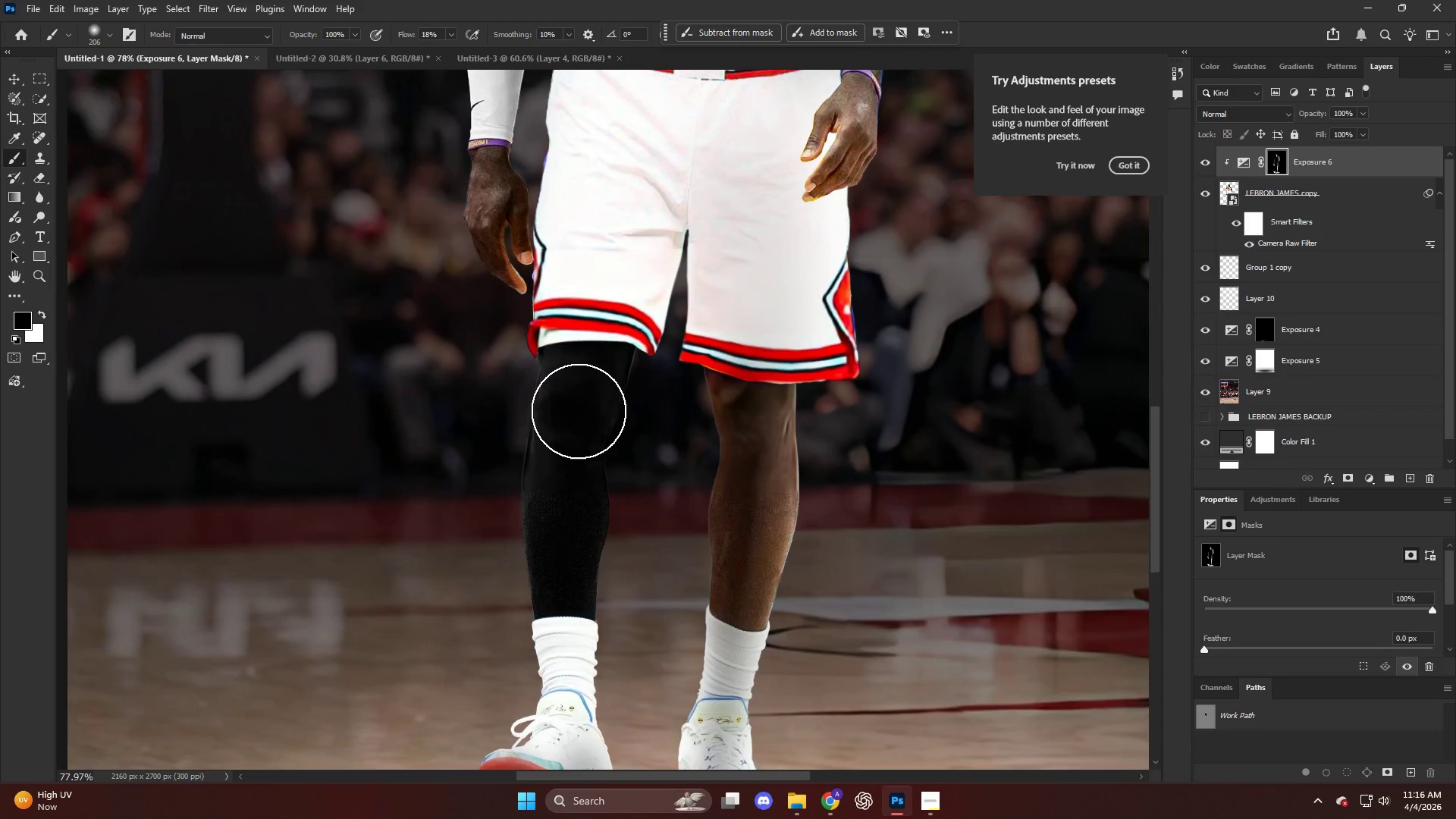 
key(Alt+AltLeft)
 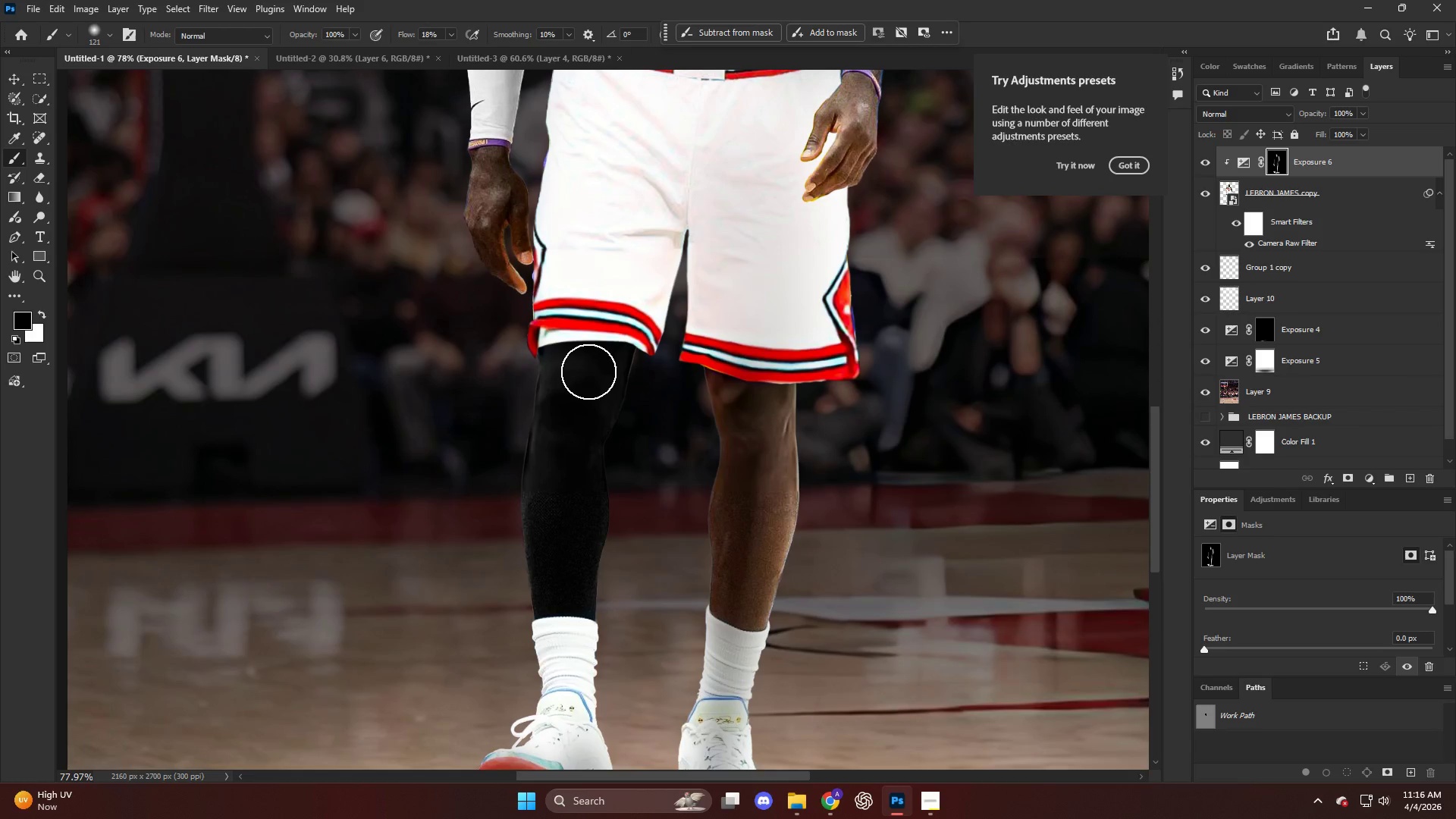 
scroll: coordinate [591, 451], scroll_direction: down, amount: 8.0
 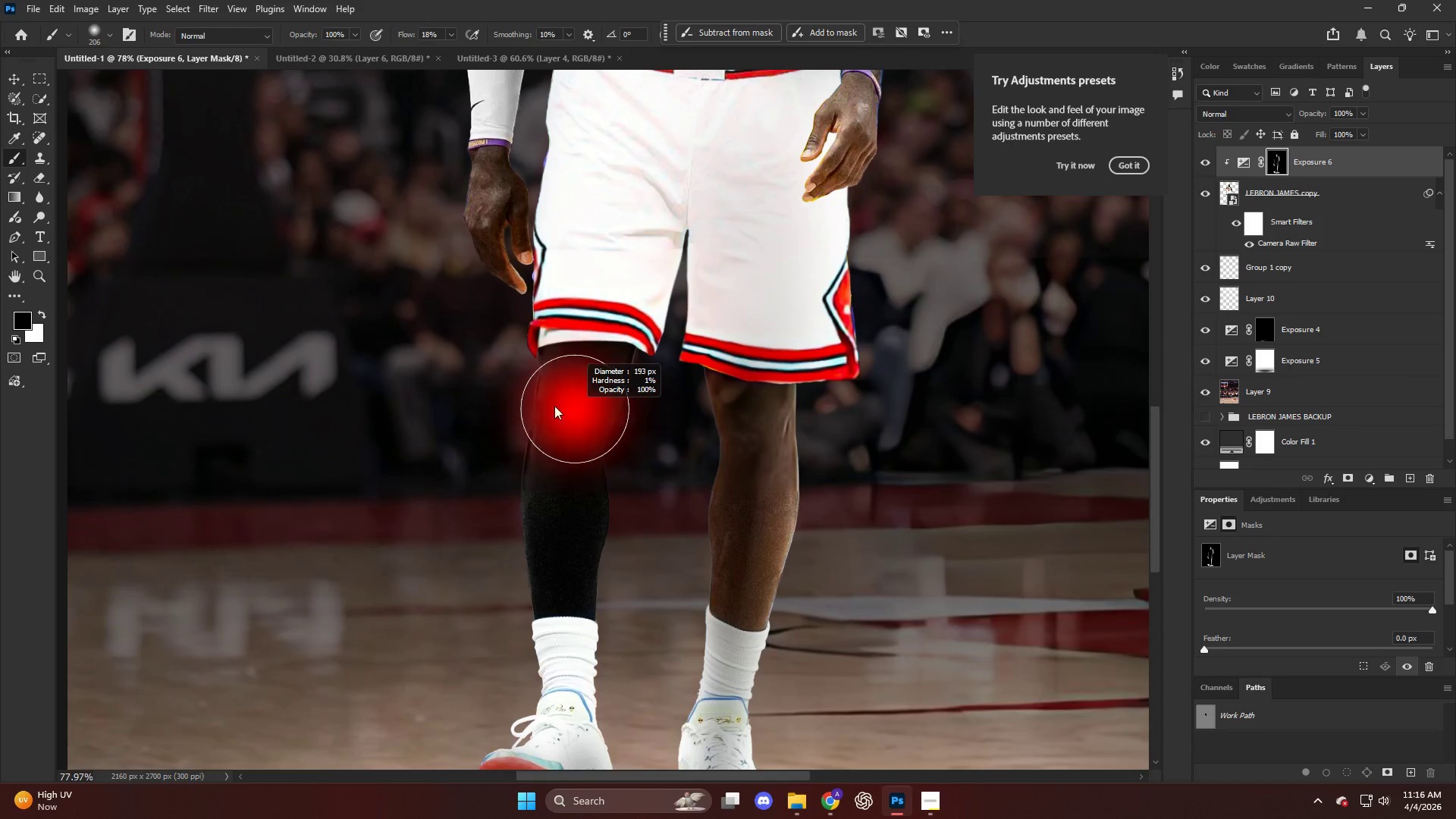 
key(X)
 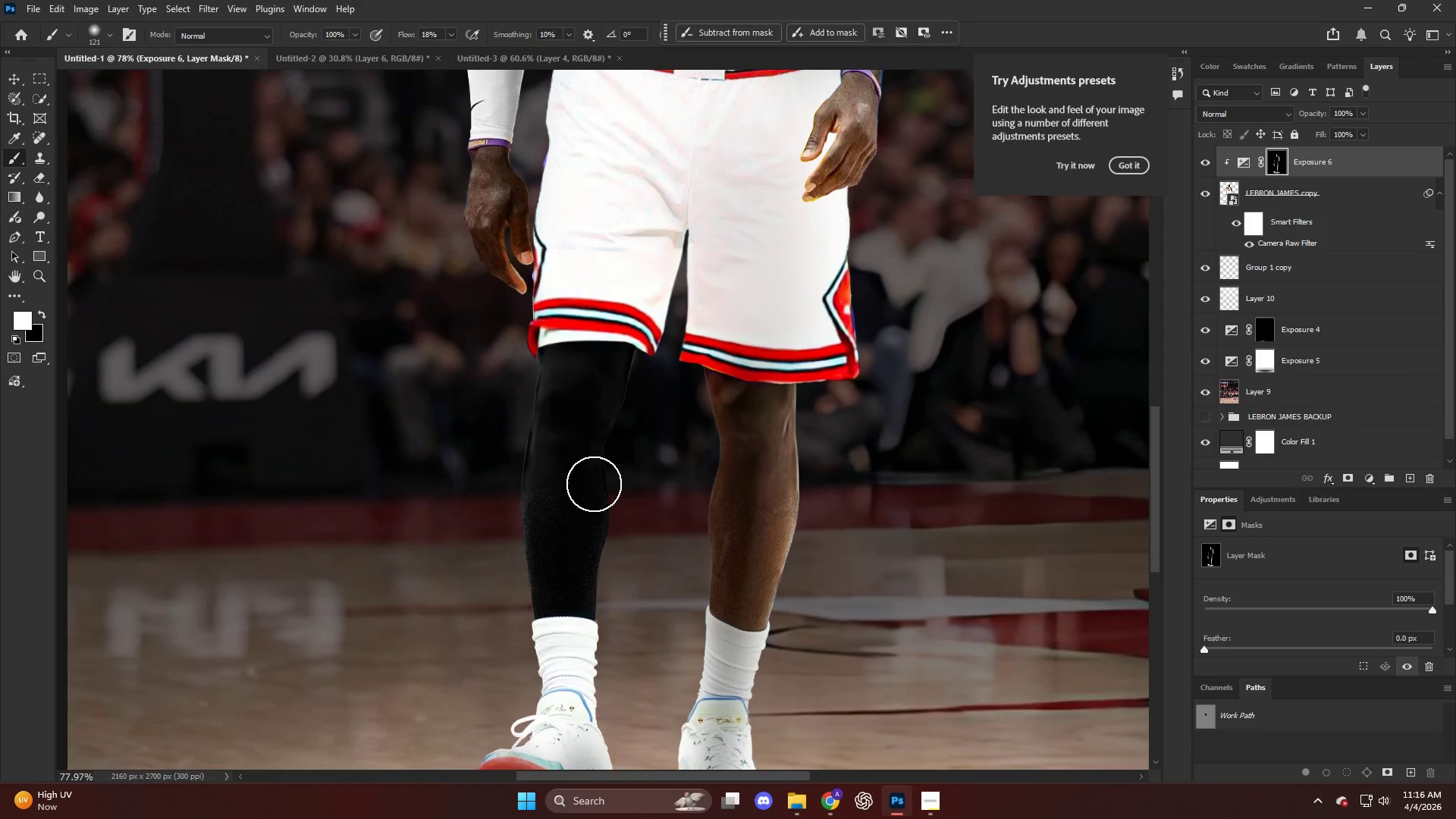 
left_click_drag(start_coordinate=[601, 380], to_coordinate=[583, 532])
 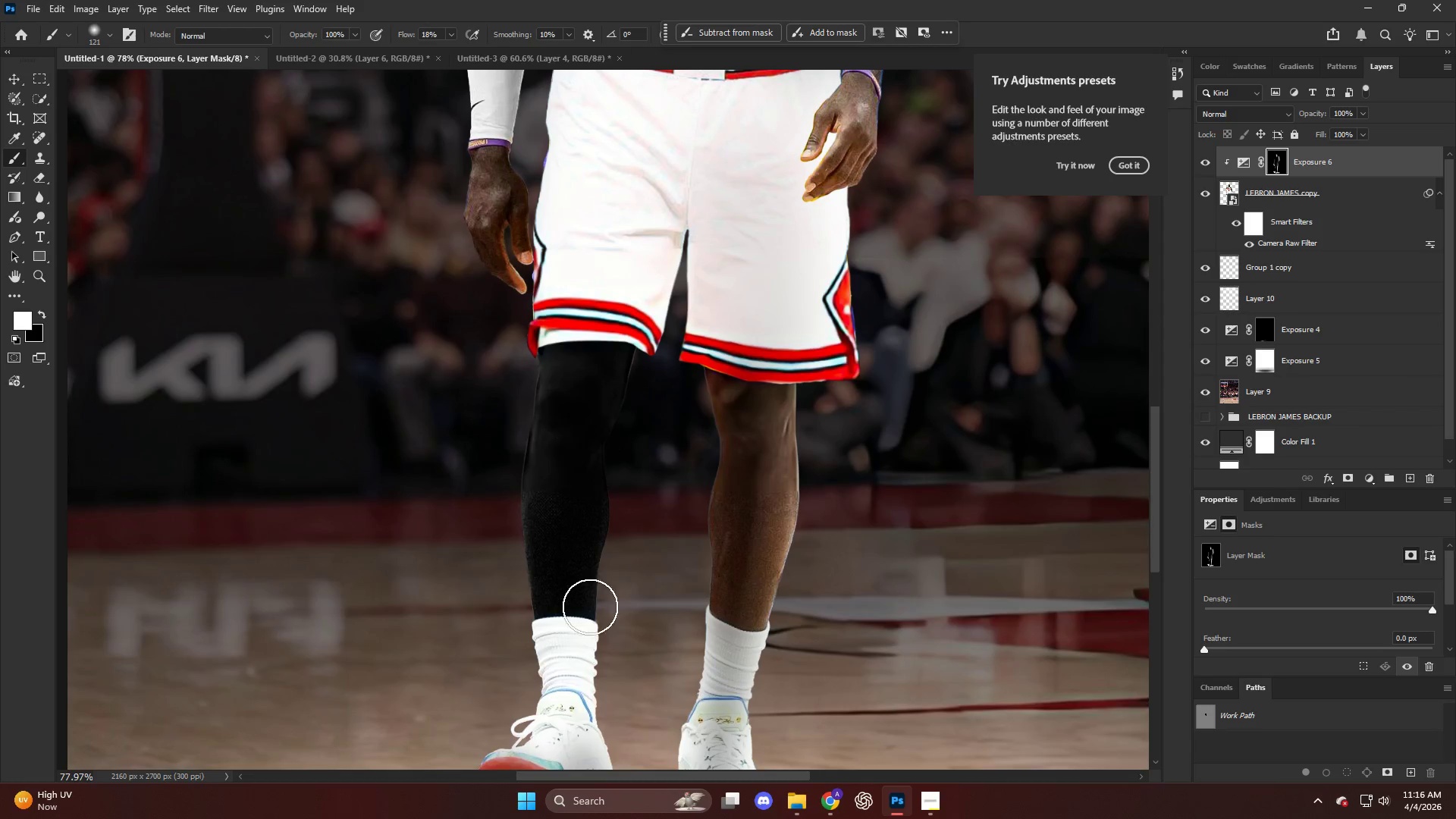 
left_click_drag(start_coordinate=[588, 443], to_coordinate=[584, 580])
 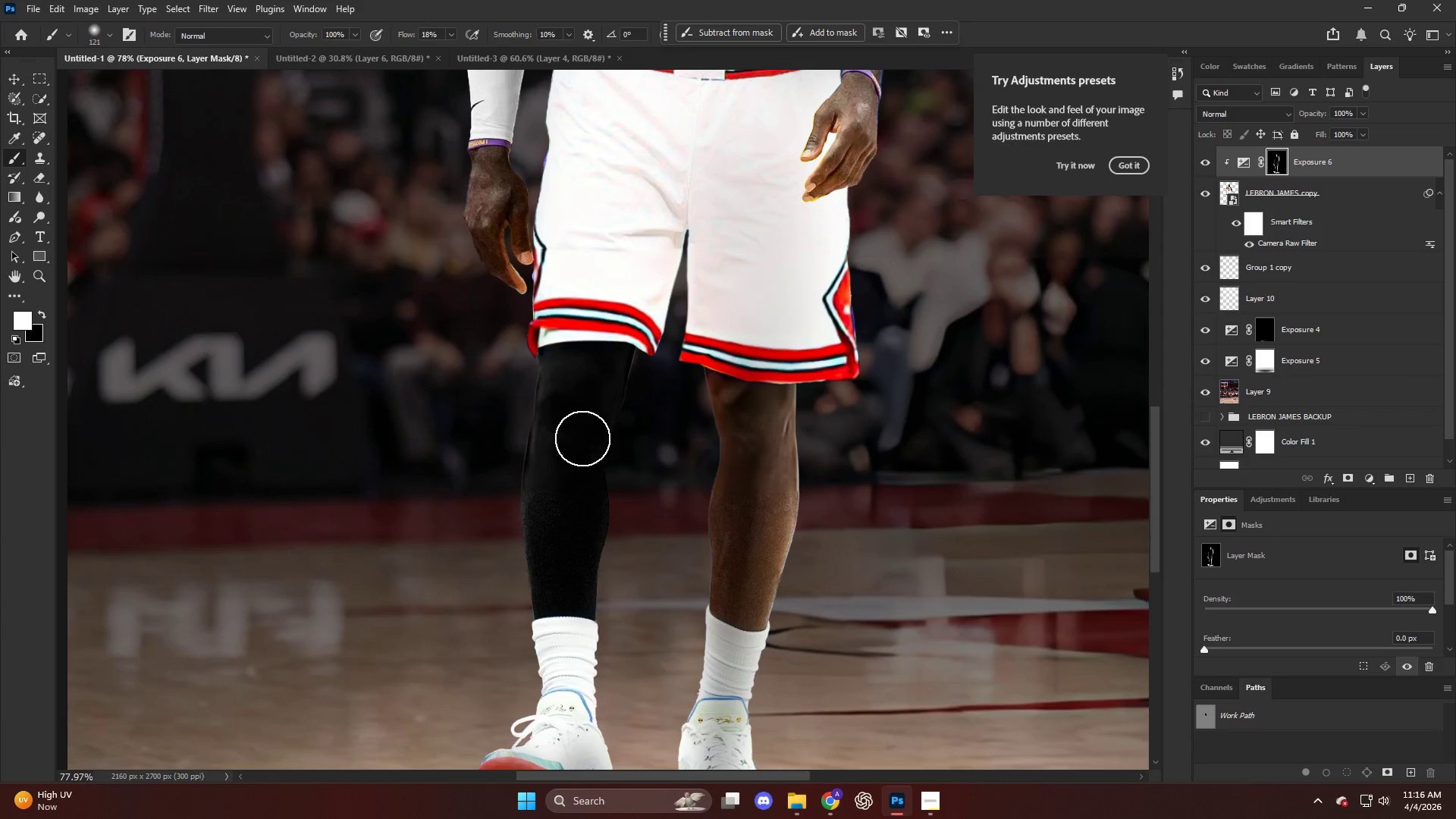 
left_click_drag(start_coordinate=[584, 466], to_coordinate=[568, 762])
 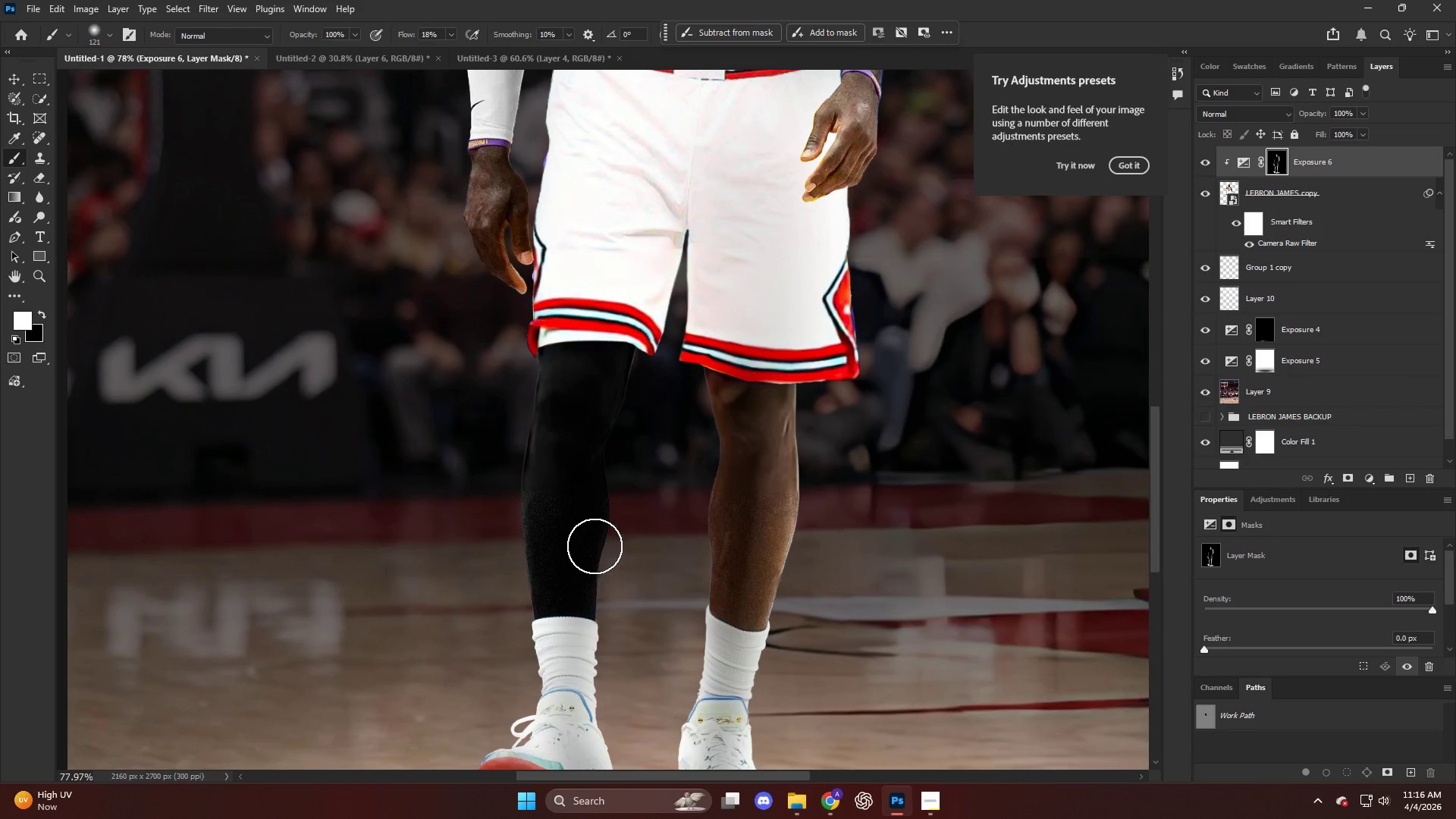 
scroll: coordinate [602, 543], scroll_direction: down, amount: 5.0
 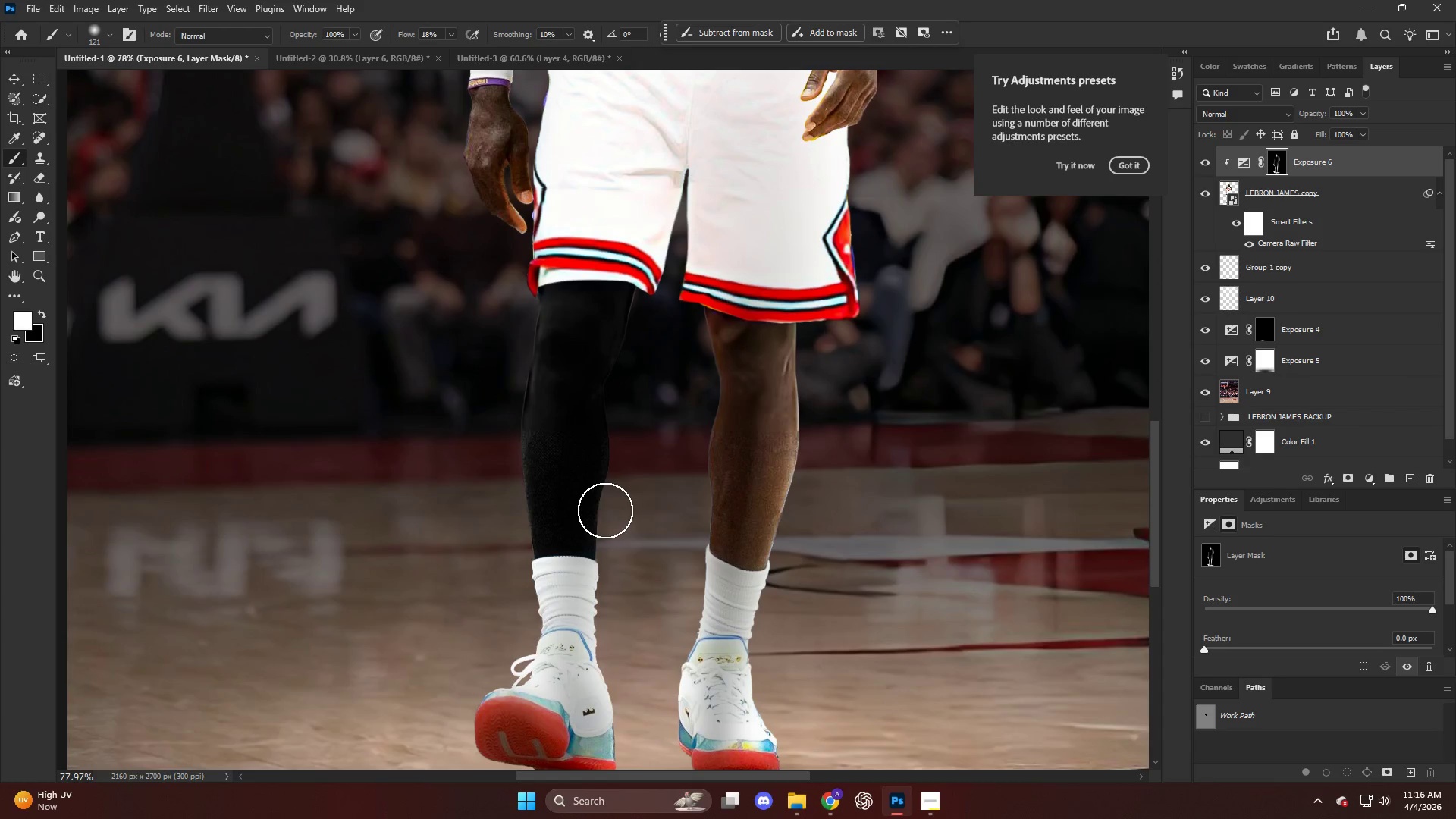 
hold_key(key=AltLeft, duration=0.41)
 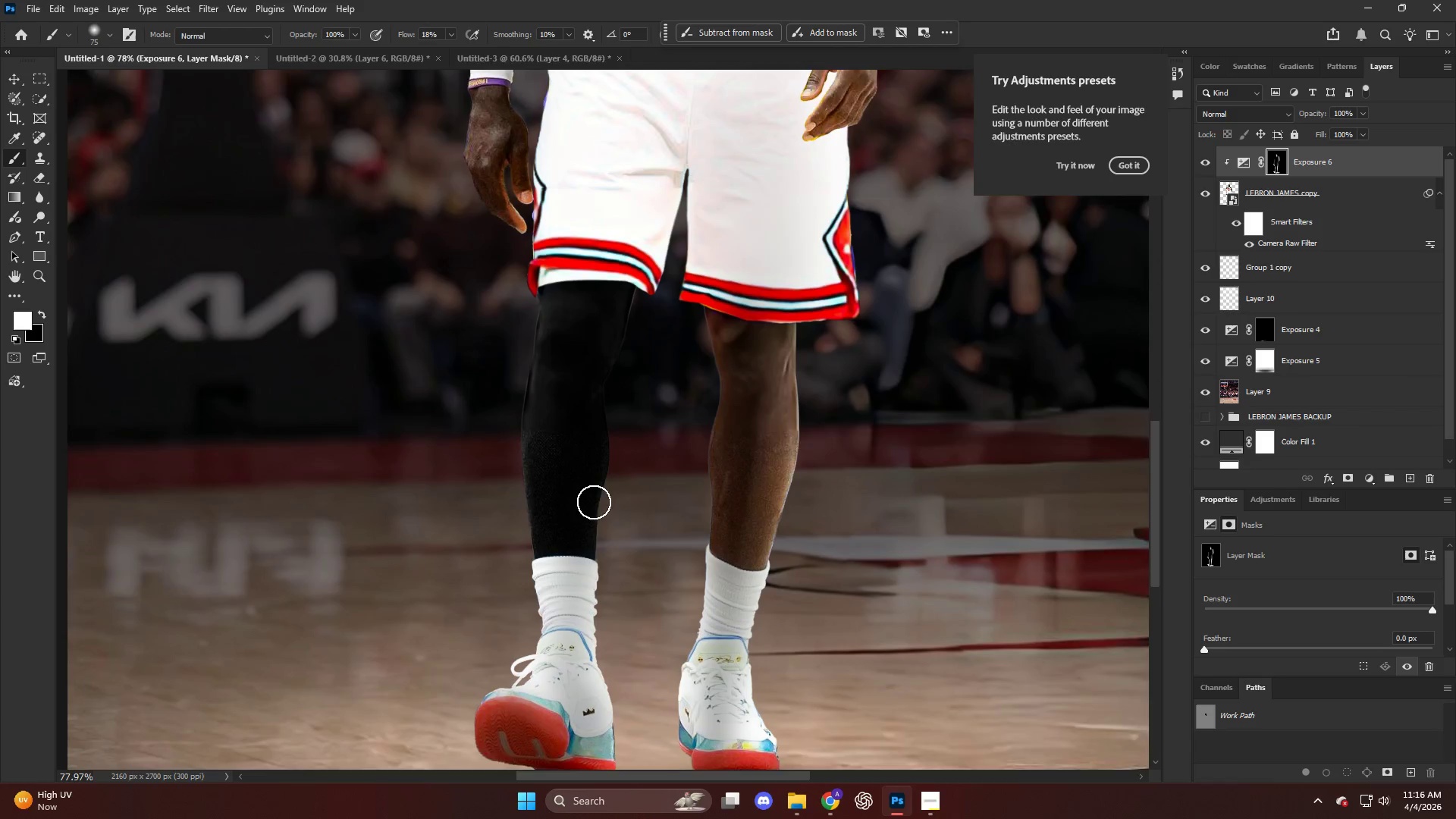 
scroll: coordinate [594, 502], scroll_direction: down, amount: 3.0
 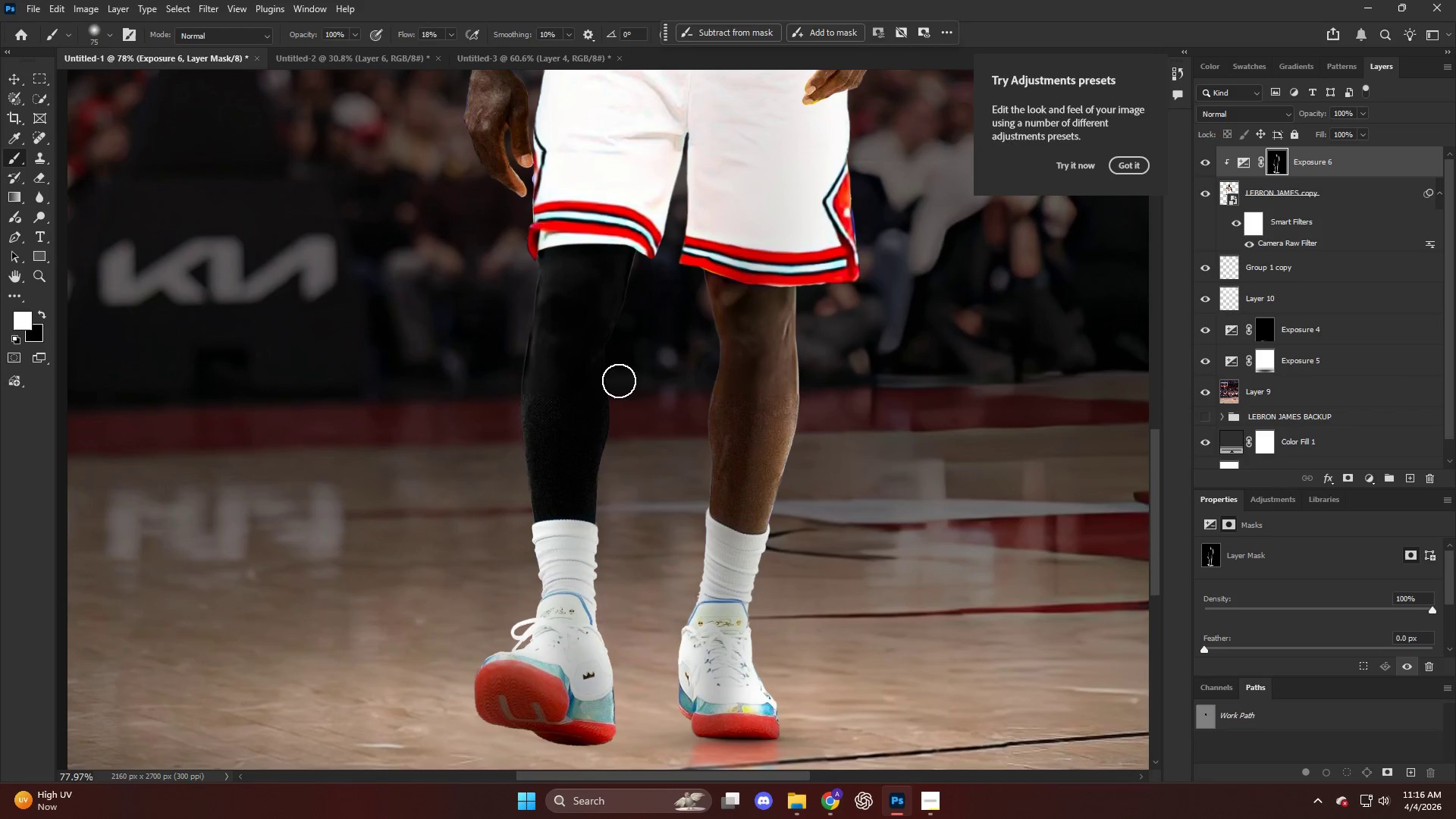 
left_click_drag(start_coordinate=[610, 438], to_coordinate=[592, 593])
 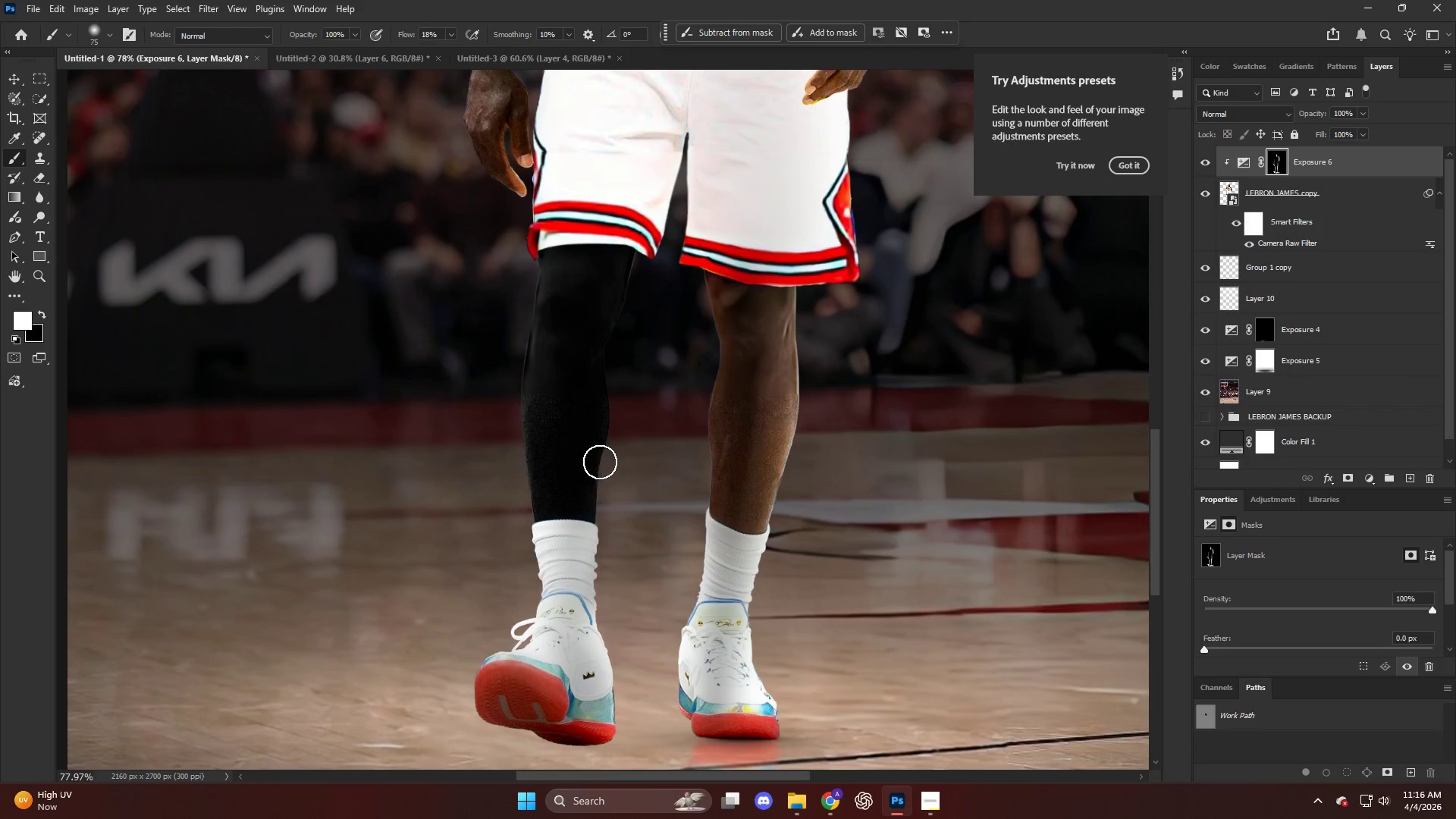 
key(Control+ControlLeft)
 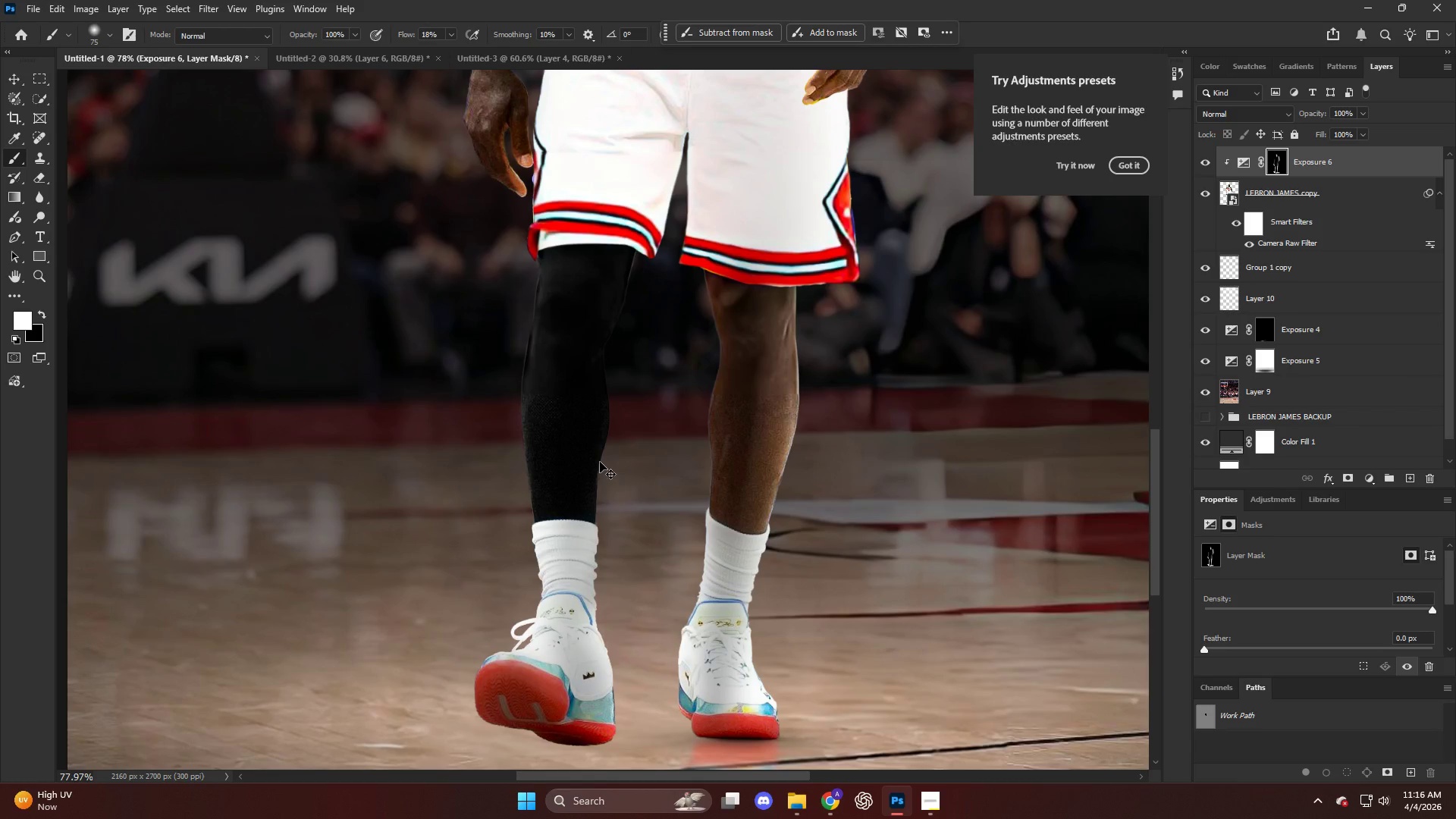 
key(Control+Z)
 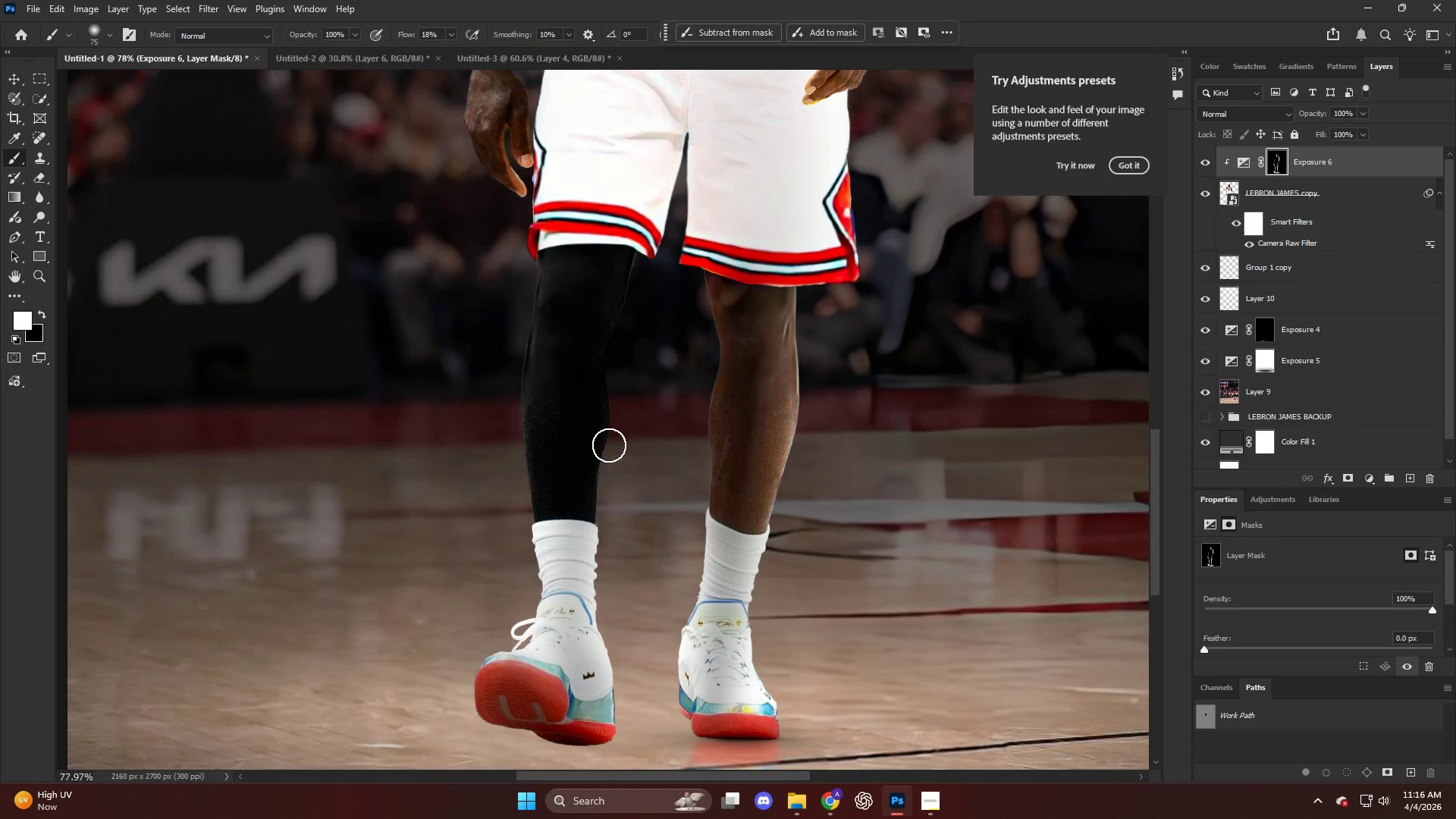 
type(xx)
 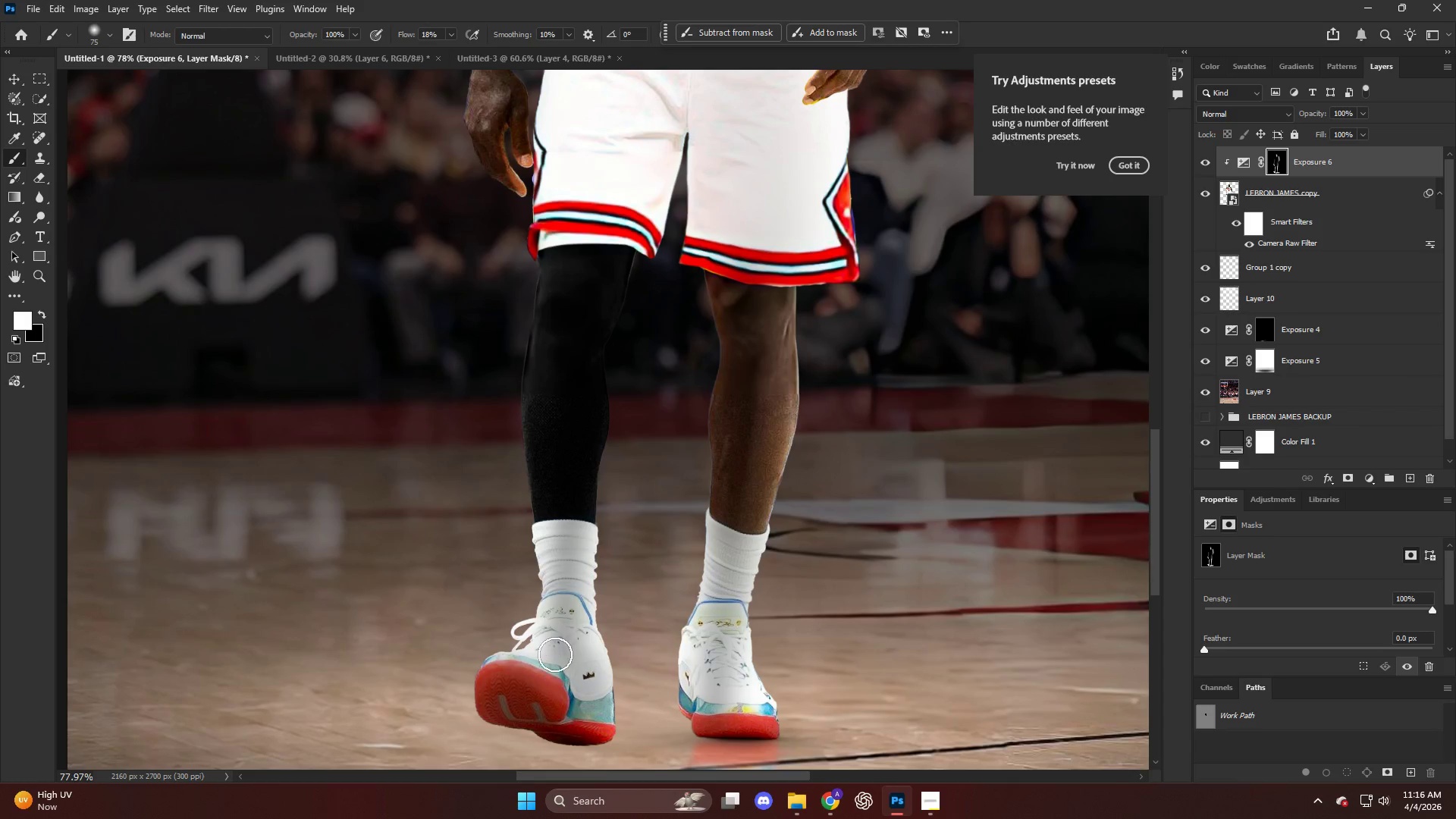 
left_click_drag(start_coordinate=[609, 455], to_coordinate=[610, 563])
 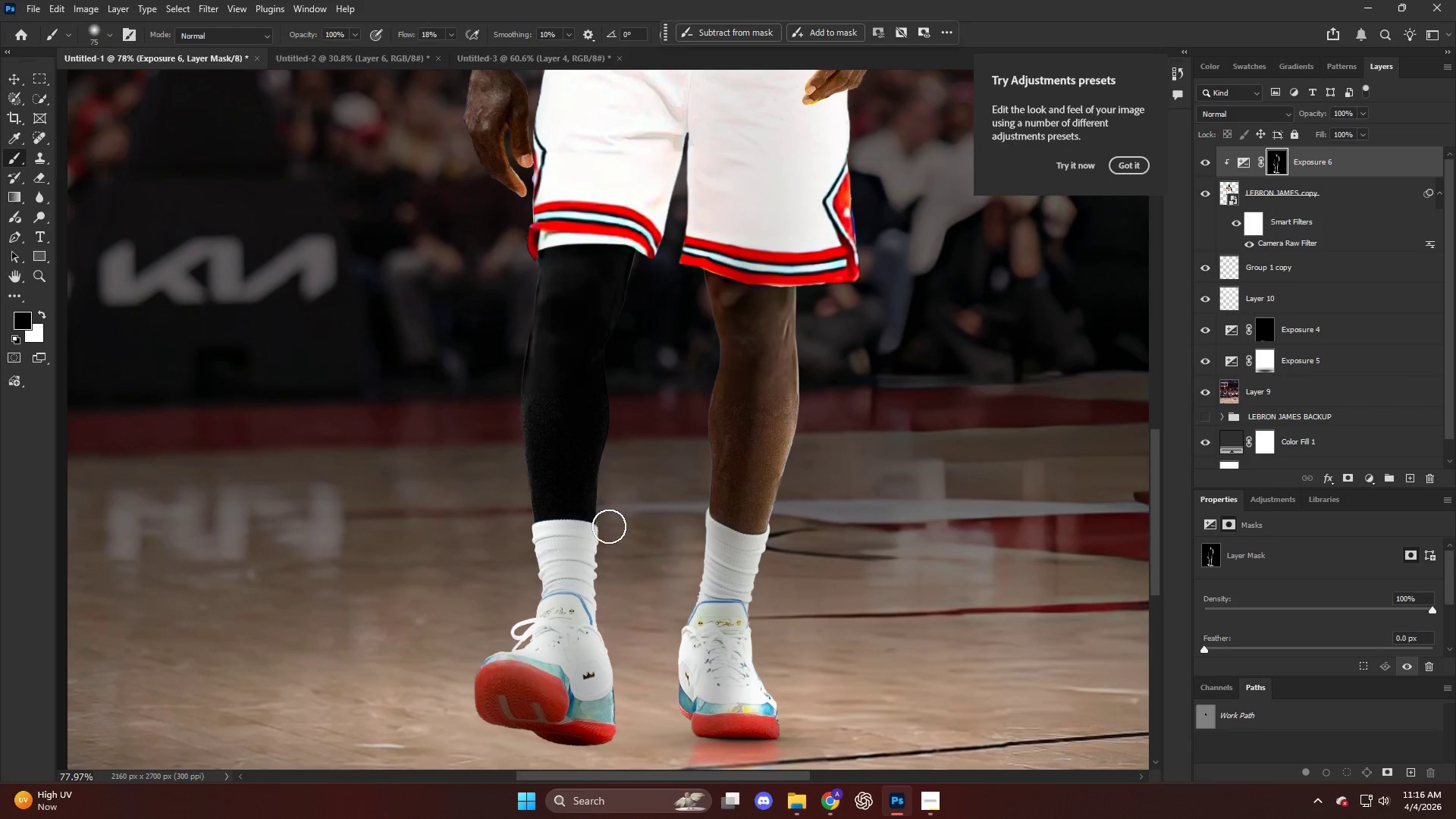 
left_click_drag(start_coordinate=[609, 526], to_coordinate=[605, 573])
 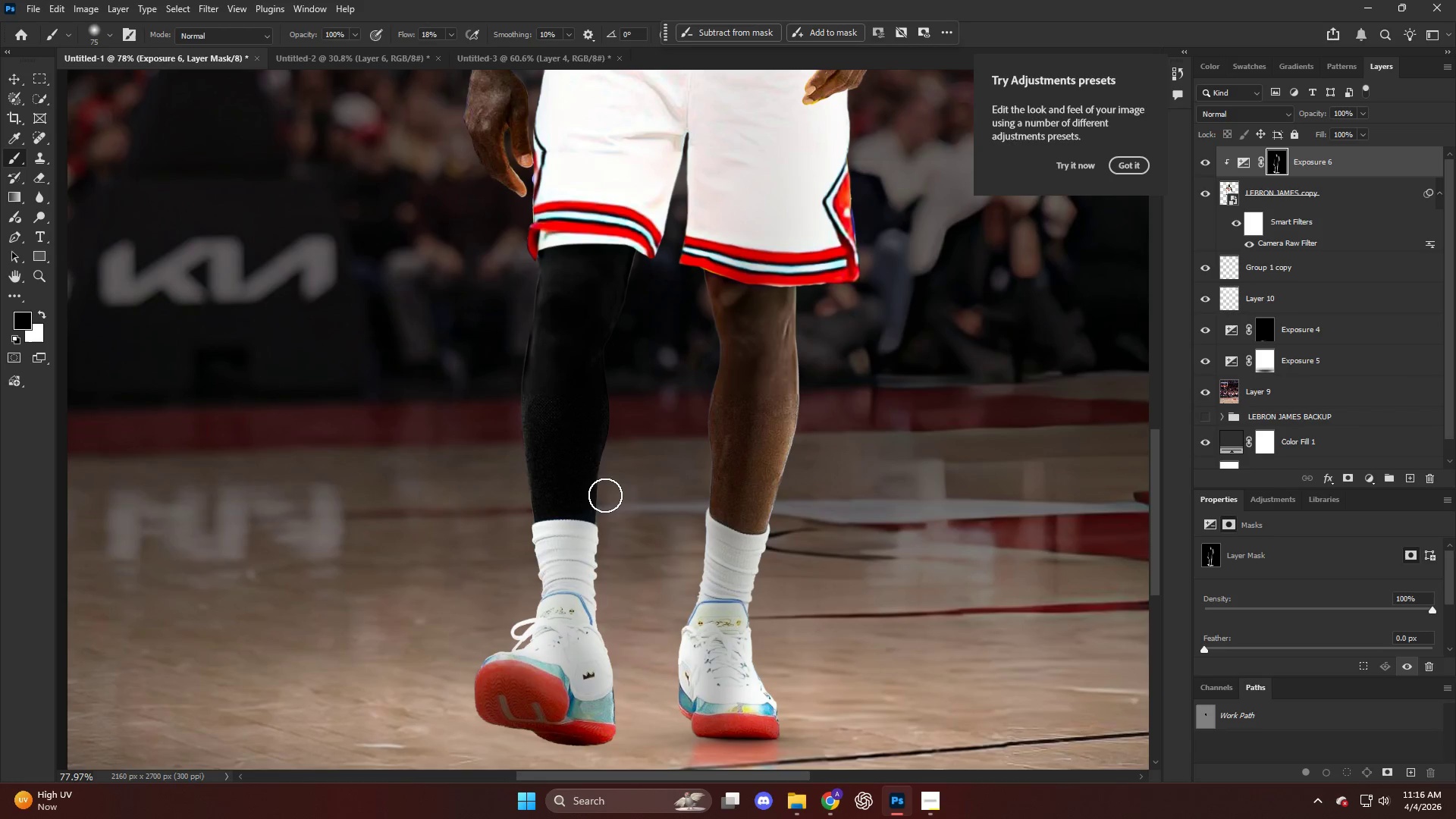 
left_click_drag(start_coordinate=[604, 500], to_coordinate=[608, 657])
 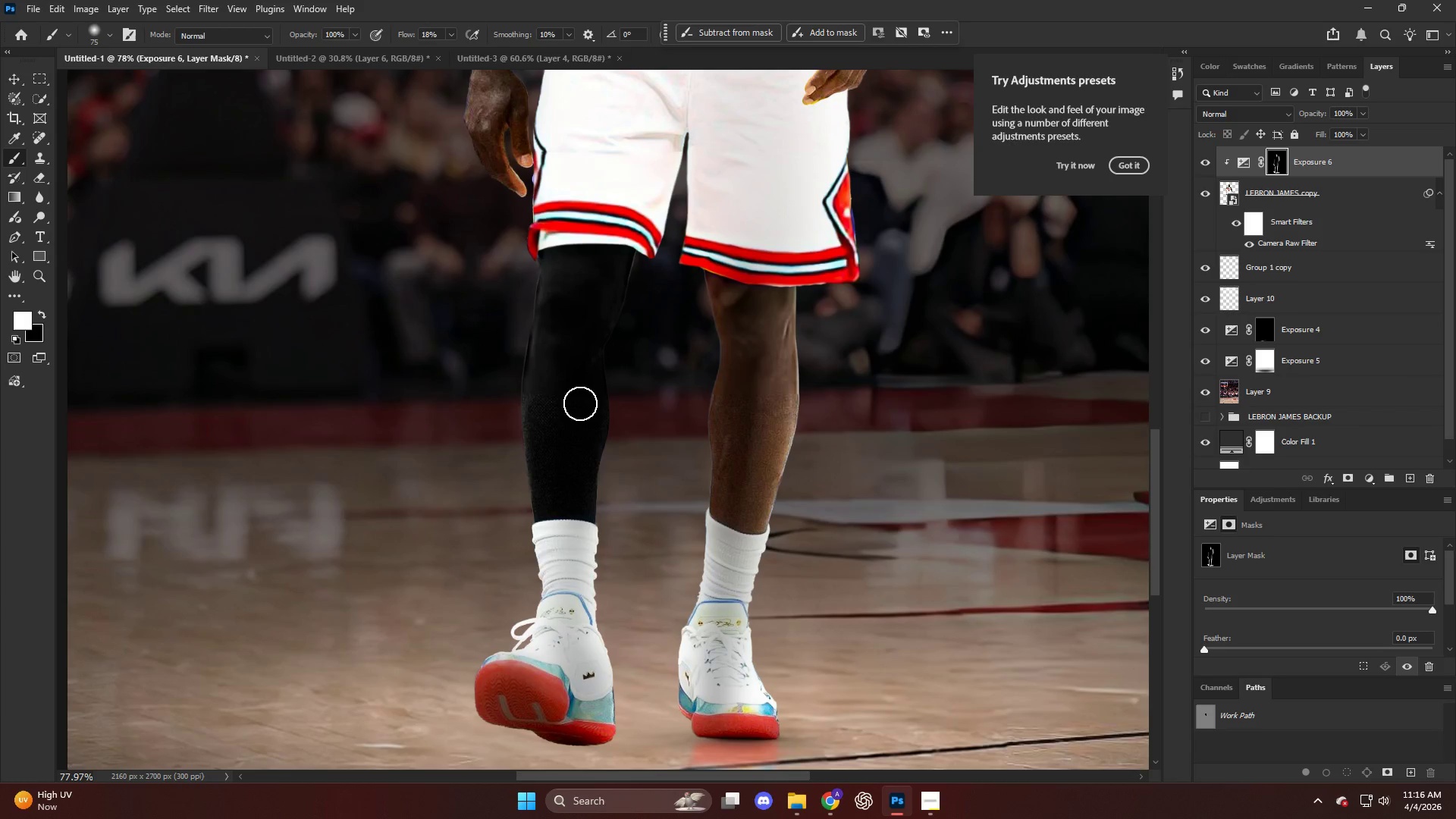 
left_click_drag(start_coordinate=[576, 441], to_coordinate=[556, 671])
 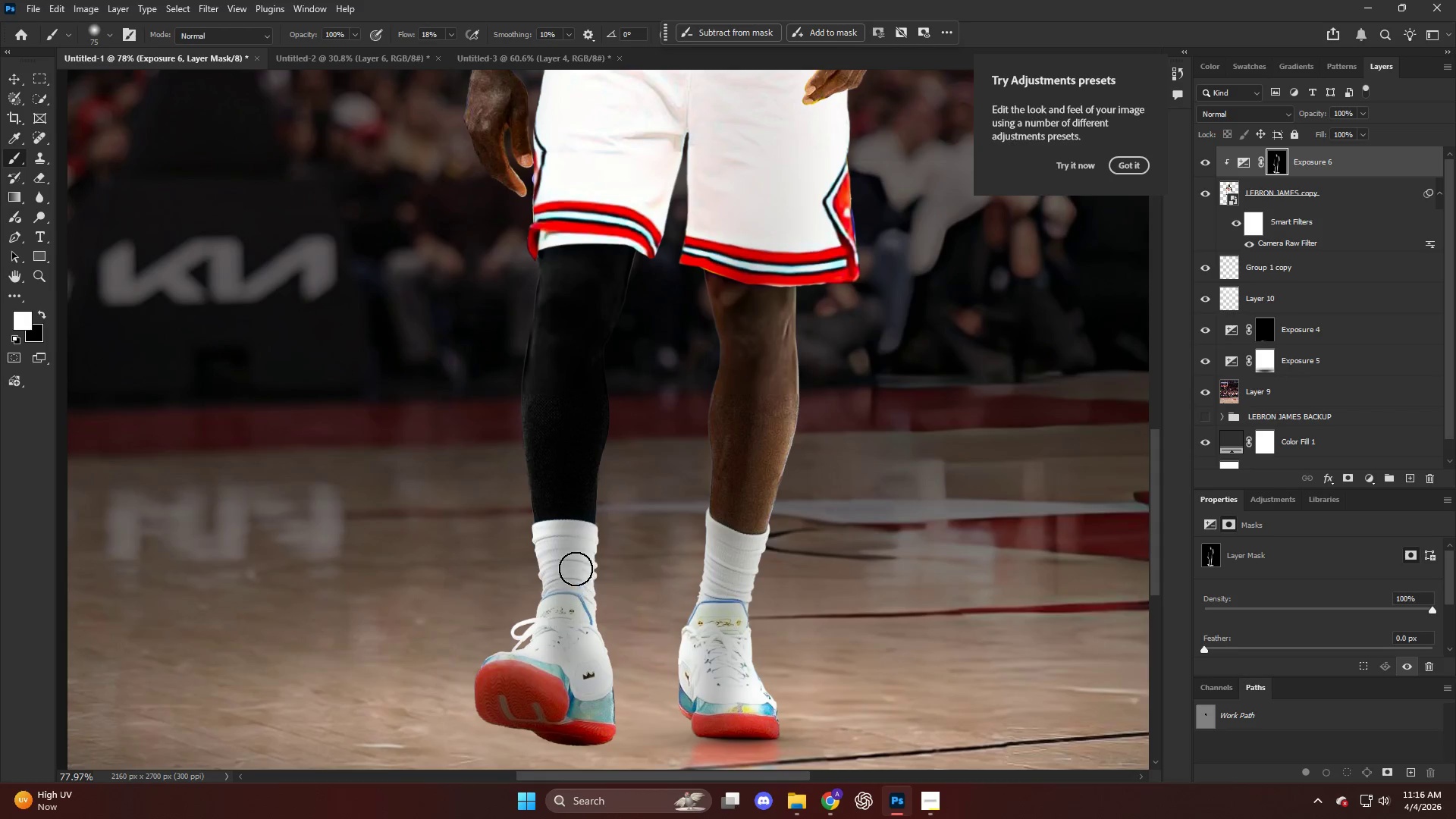 
key(Control+ControlLeft)
 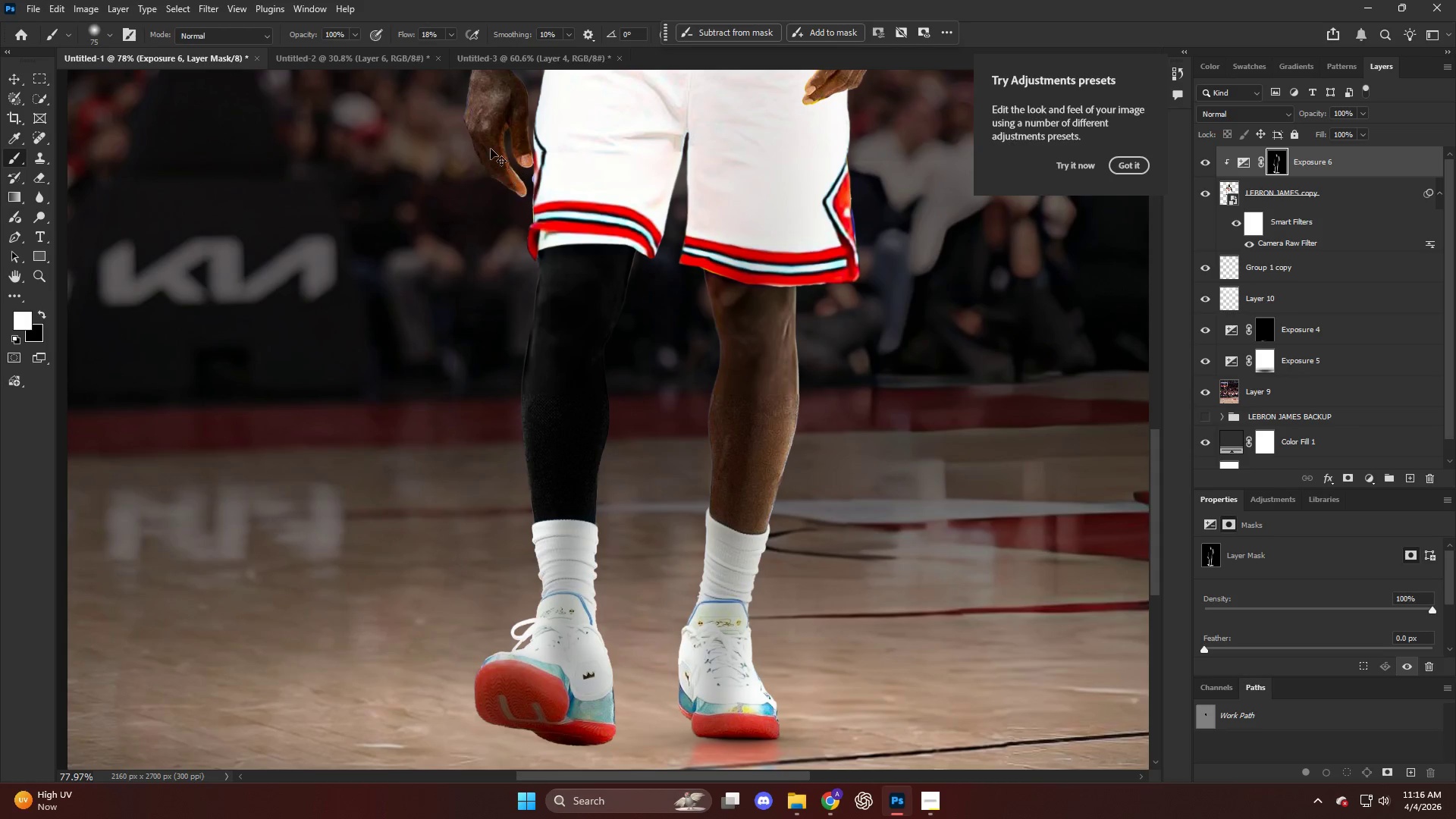 
key(Control+Z)
 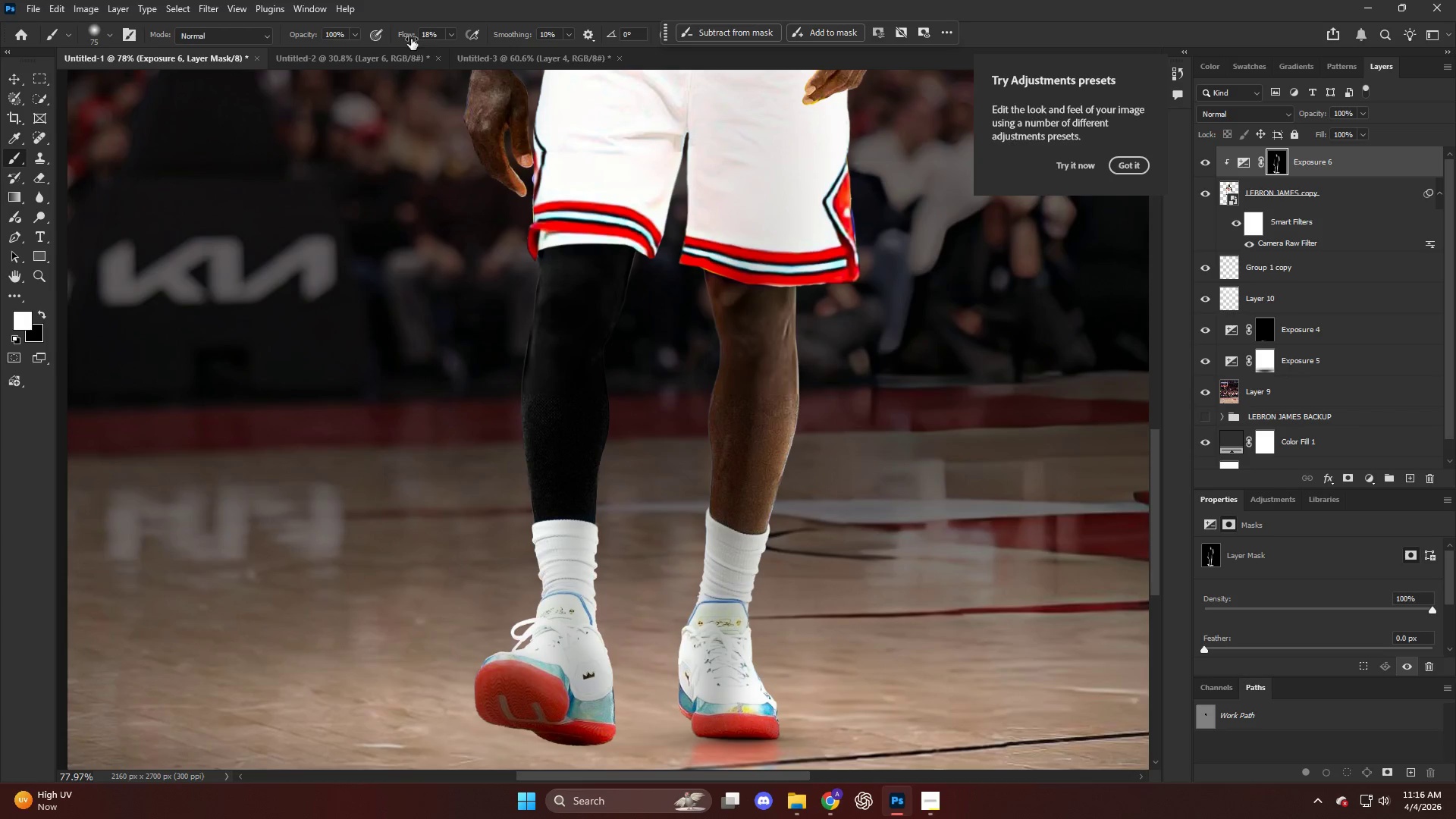 
left_click_drag(start_coordinate=[407, 33], to_coordinate=[403, 32])
 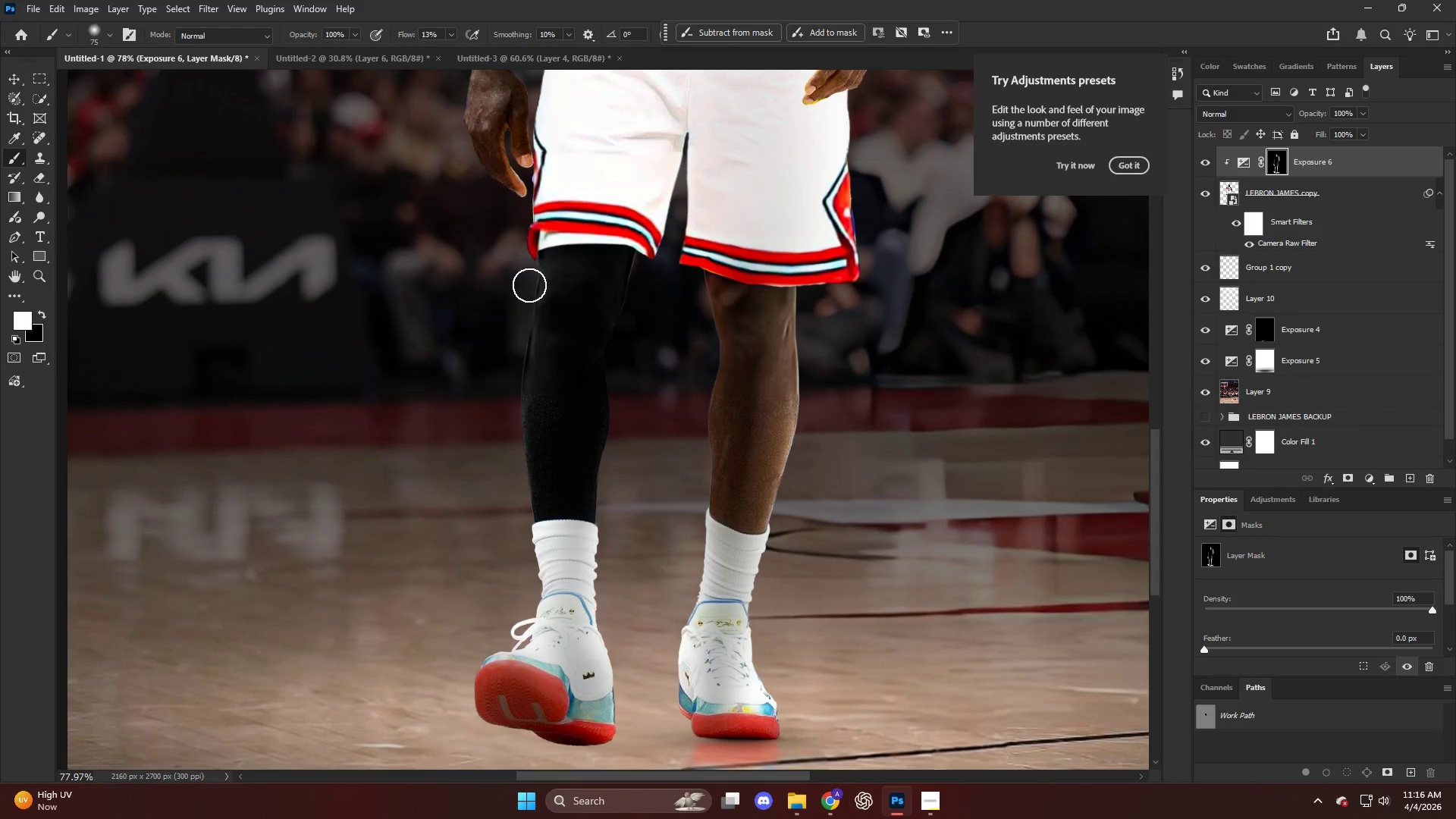 
left_click_drag(start_coordinate=[573, 293], to_coordinate=[557, 740])
 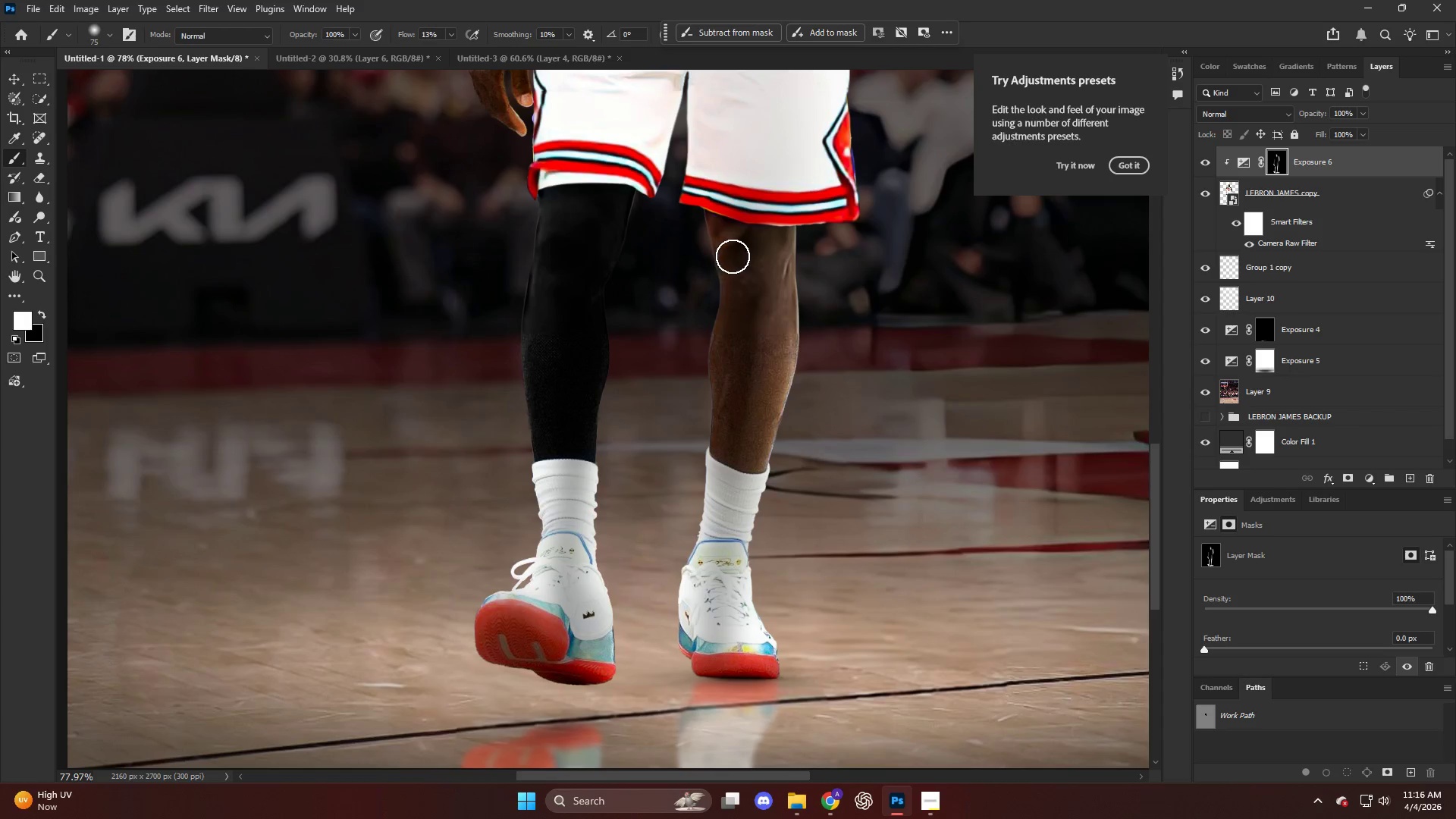 
scroll: coordinate [530, 304], scroll_direction: down, amount: 5.0
 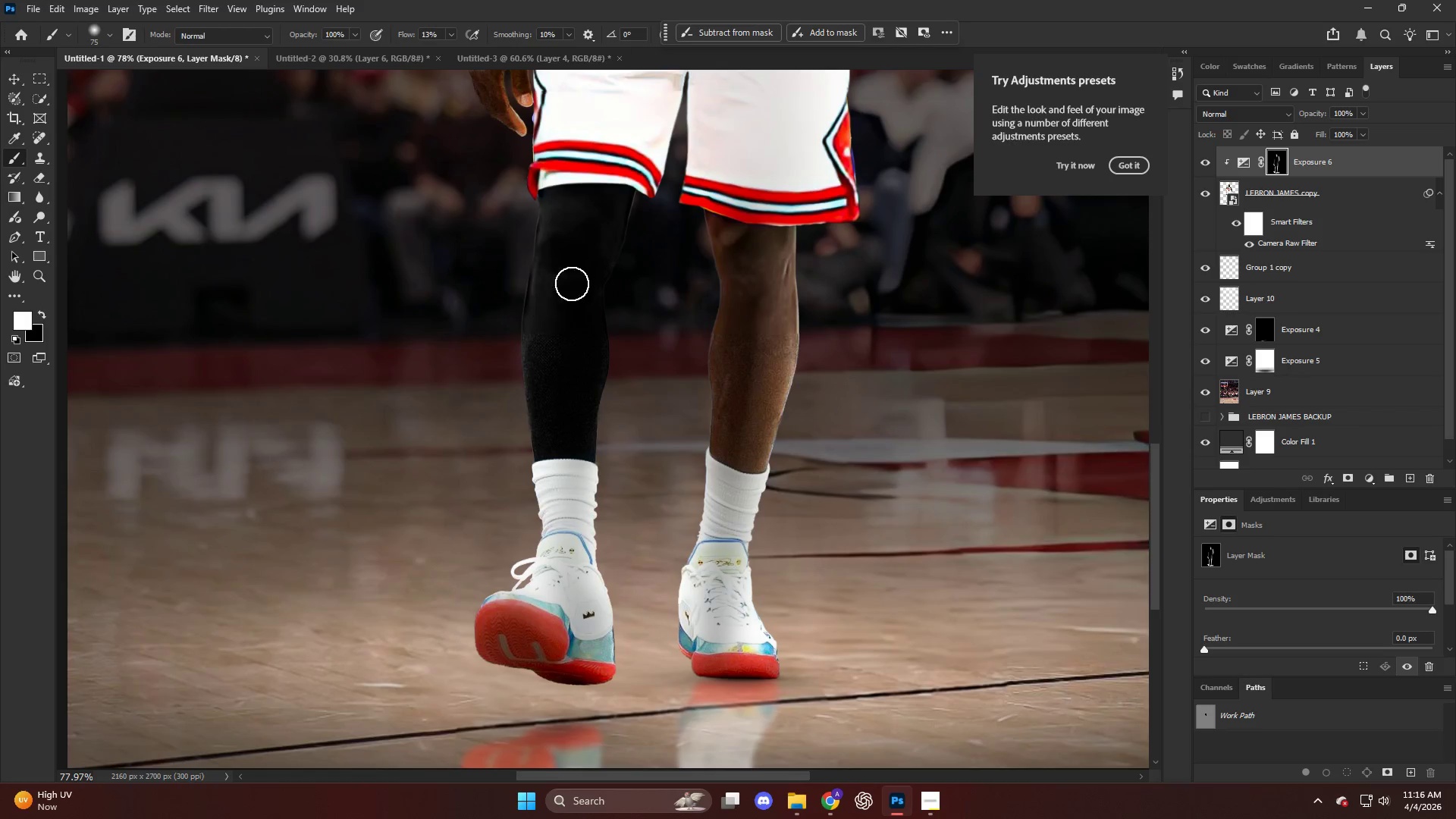 
left_click_drag(start_coordinate=[742, 279], to_coordinate=[698, 716])
 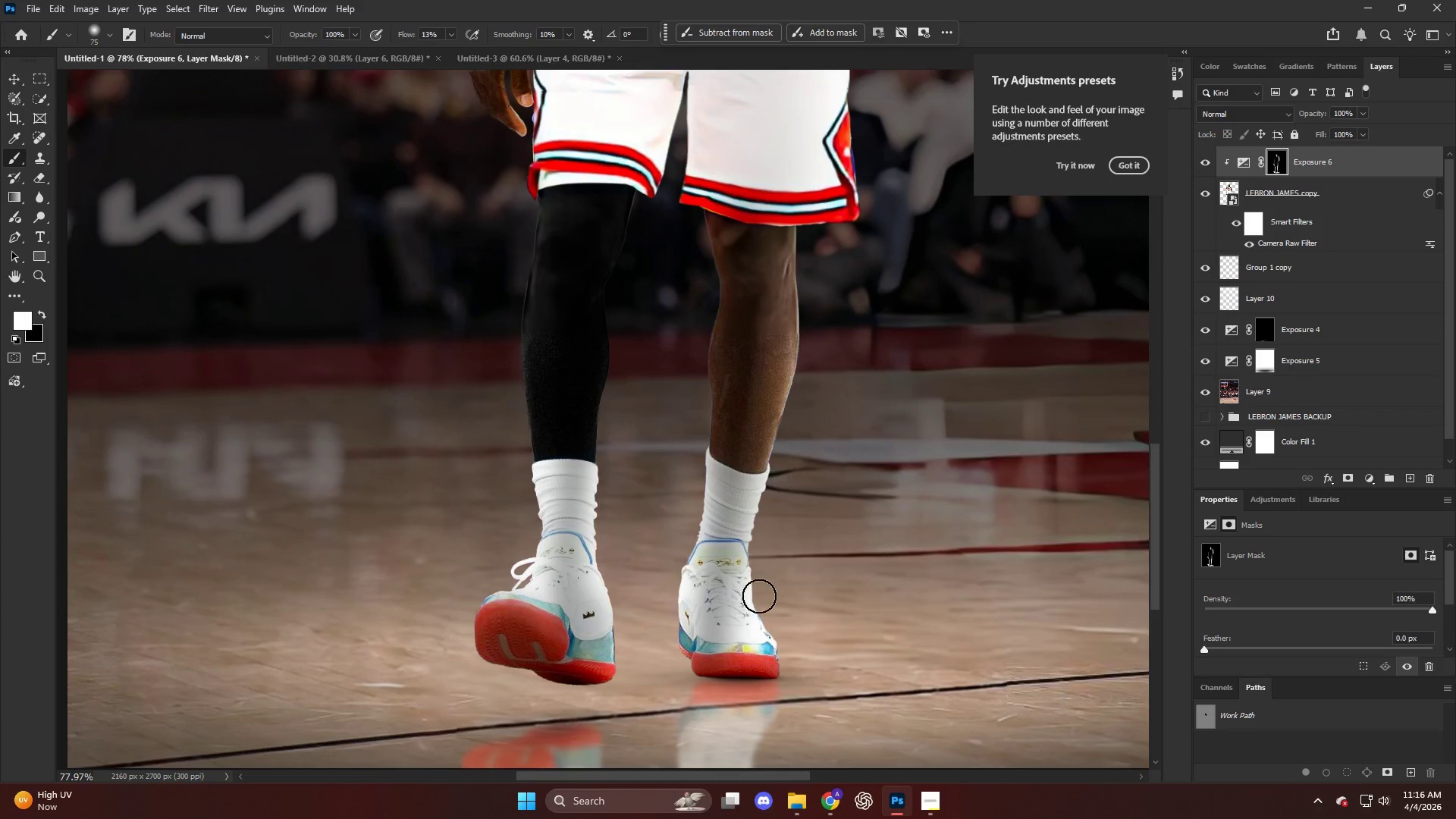 
scroll: coordinate [763, 587], scroll_direction: down, amount: 6.0
 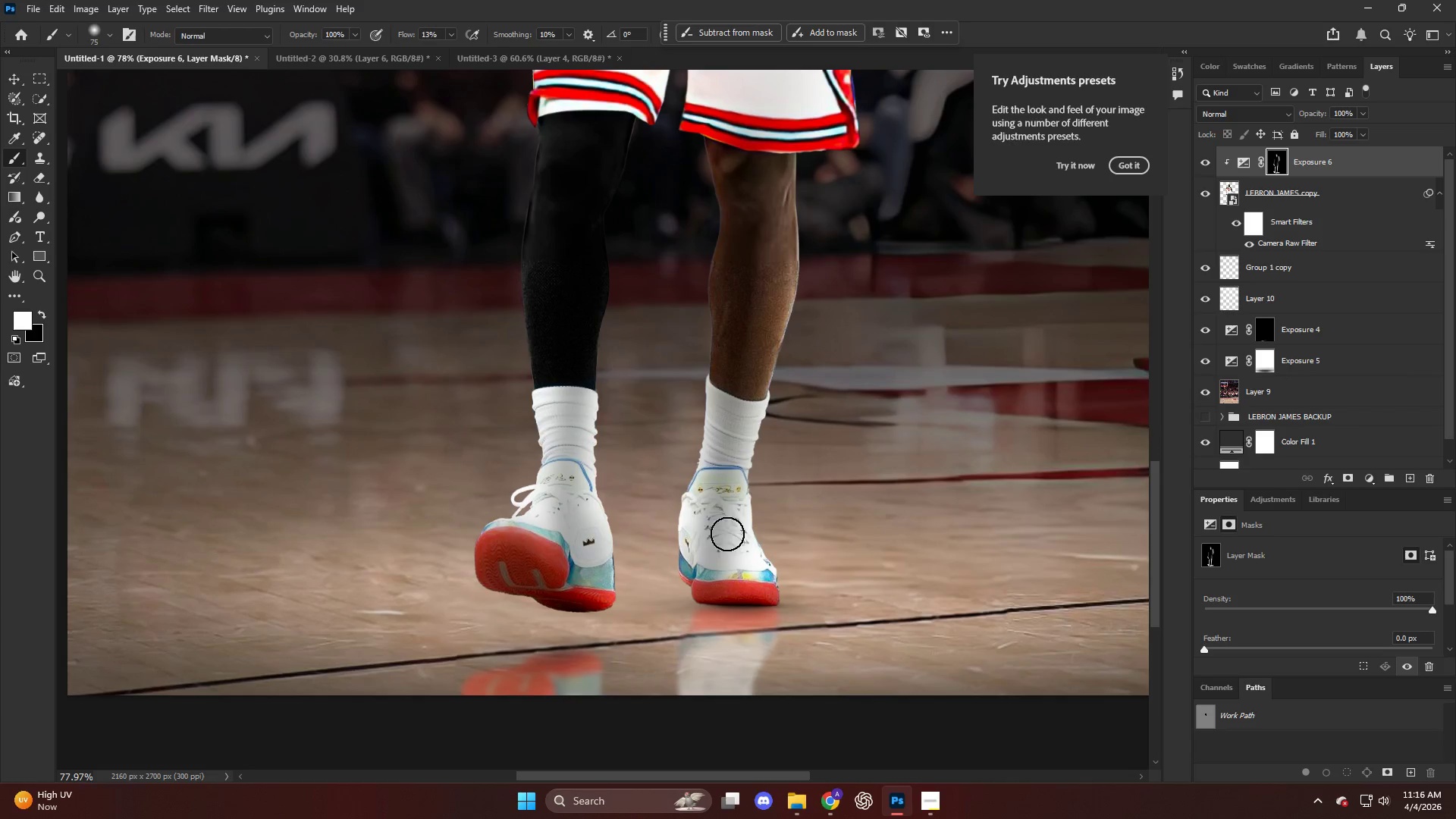 
left_click_drag(start_coordinate=[726, 529], to_coordinate=[736, 661])
 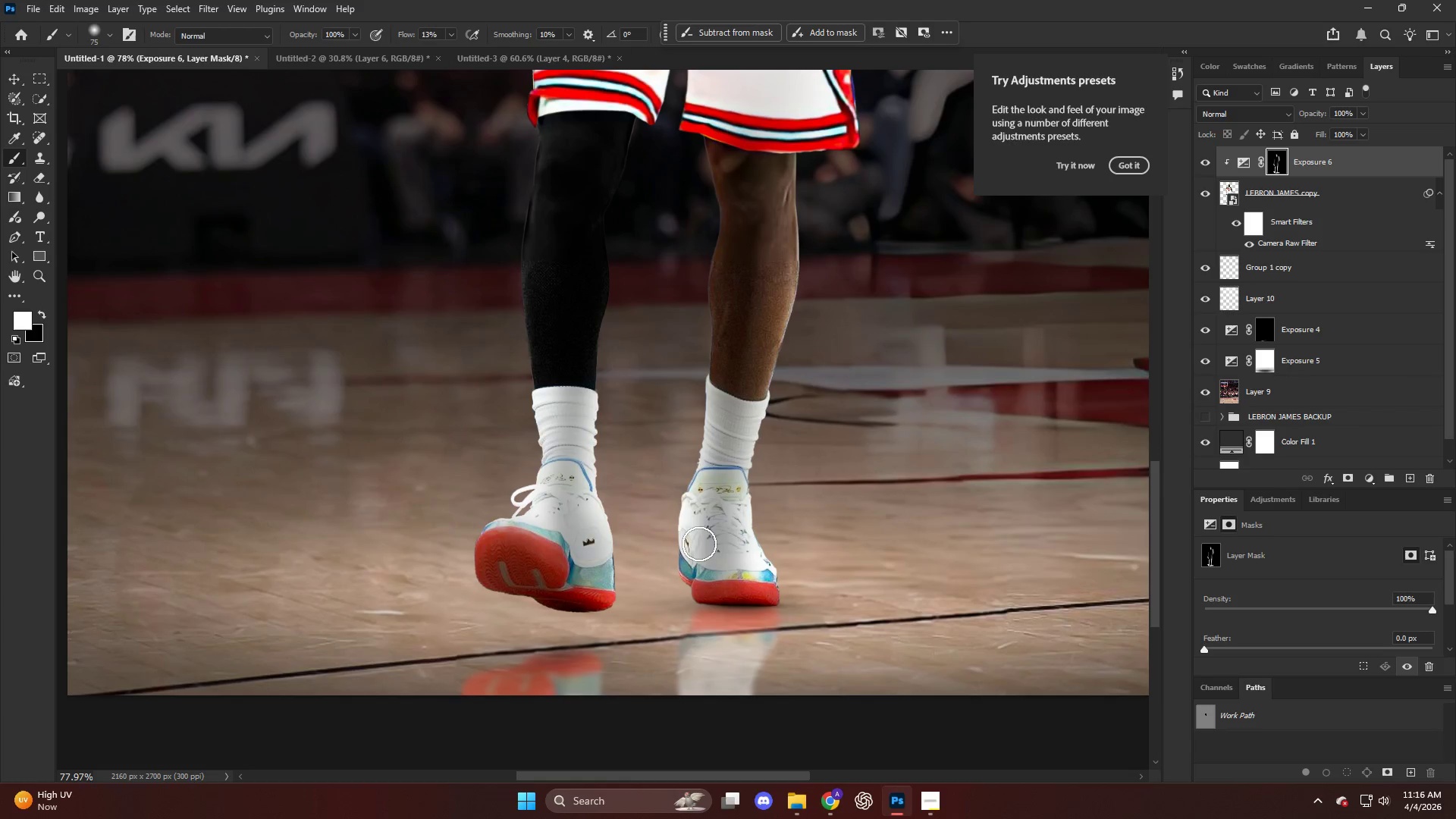 
left_click_drag(start_coordinate=[702, 564], to_coordinate=[706, 649])
 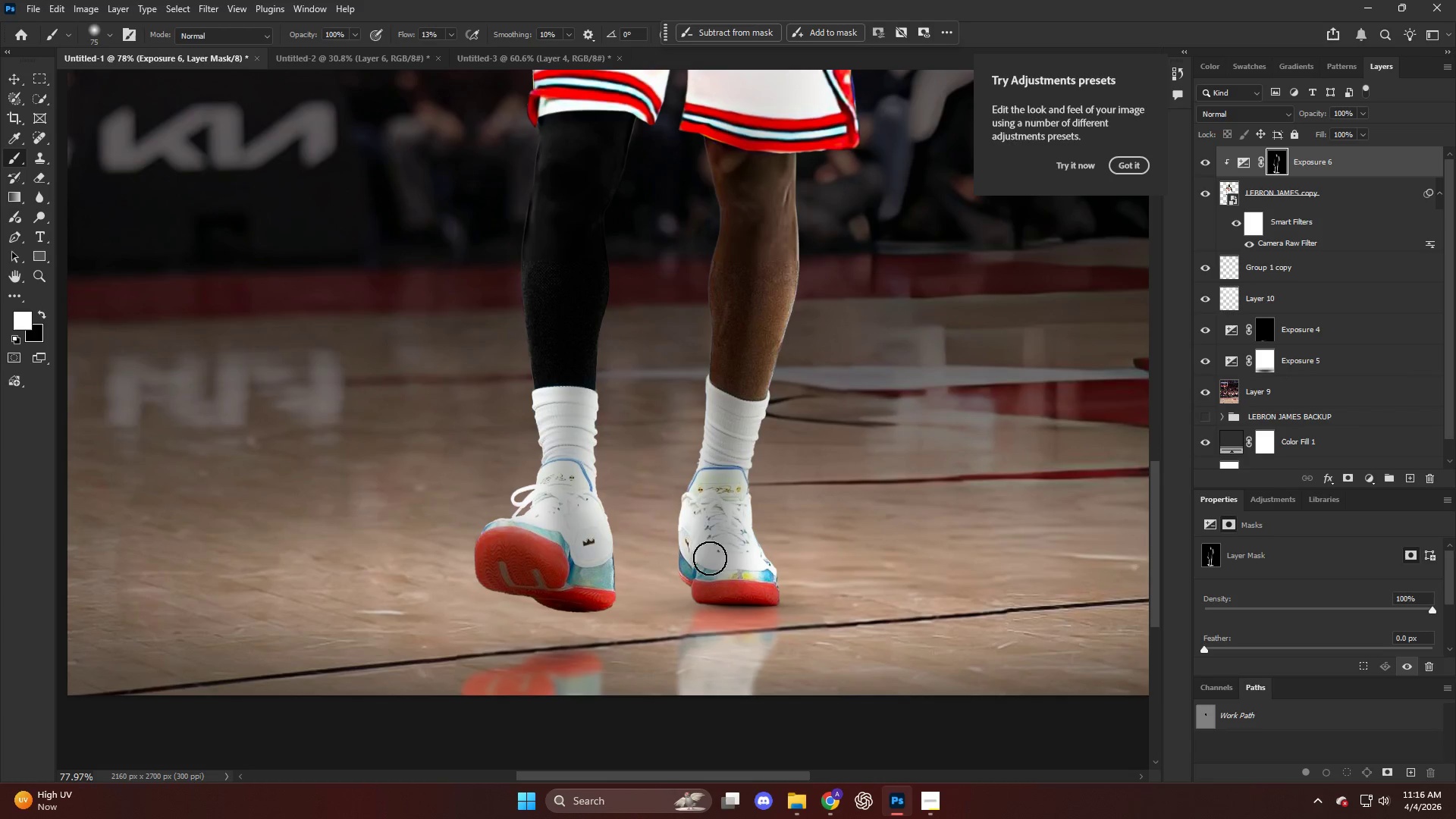 
left_click_drag(start_coordinate=[708, 544], to_coordinate=[714, 616])
 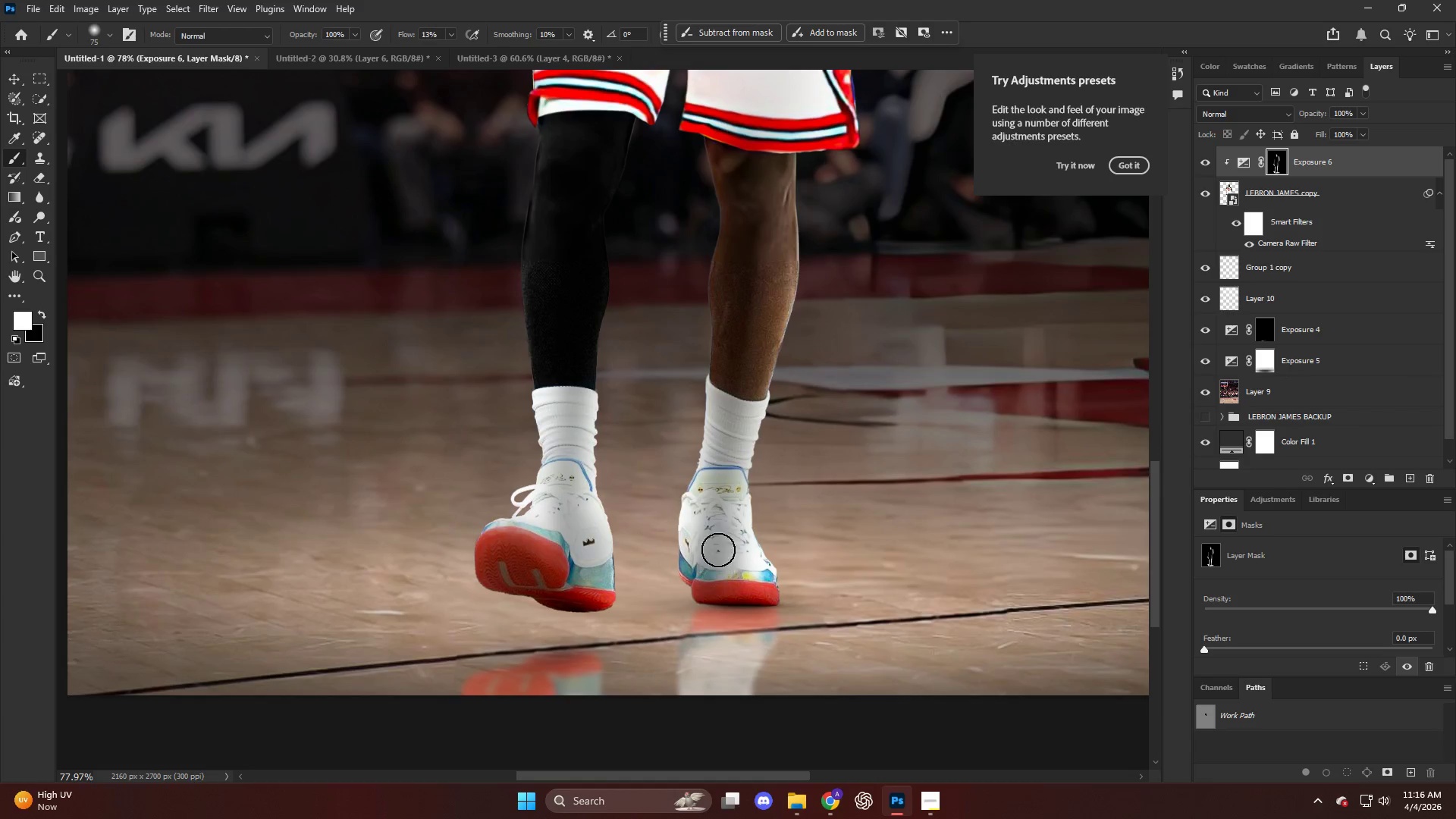 
left_click_drag(start_coordinate=[718, 557], to_coordinate=[720, 608])
 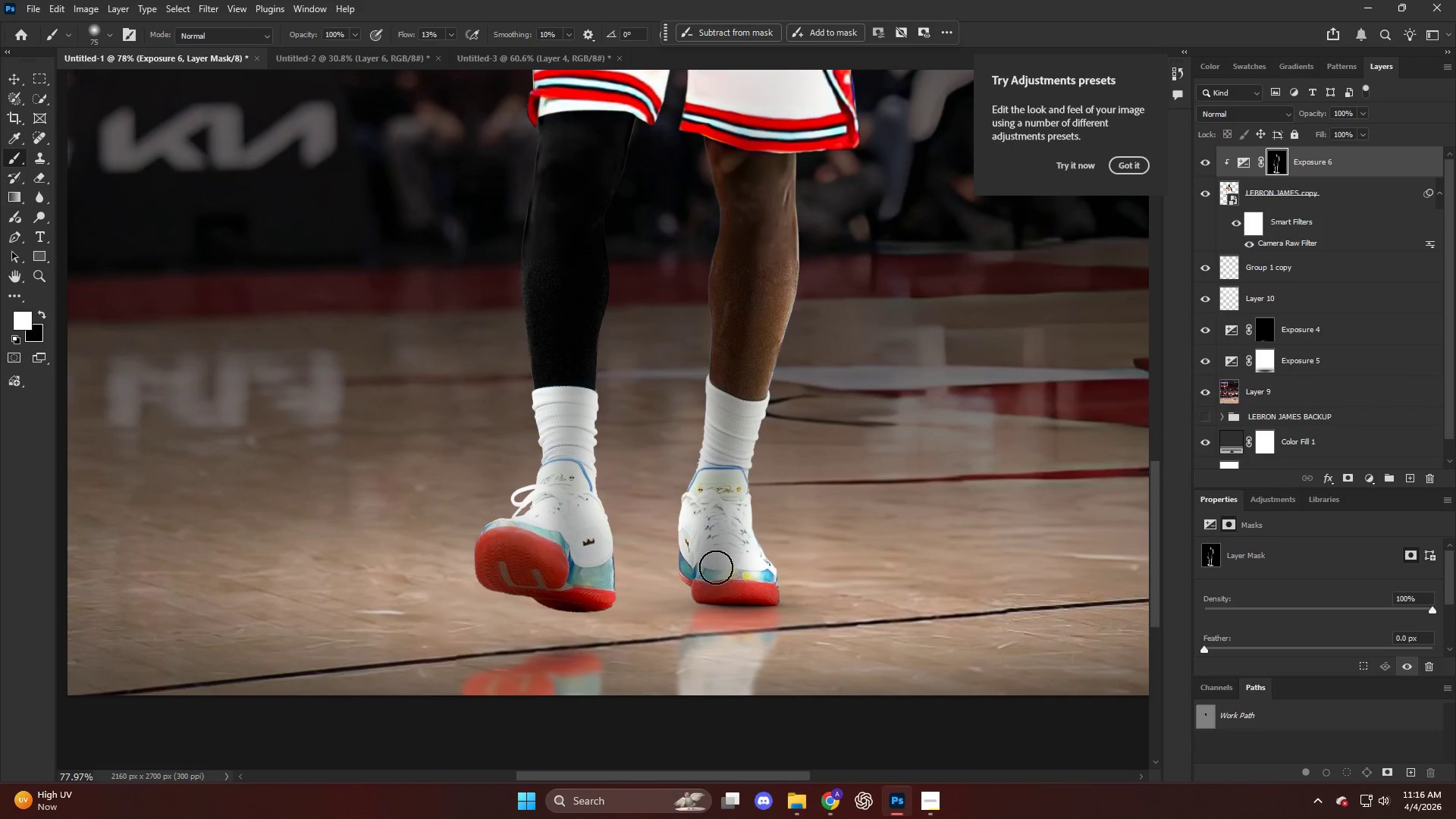 
left_click_drag(start_coordinate=[716, 557], to_coordinate=[706, 617])
 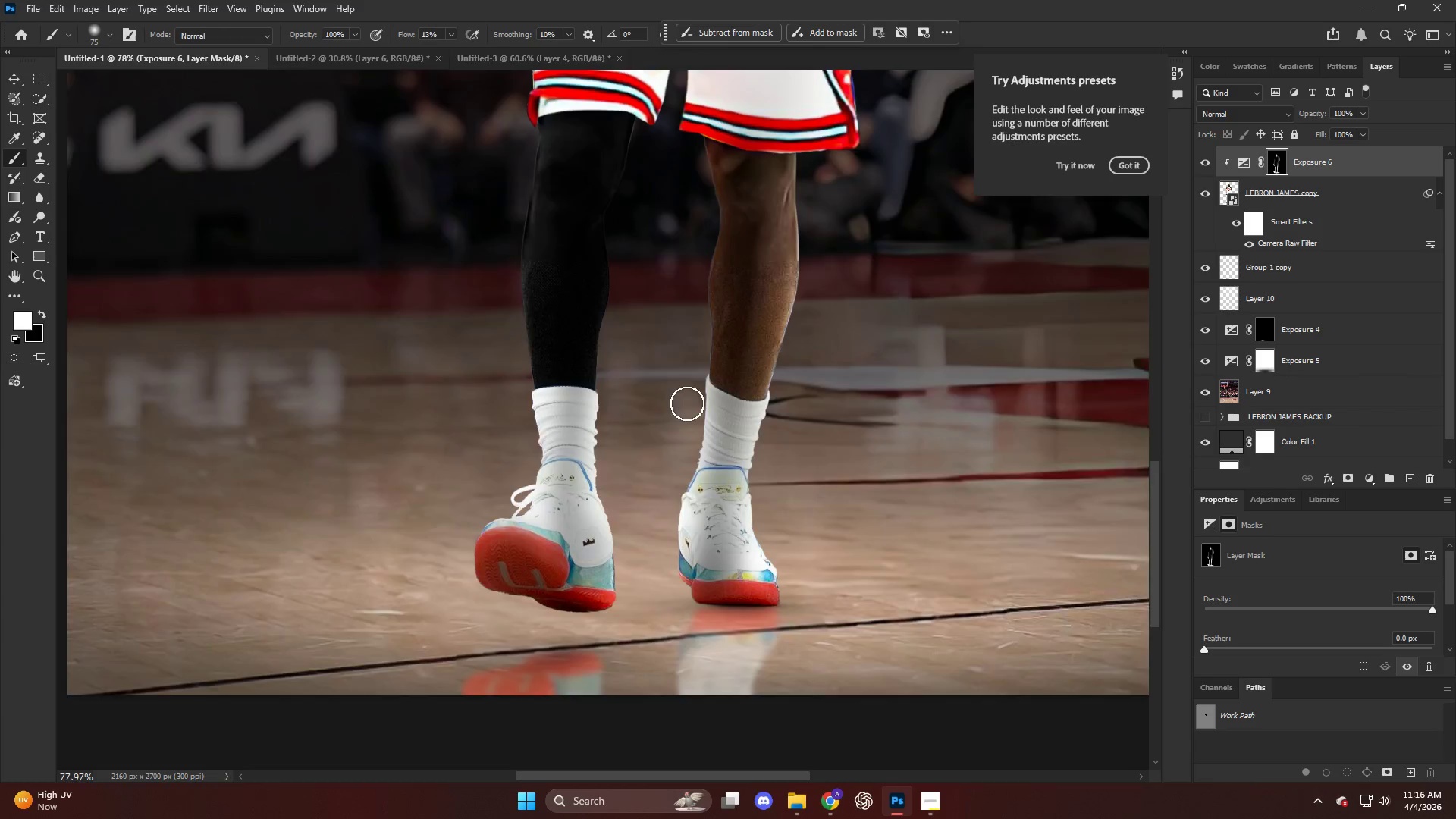 
hold_key(key=AltLeft, duration=0.41)
hold_key(key=AltLeft, duration=0.7)
scroll: coordinate [693, 448], scroll_direction: up, amount: 3.0
 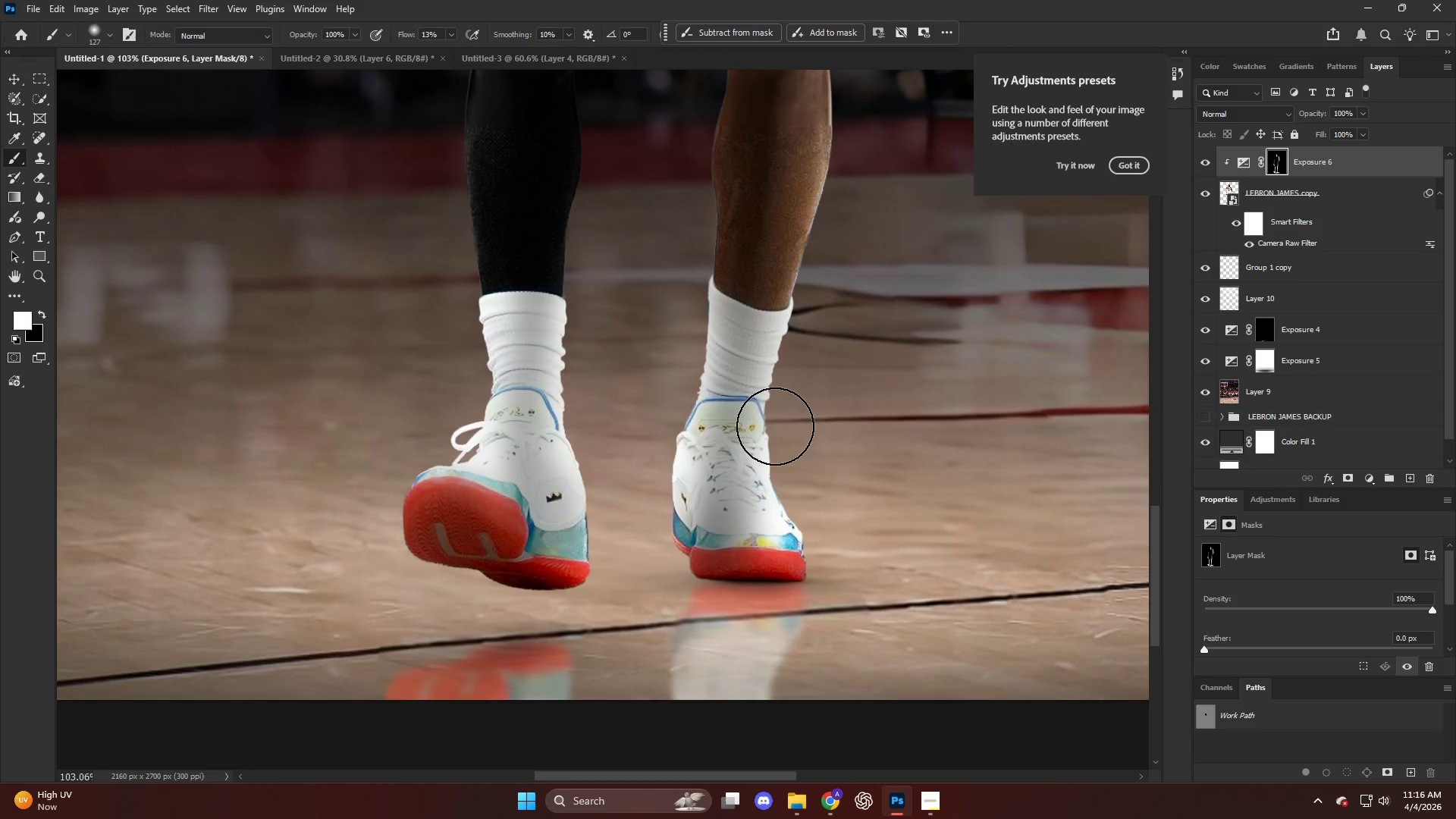 
key(X)
 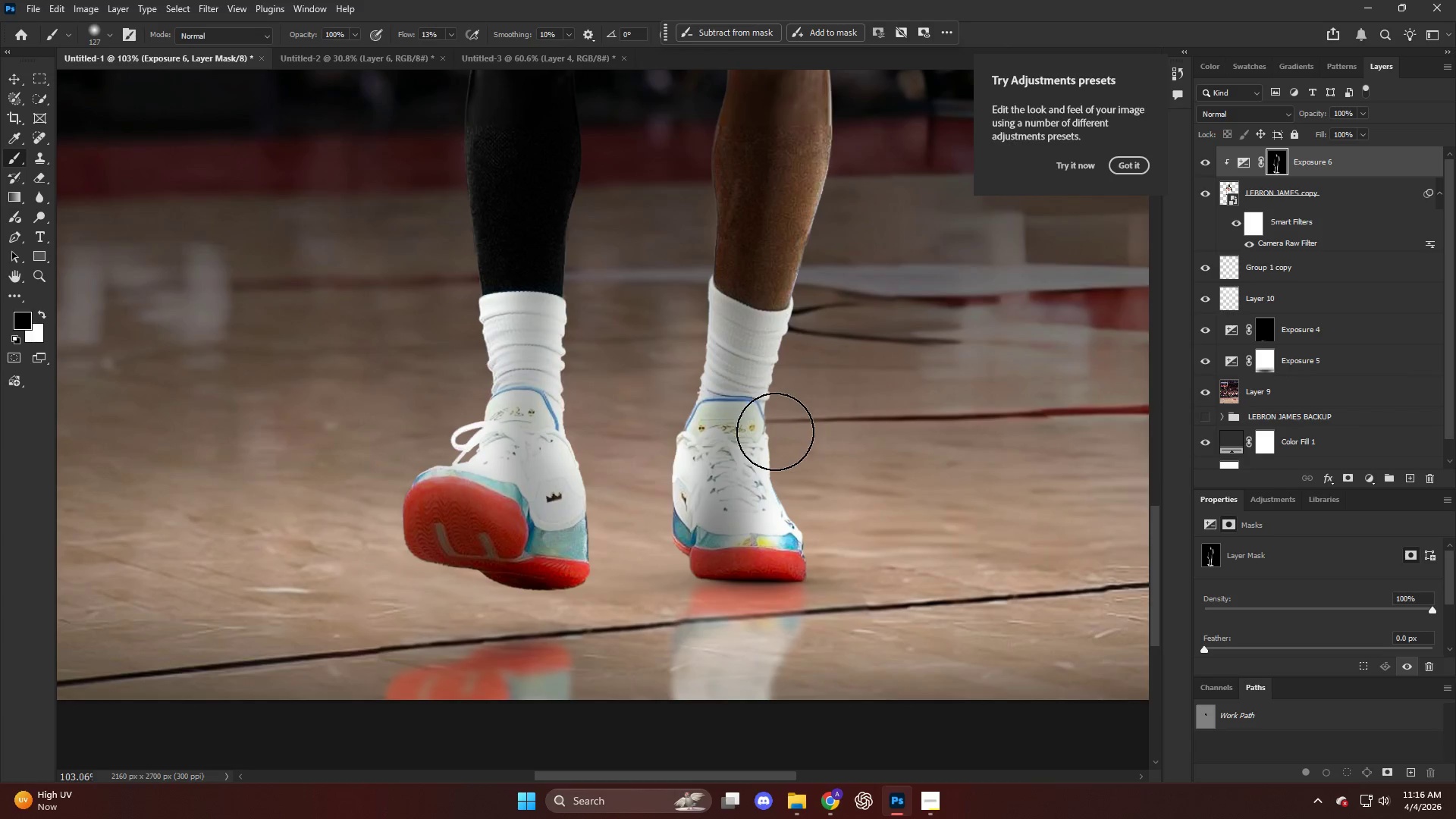 
left_click_drag(start_coordinate=[775, 446], to_coordinate=[780, 565])
 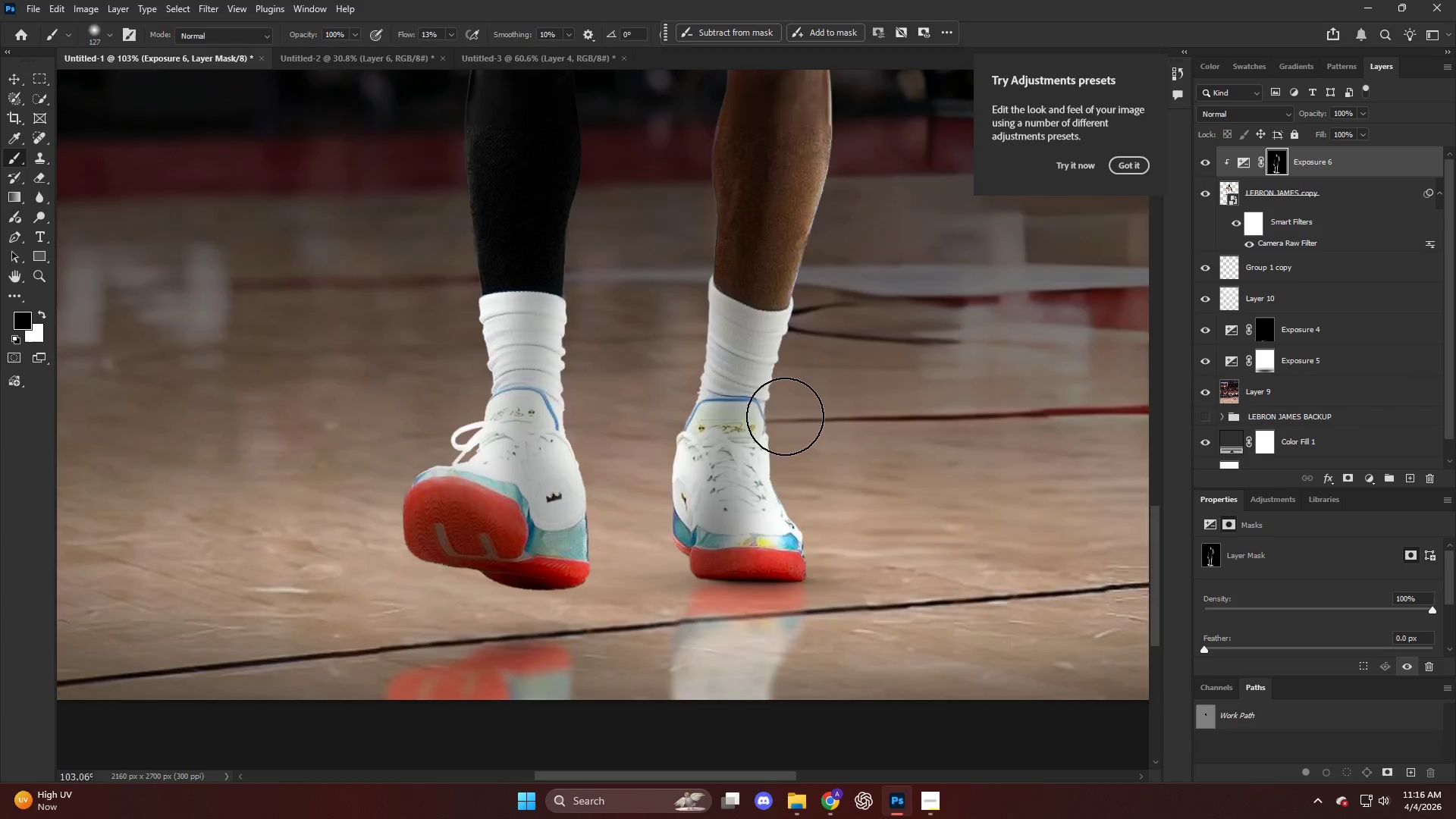 
hold_key(key=AltLeft, duration=0.38)
 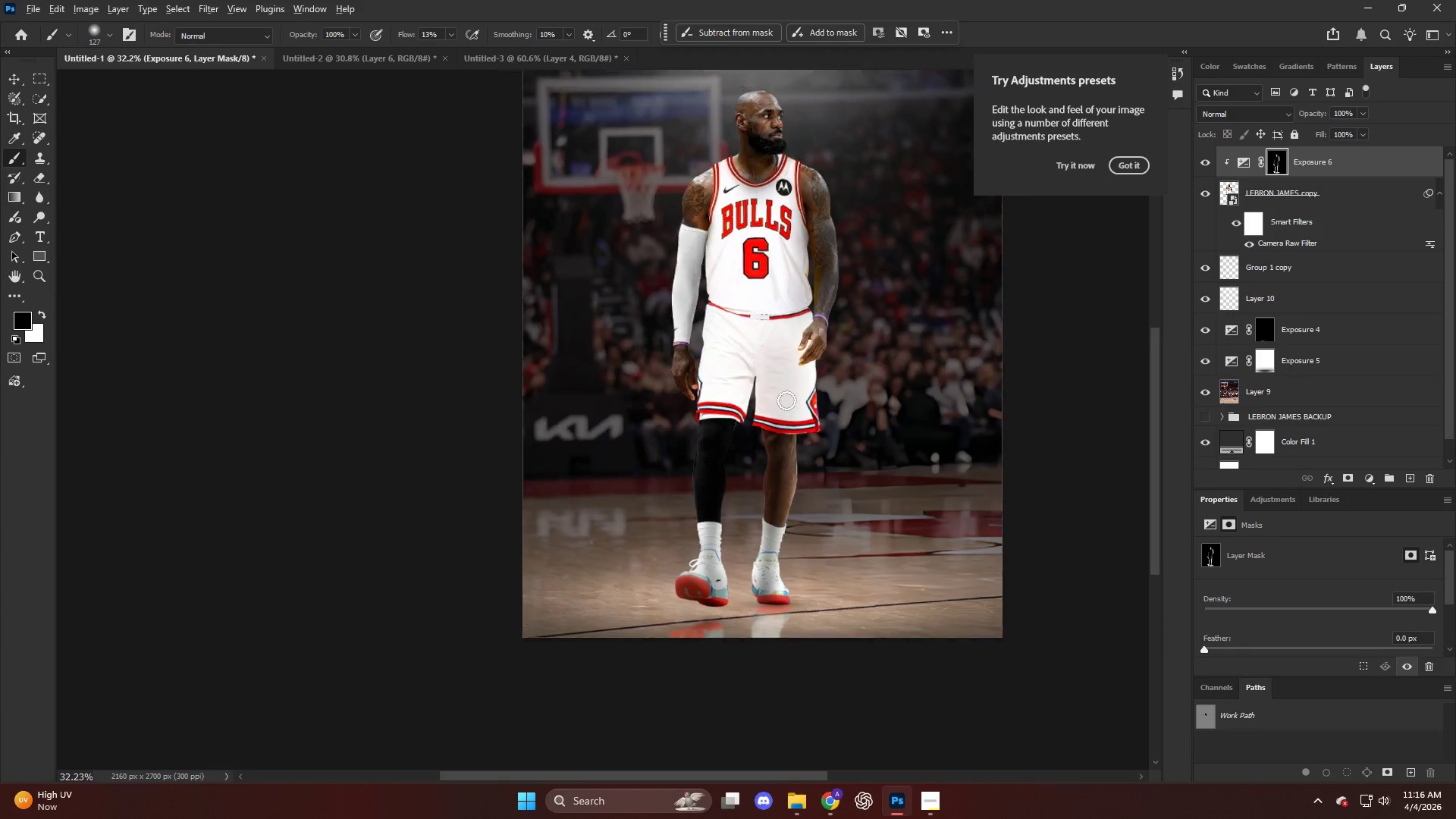 
key(Alt+AltLeft)
 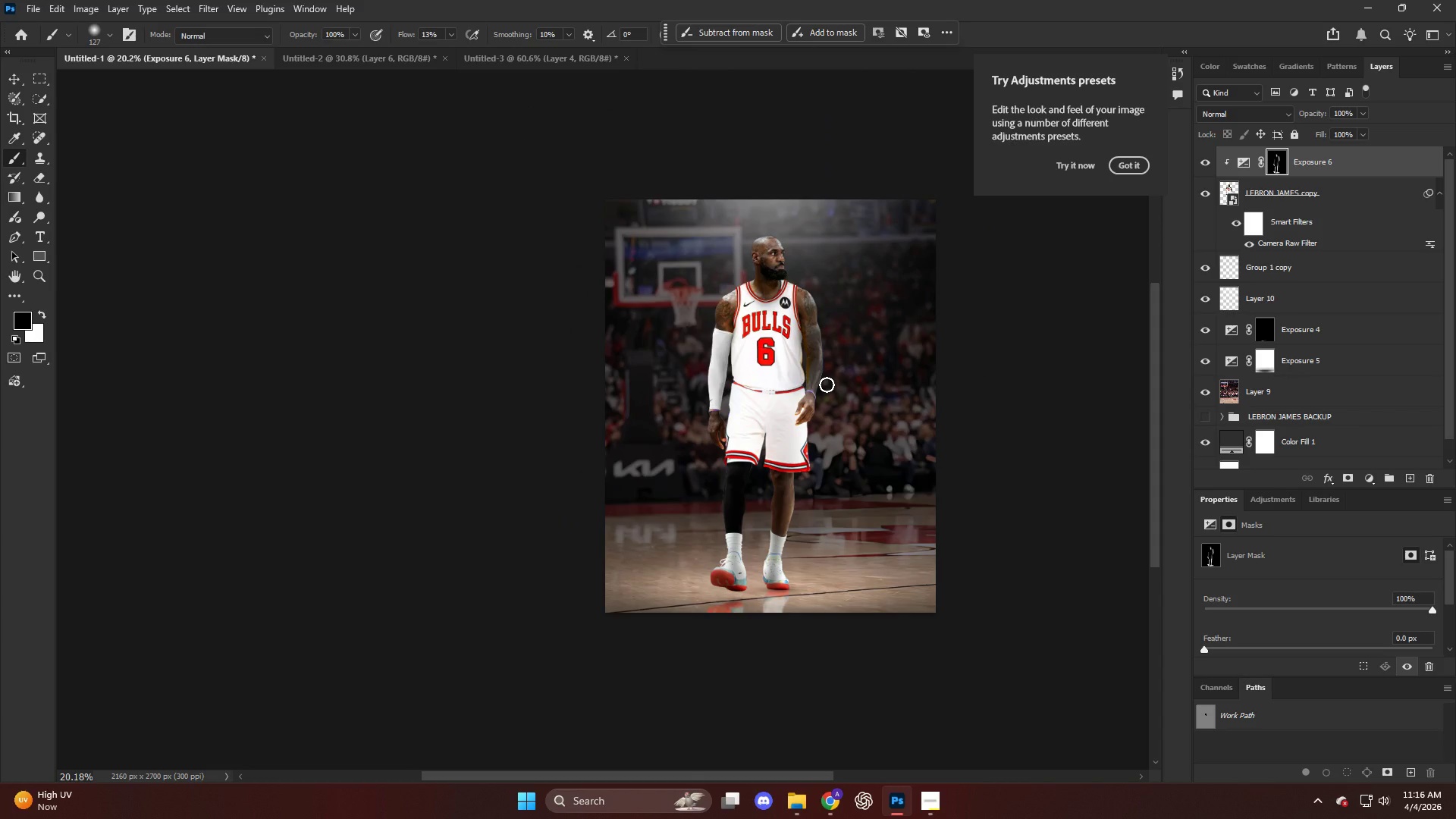 
scroll: coordinate [822, 379], scroll_direction: down, amount: 1.0
 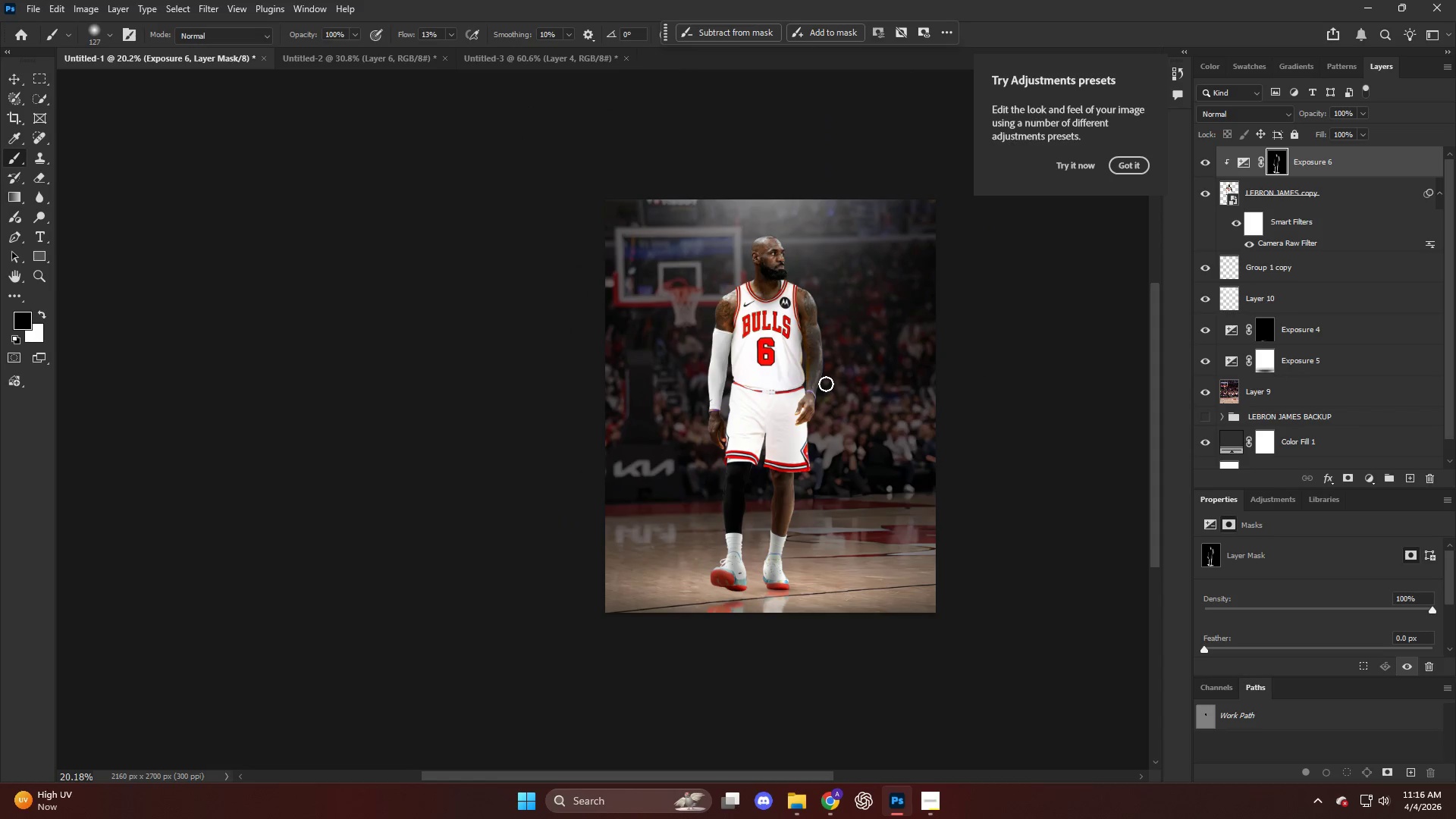 
hold_key(key=AltLeft, duration=0.8)
scroll: coordinate [770, 582], scroll_direction: up, amount: 12.0
 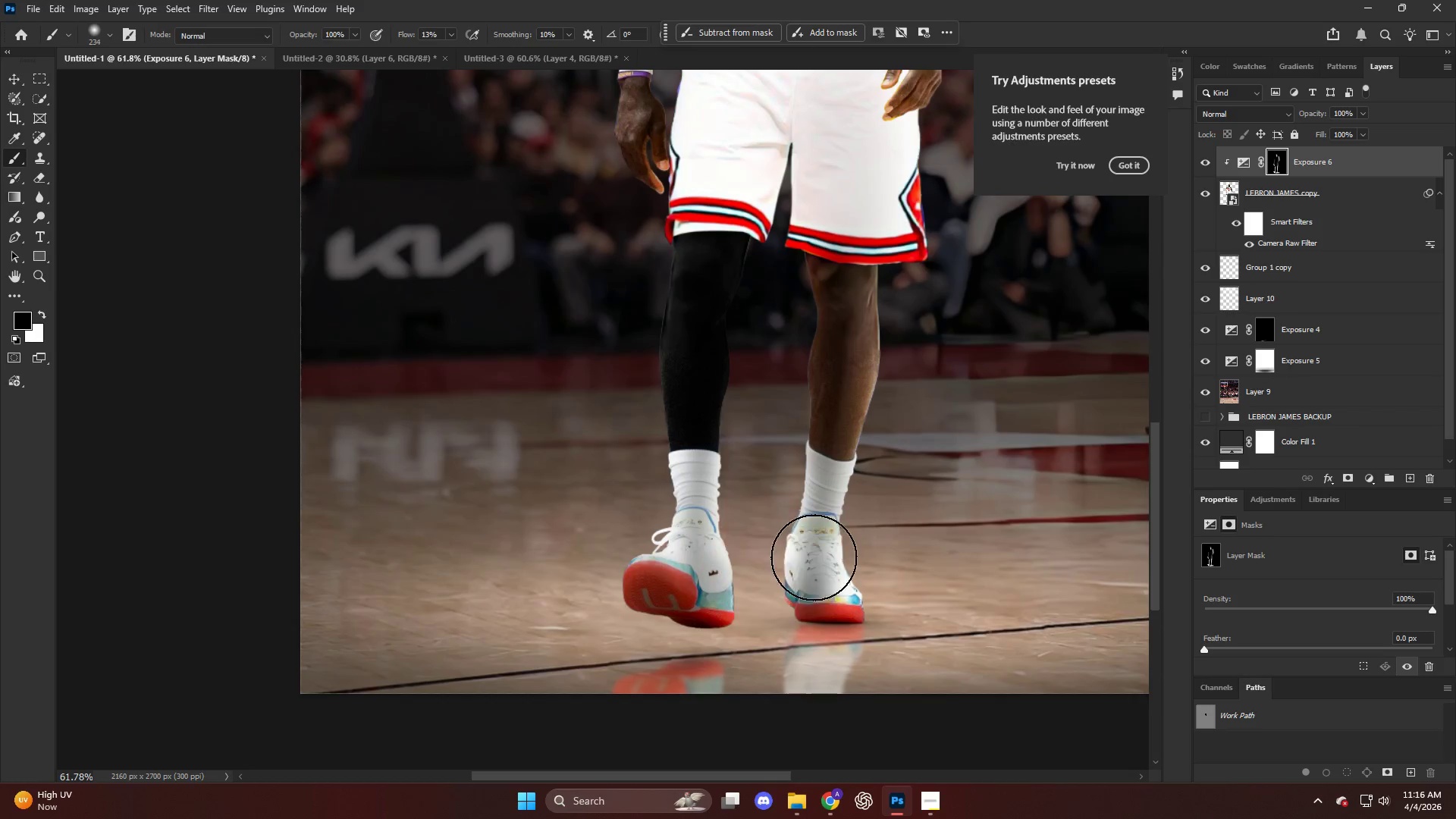 
left_click_drag(start_coordinate=[803, 581], to_coordinate=[794, 666])
 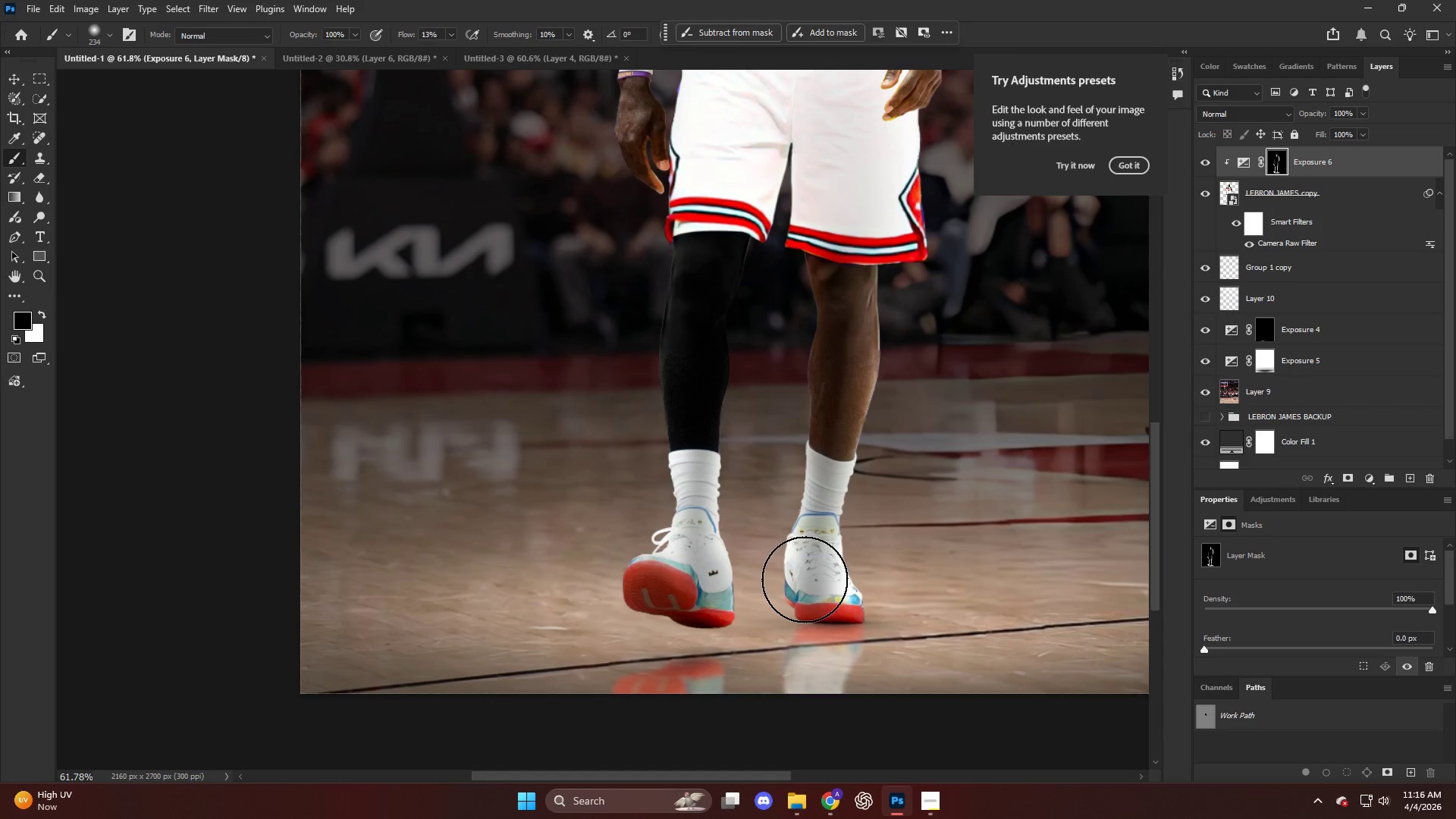 
hold_key(key=AltLeft, duration=1.3)
scroll: coordinate [734, 629], scroll_direction: up, amount: 16.0
 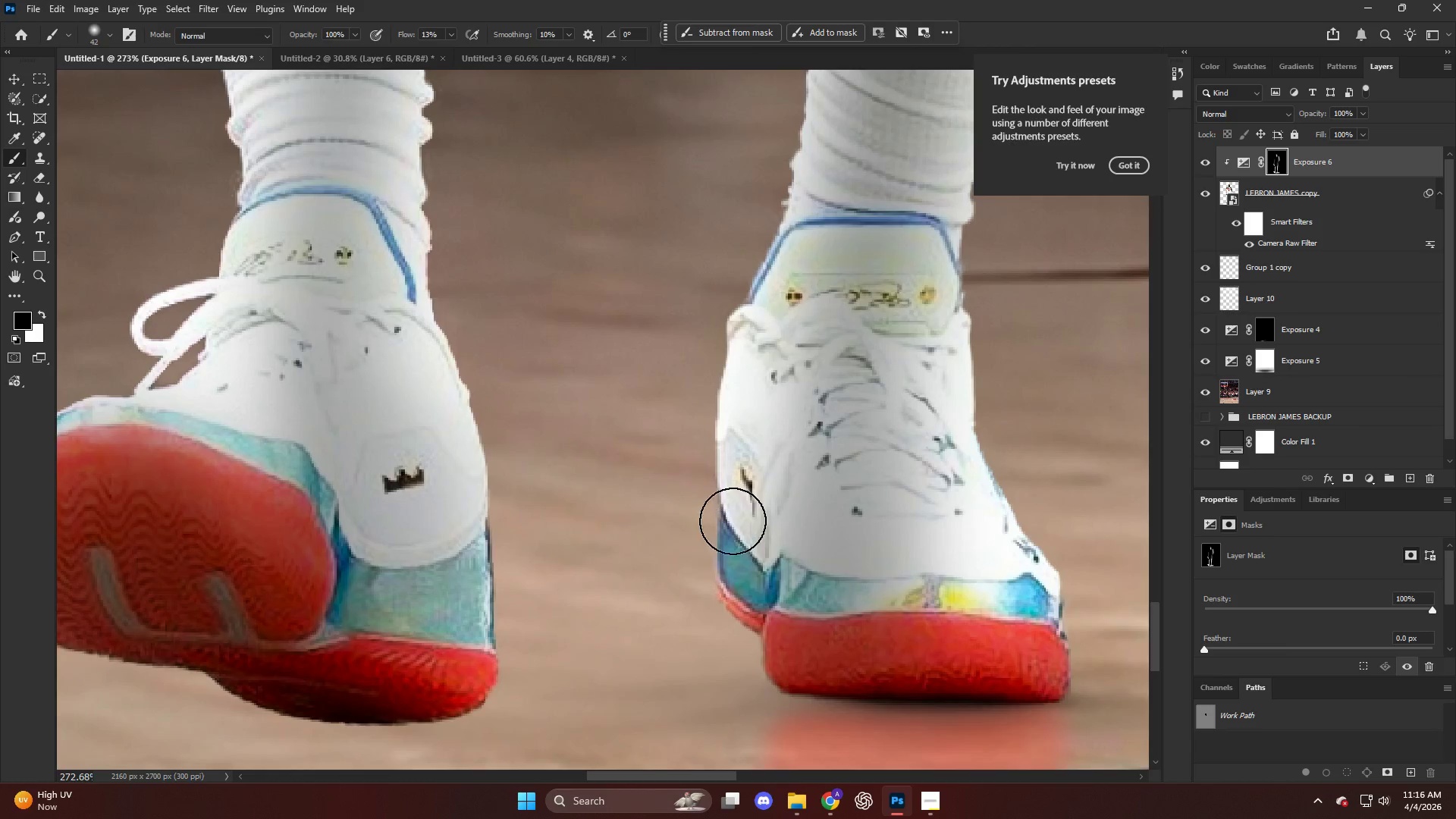 
key(X)
 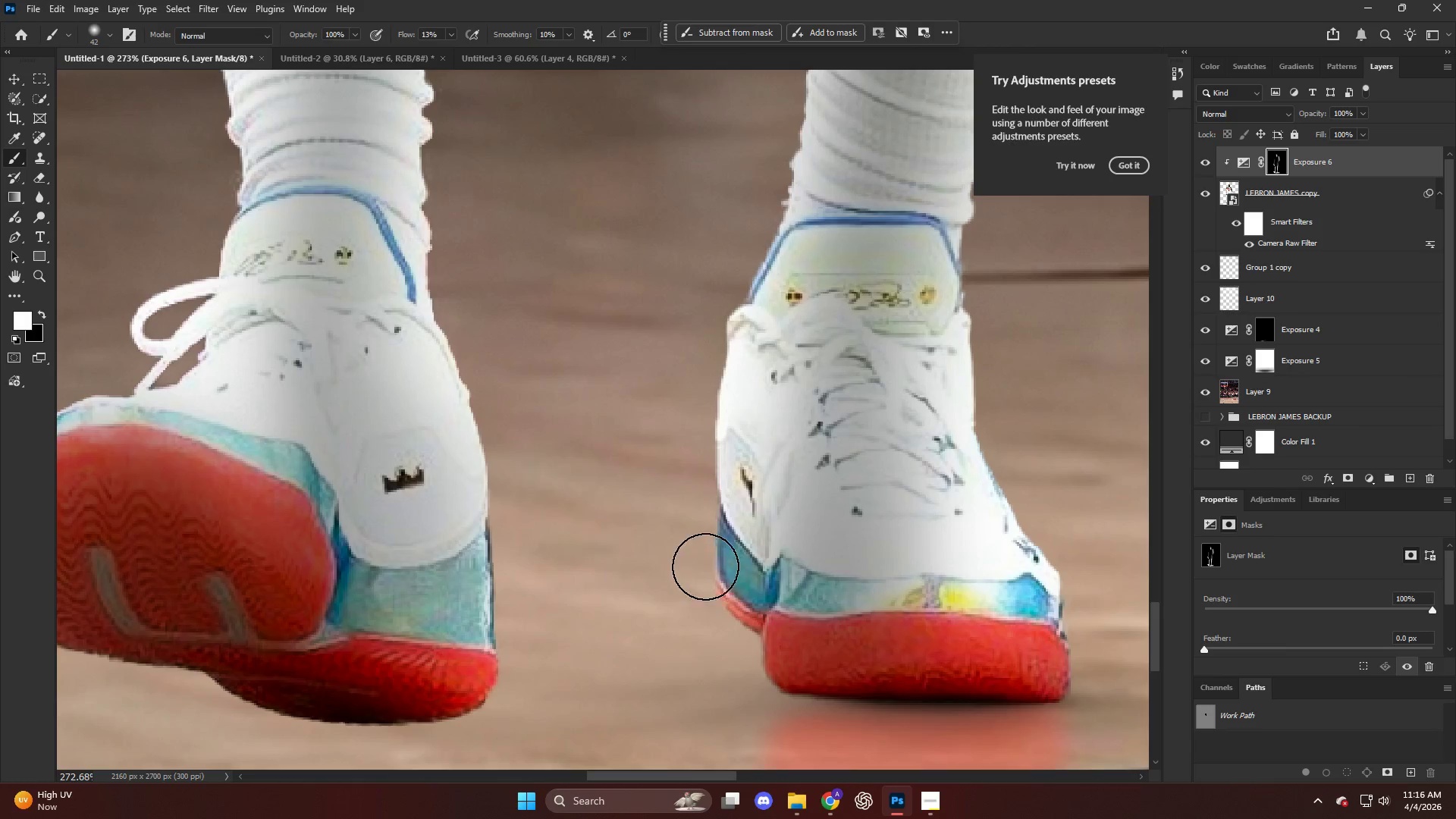 
left_click_drag(start_coordinate=[710, 579], to_coordinate=[714, 601])
 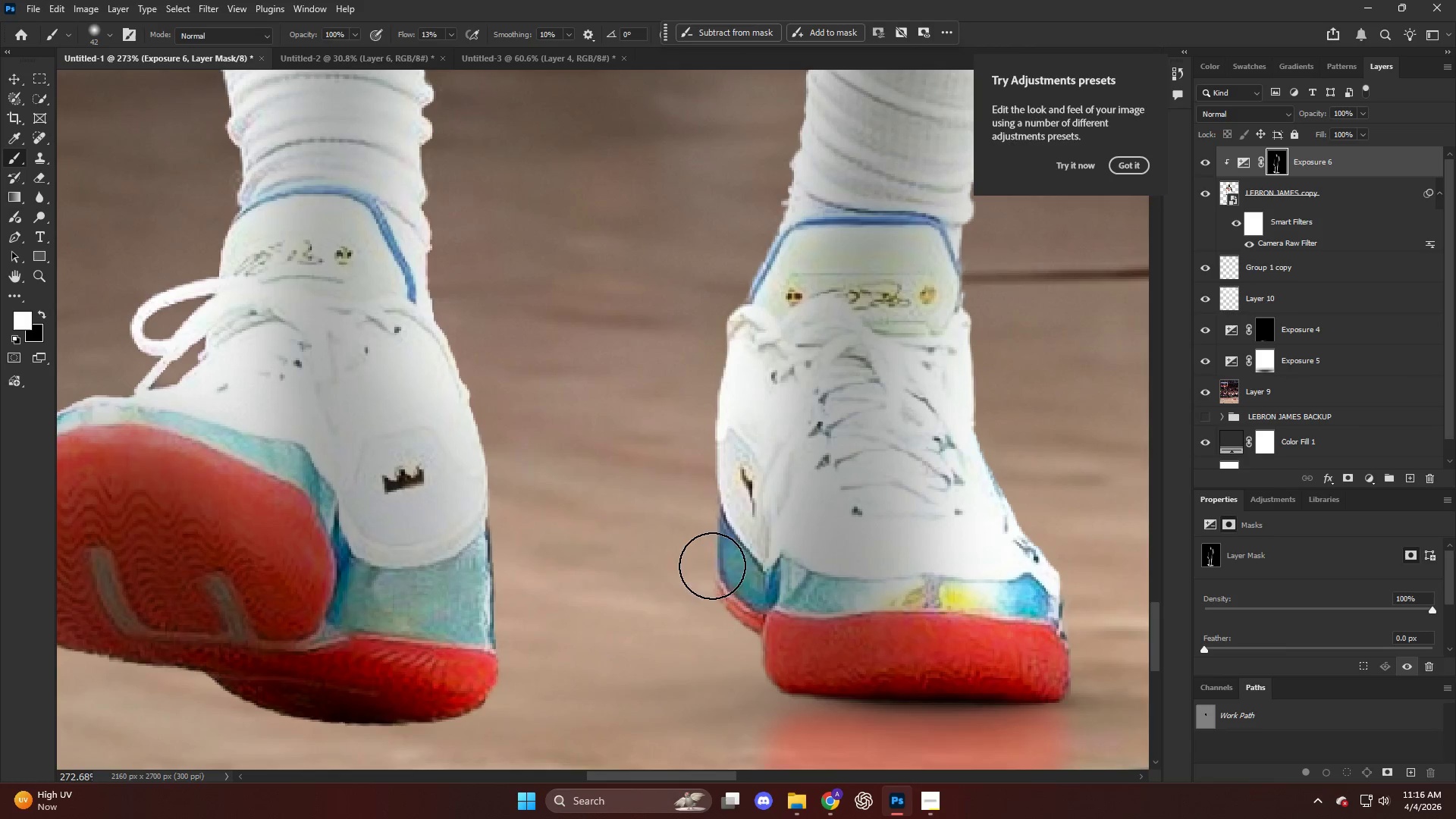 
left_click_drag(start_coordinate=[709, 558], to_coordinate=[722, 630])
 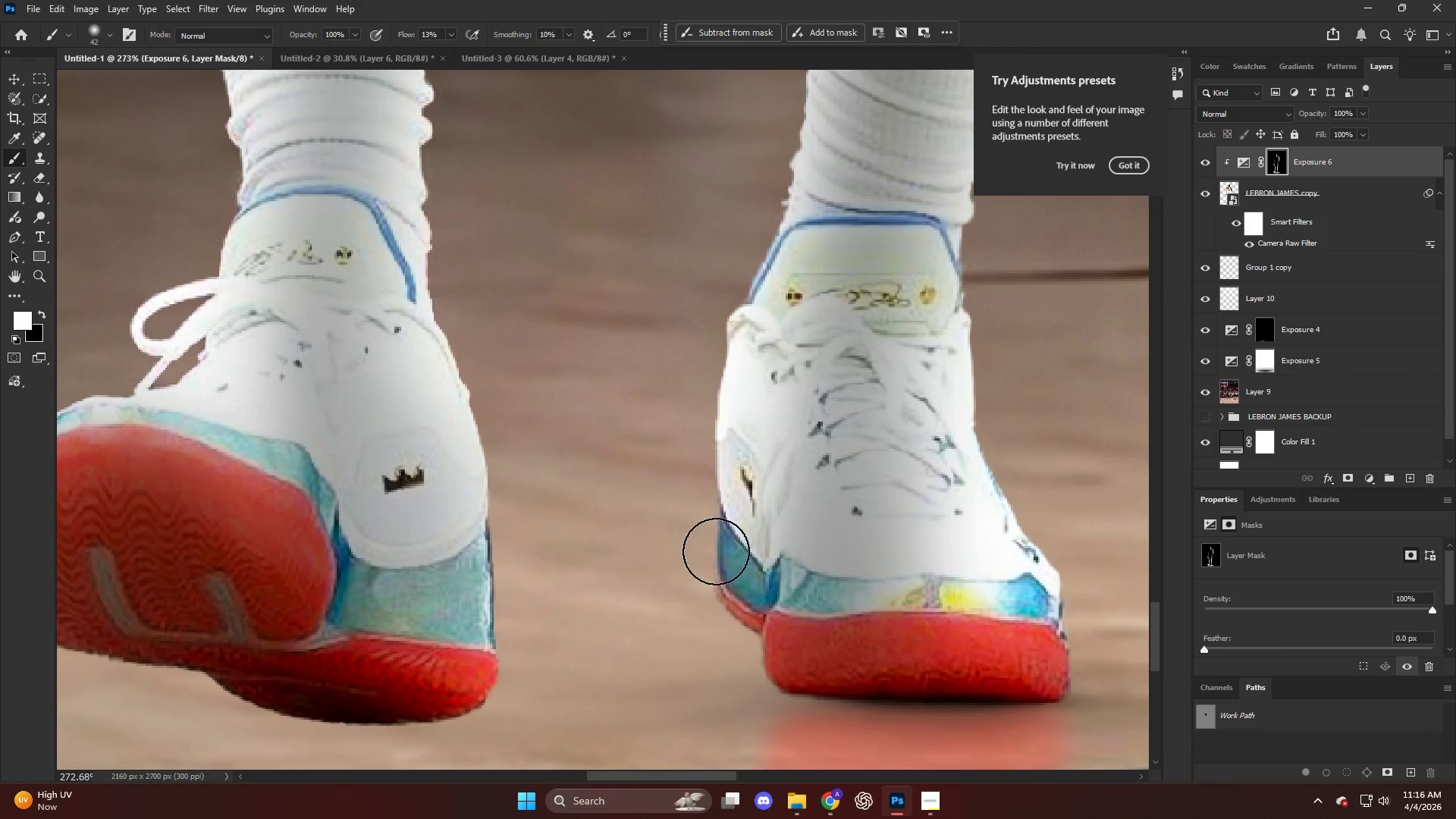 
left_click_drag(start_coordinate=[726, 577], to_coordinate=[753, 703])
 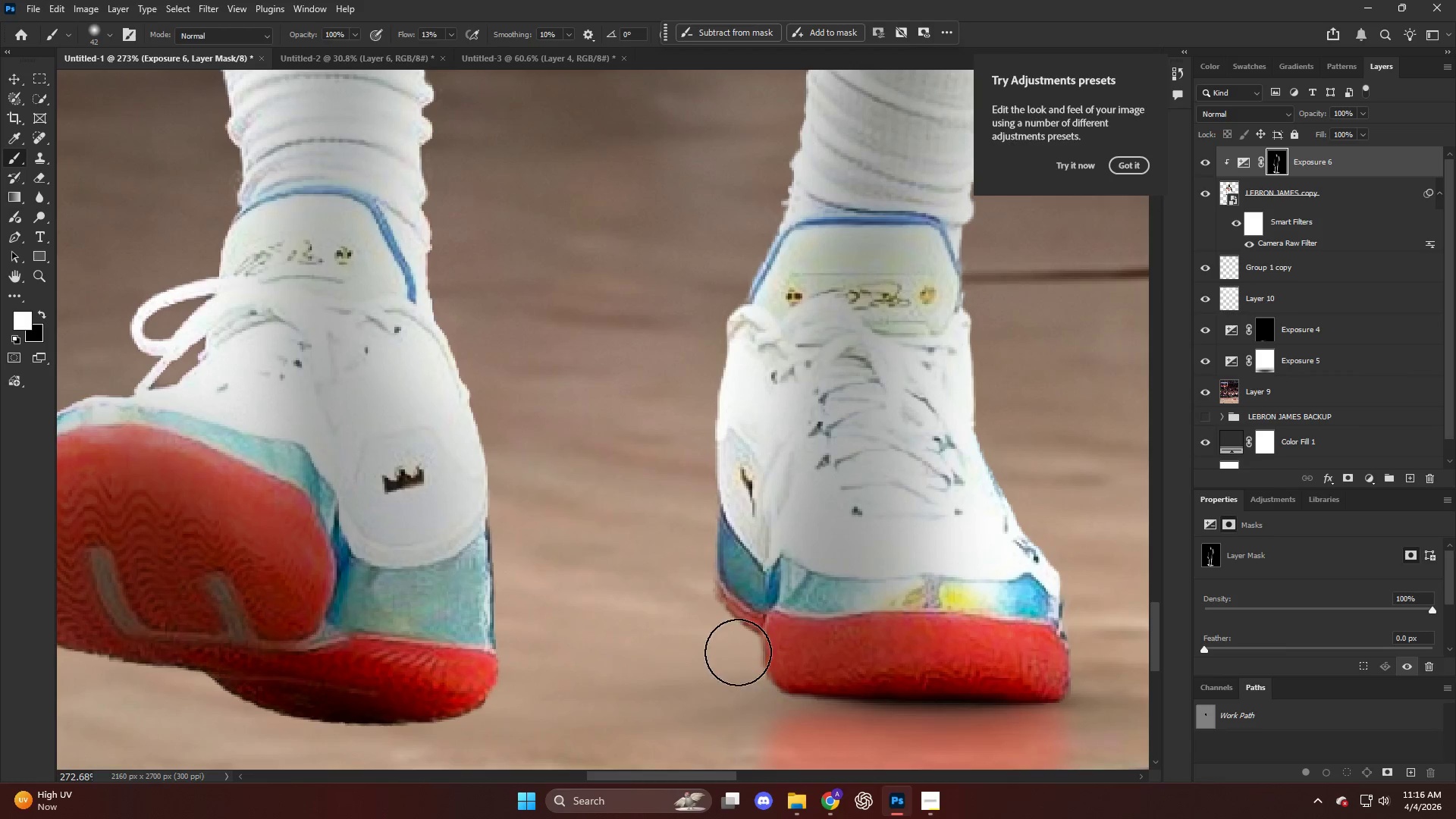 
key(Alt+AltLeft)
 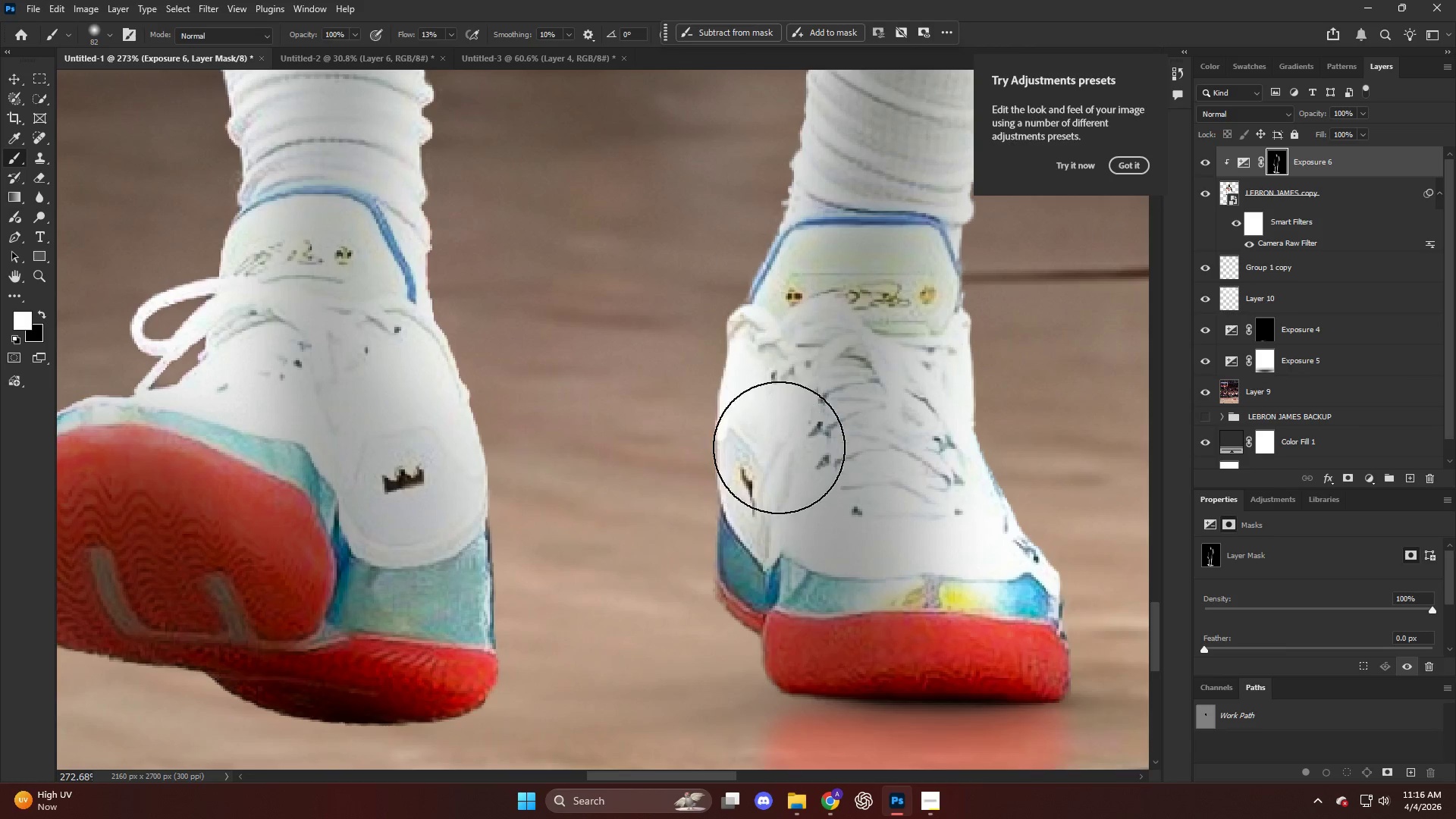 
left_click_drag(start_coordinate=[784, 434], to_coordinate=[714, 811])
 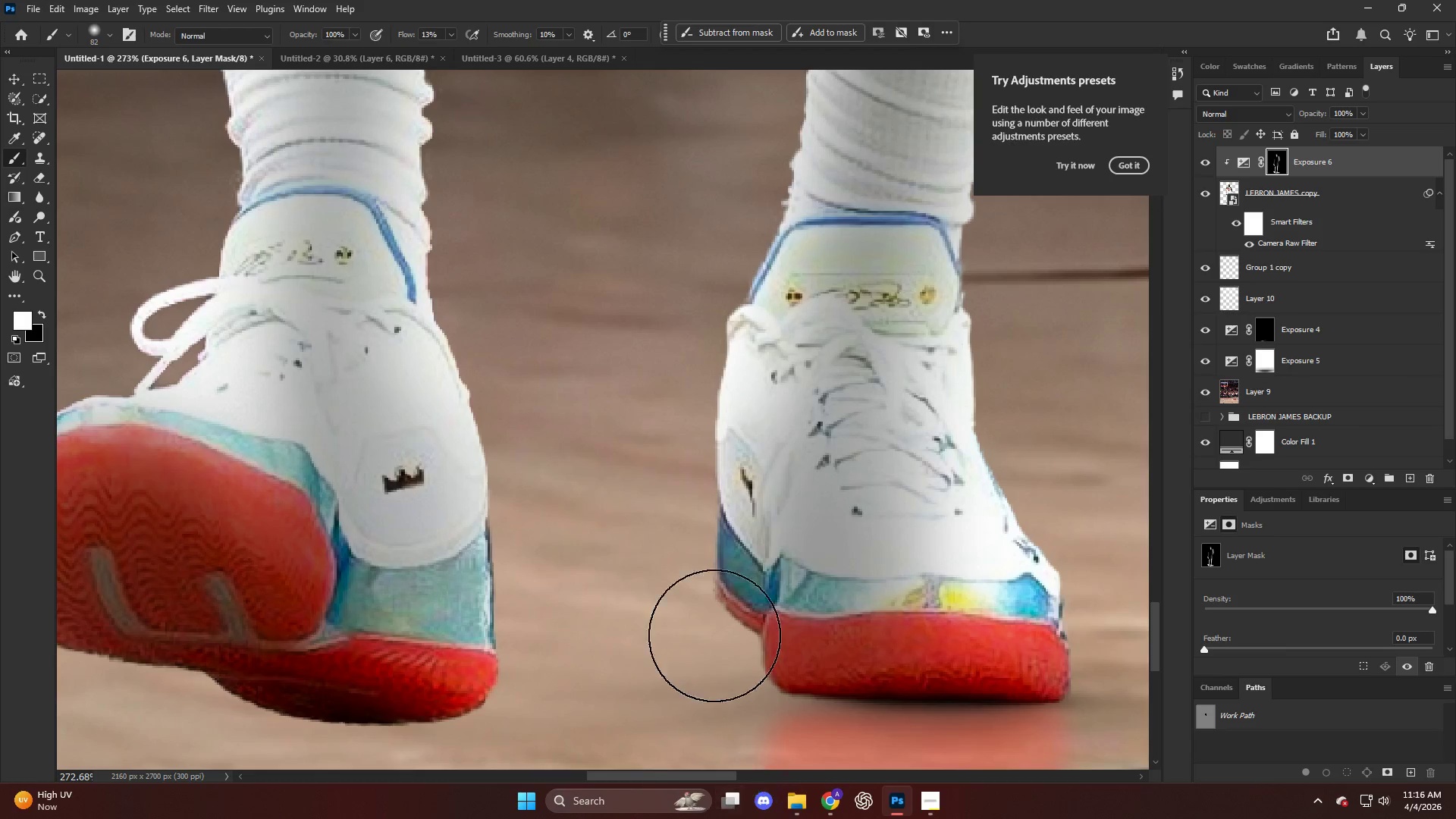 
hold_key(key=AltLeft, duration=0.48)
 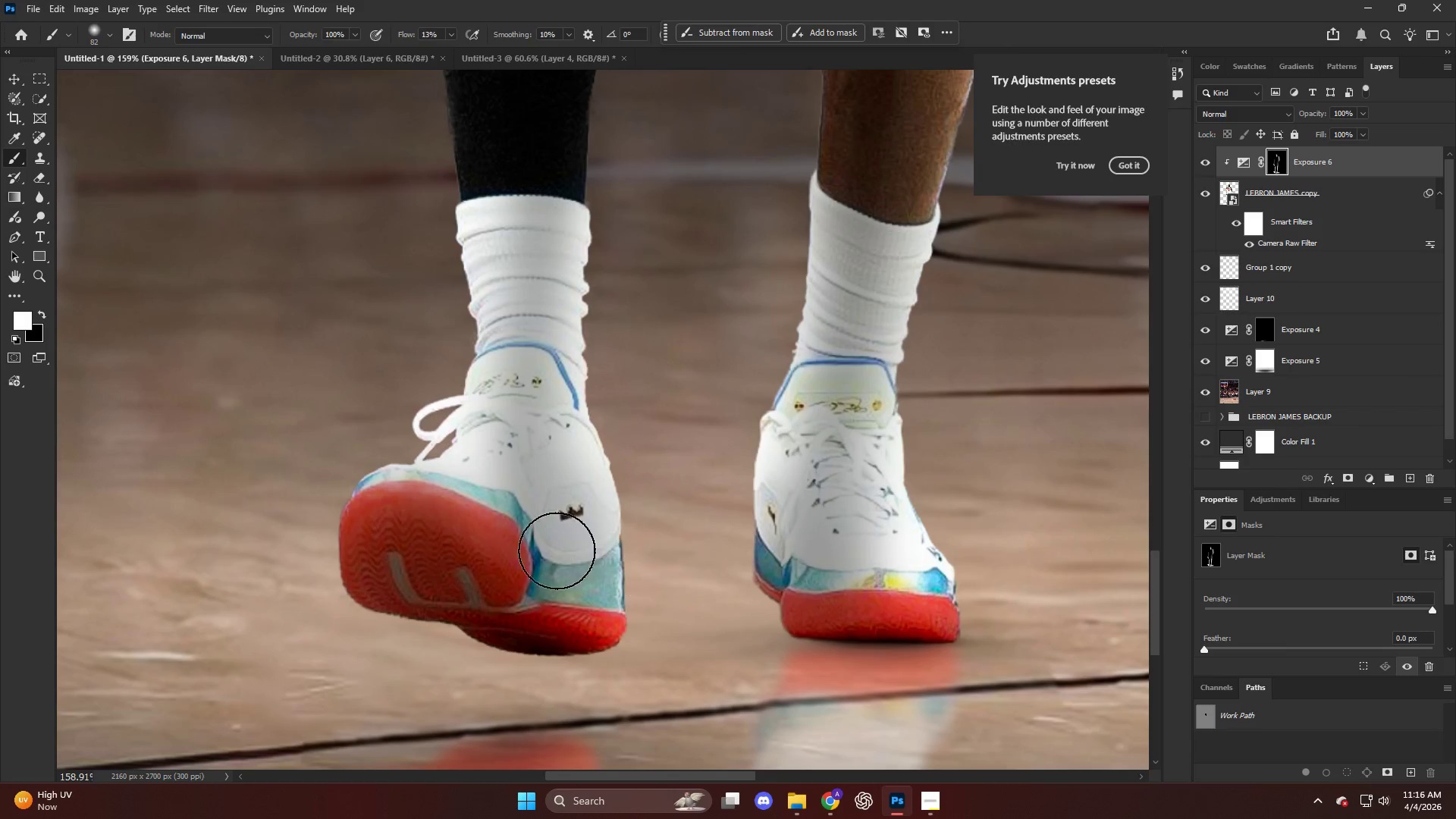 
key(Alt+AltLeft)
 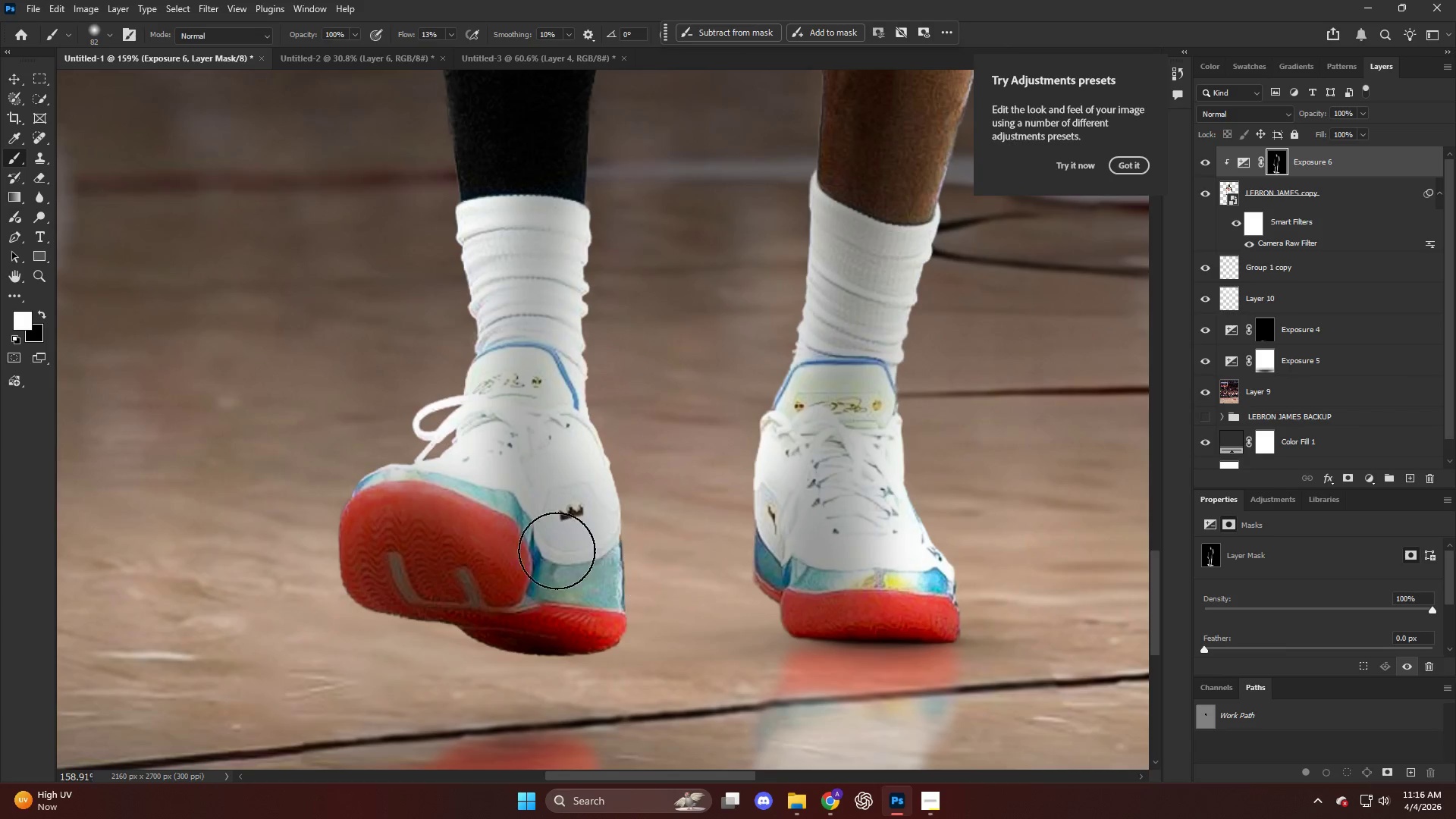 
left_click_drag(start_coordinate=[532, 512], to_coordinate=[558, 791])
 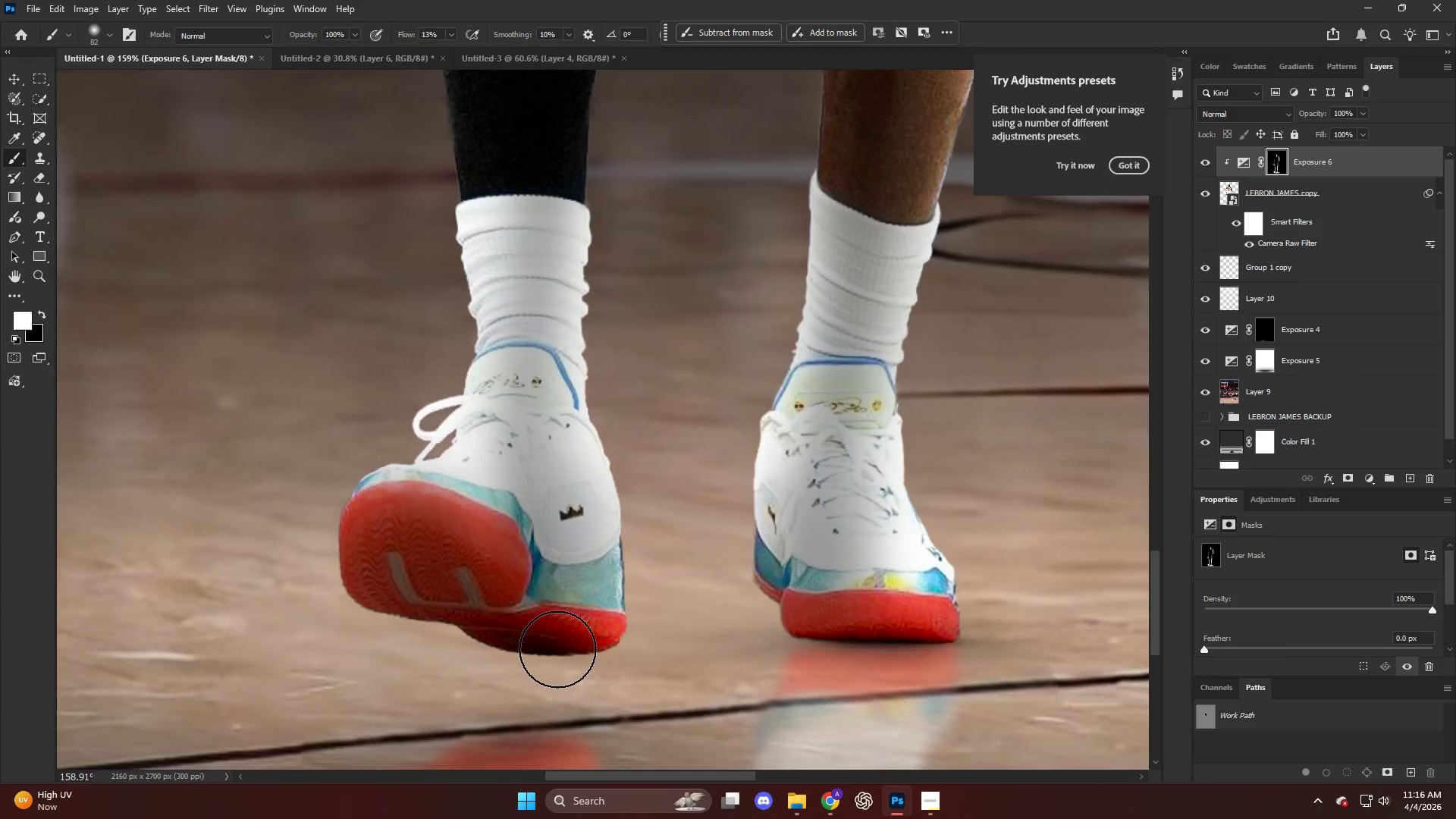 
scroll: coordinate [681, 570], scroll_direction: down, amount: 6.0
 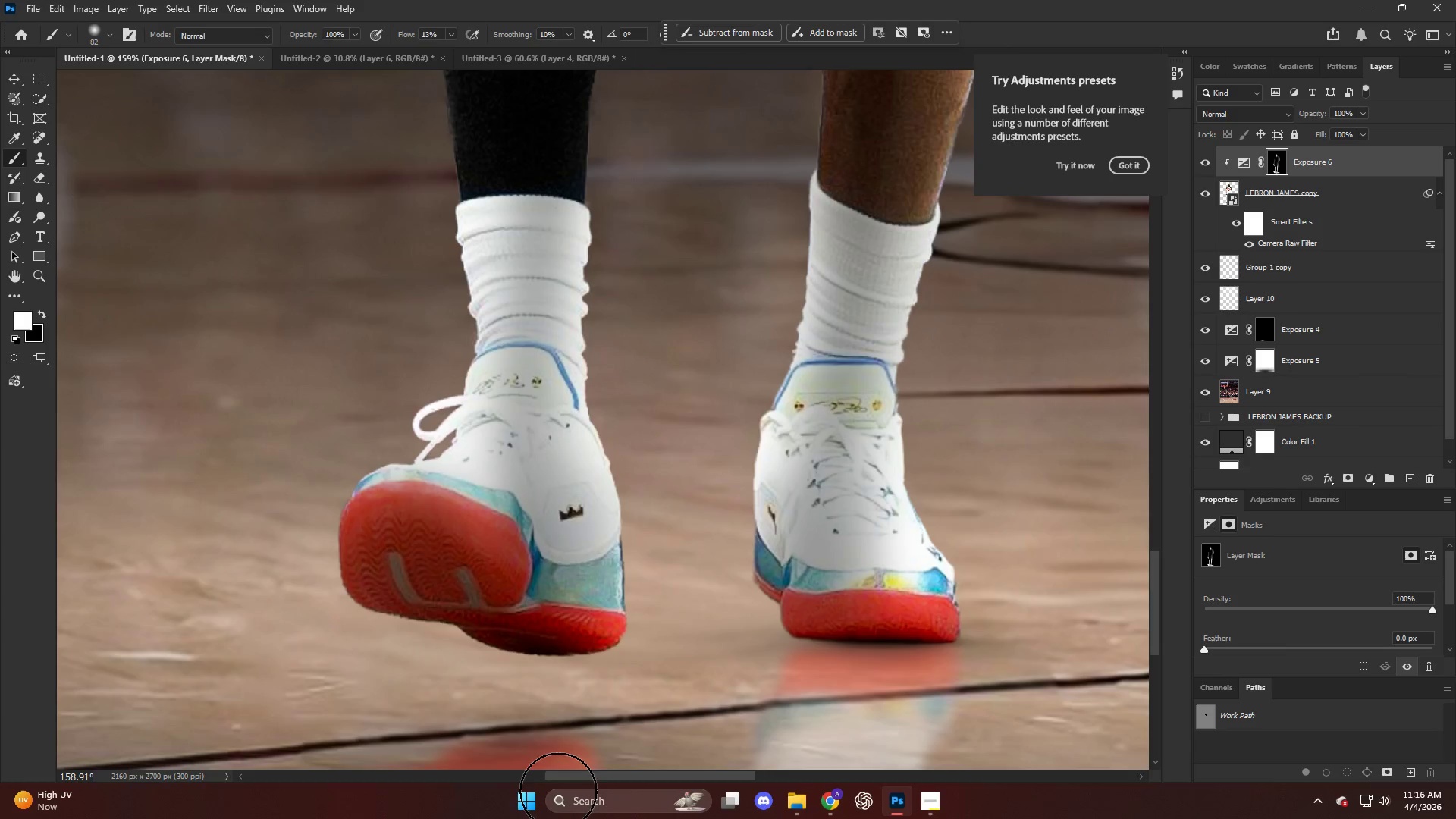 
hold_key(key=AltLeft, duration=0.61)
scroll: coordinate [622, 557], scroll_direction: down, amount: 16.0
 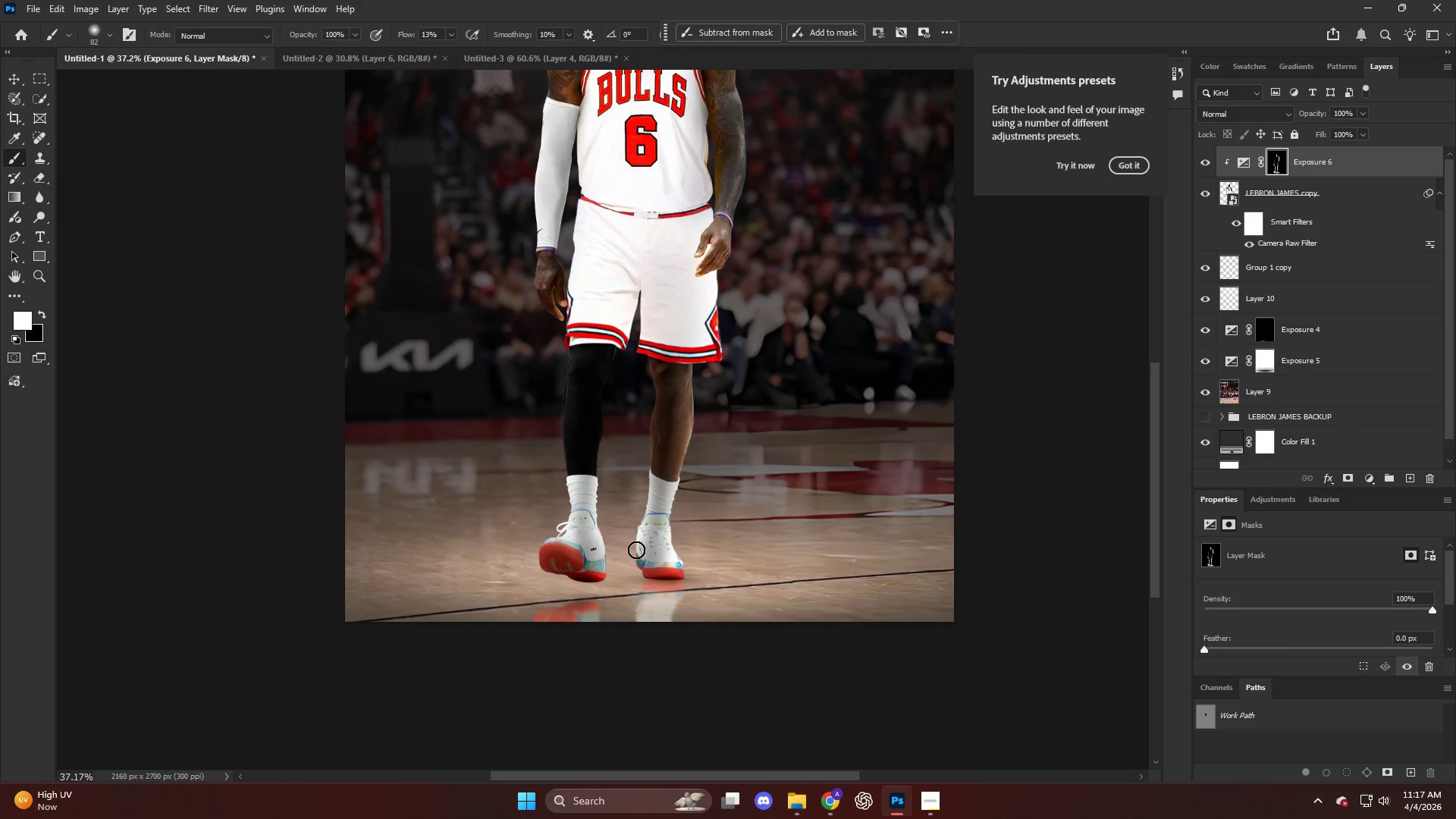 
scroll: coordinate [672, 495], scroll_direction: up, amount: 8.0
 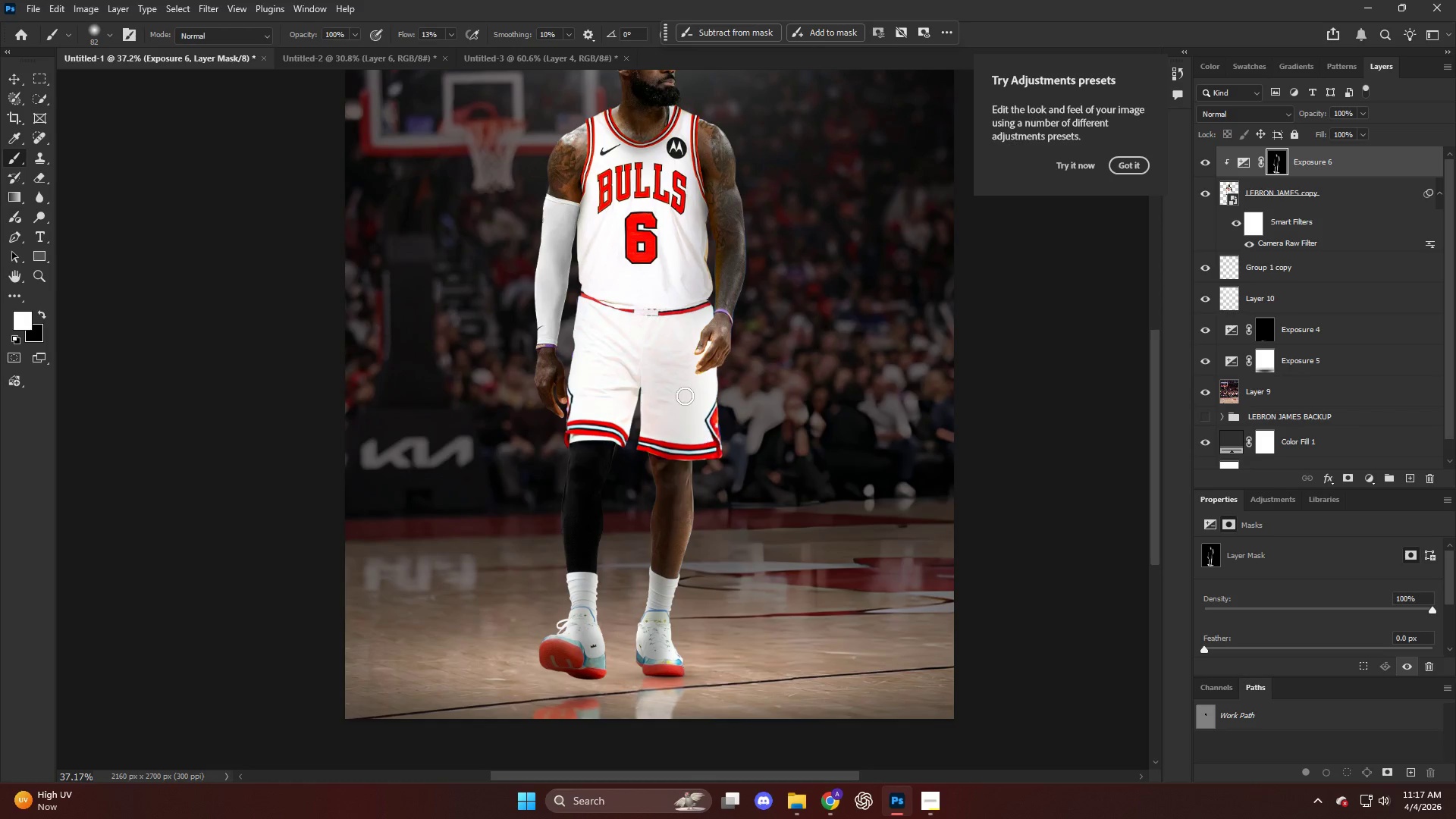 
hold_key(key=AltLeft, duration=1.03)
scroll: coordinate [581, 495], scroll_direction: up, amount: 15.0
 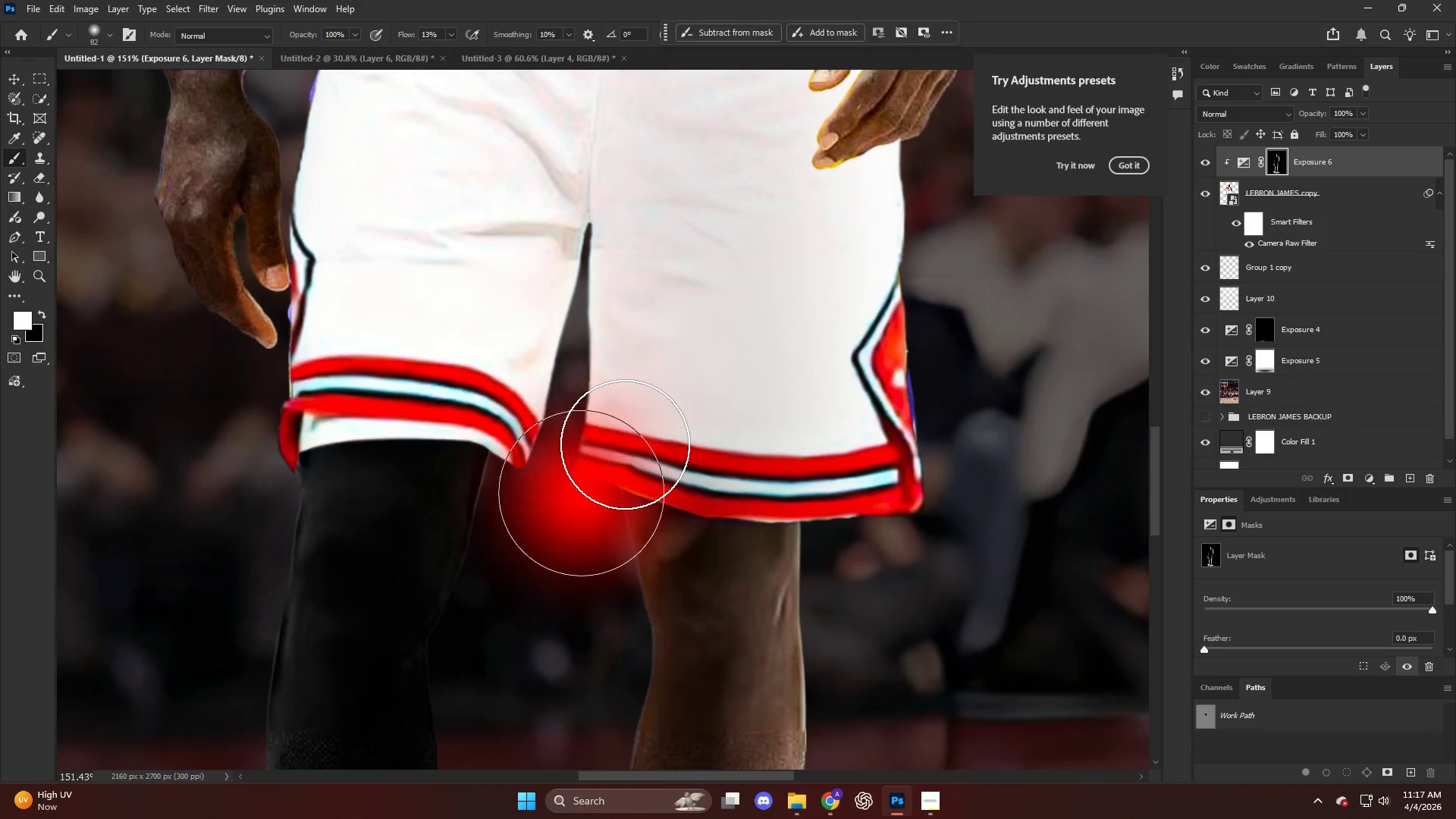 
left_click_drag(start_coordinate=[612, 381], to_coordinate=[574, 677])
 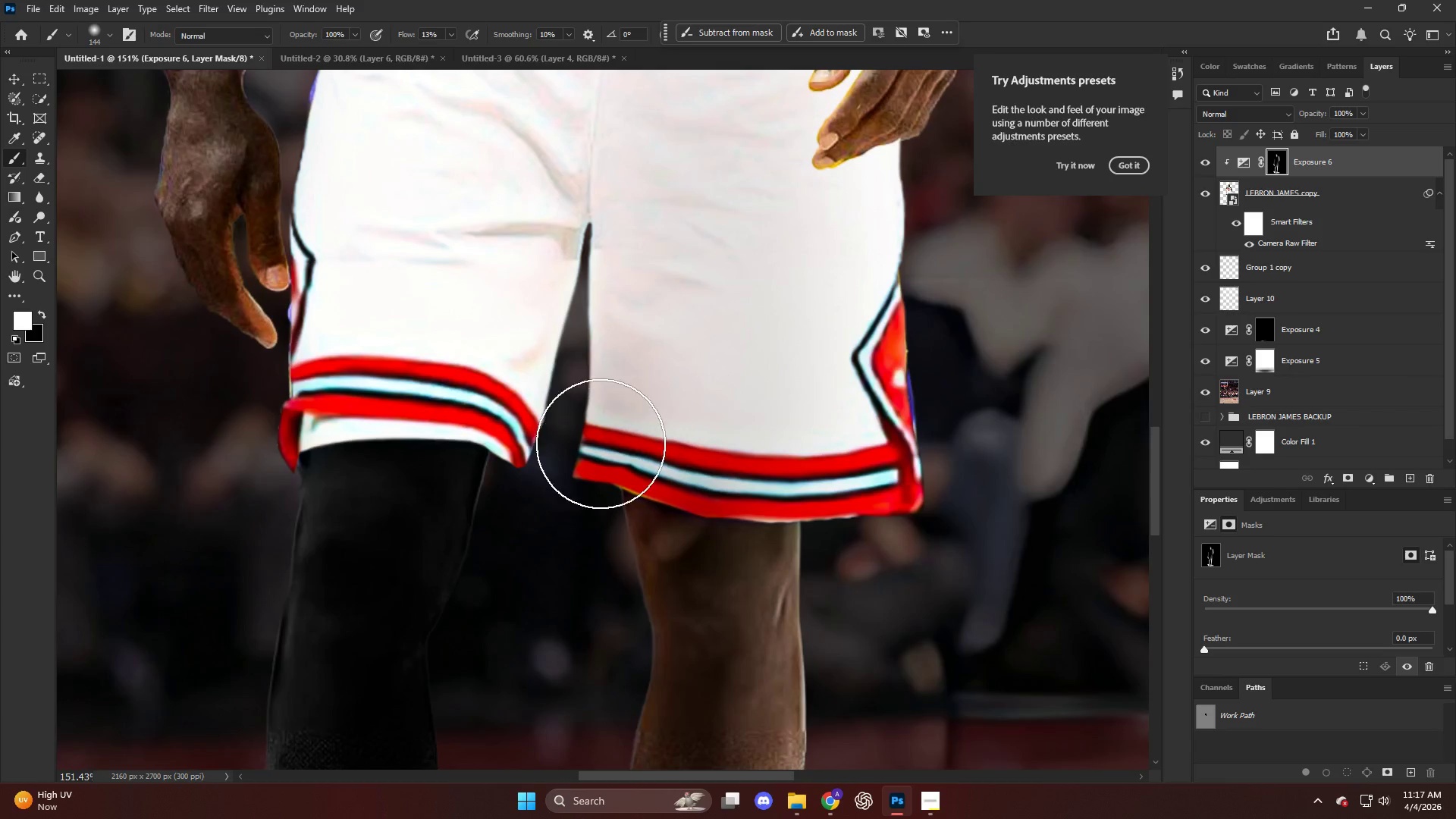 
hold_key(key=AltLeft, duration=0.97)
scroll: coordinate [635, 450], scroll_direction: down, amount: 21.0
 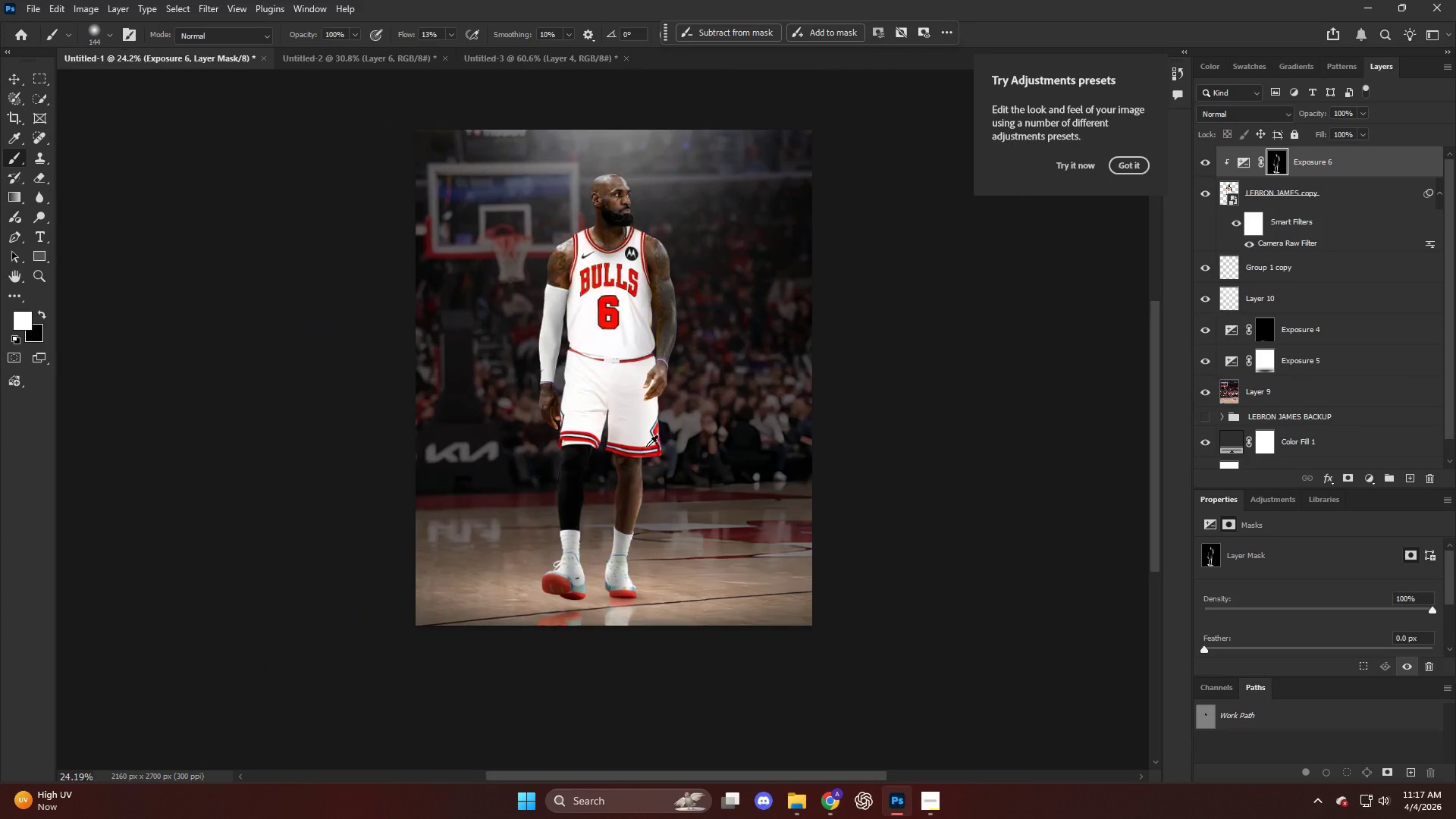 
hold_key(key=AltLeft, duration=0.41)
 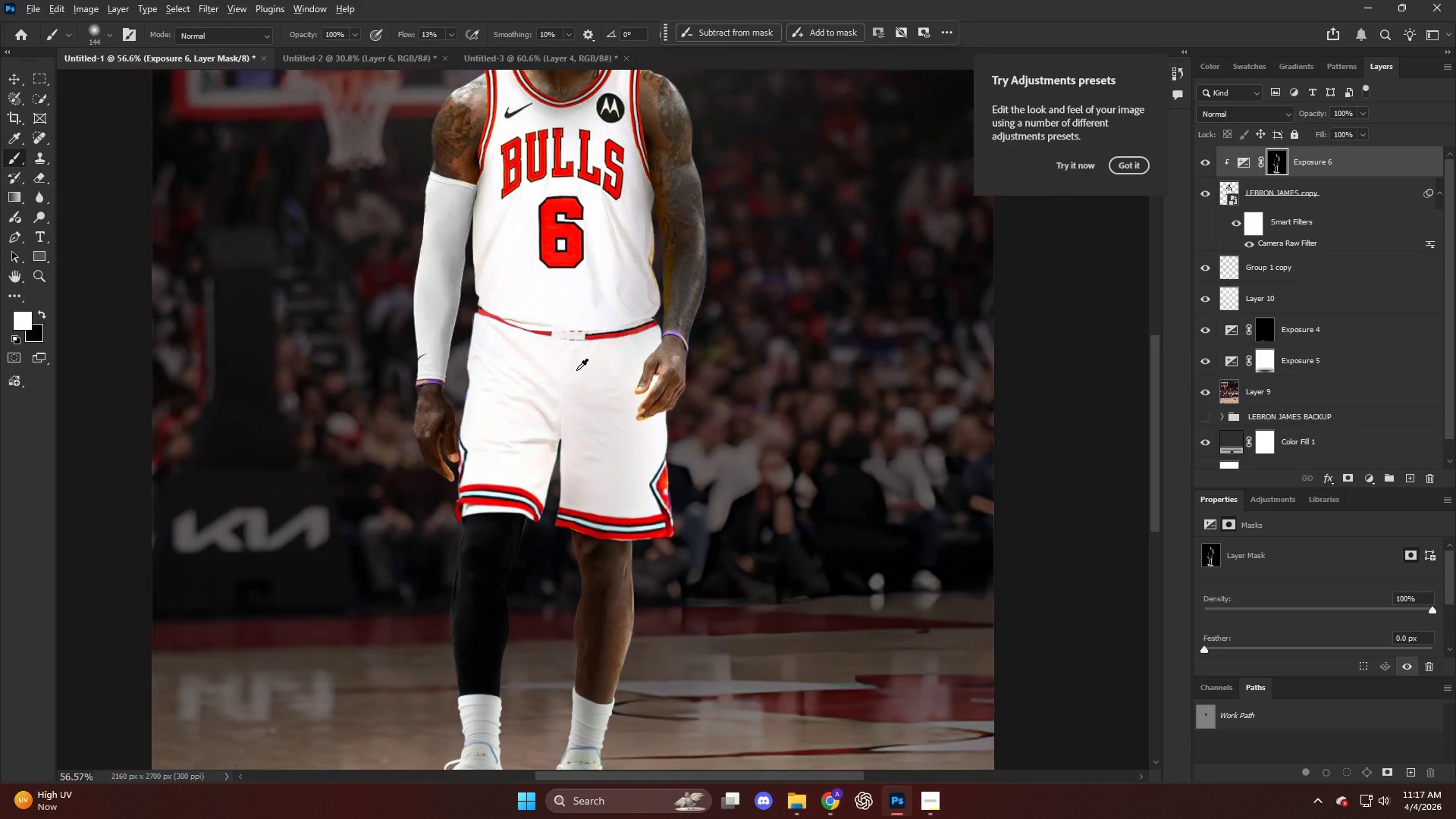 
key(Alt+AltLeft)
 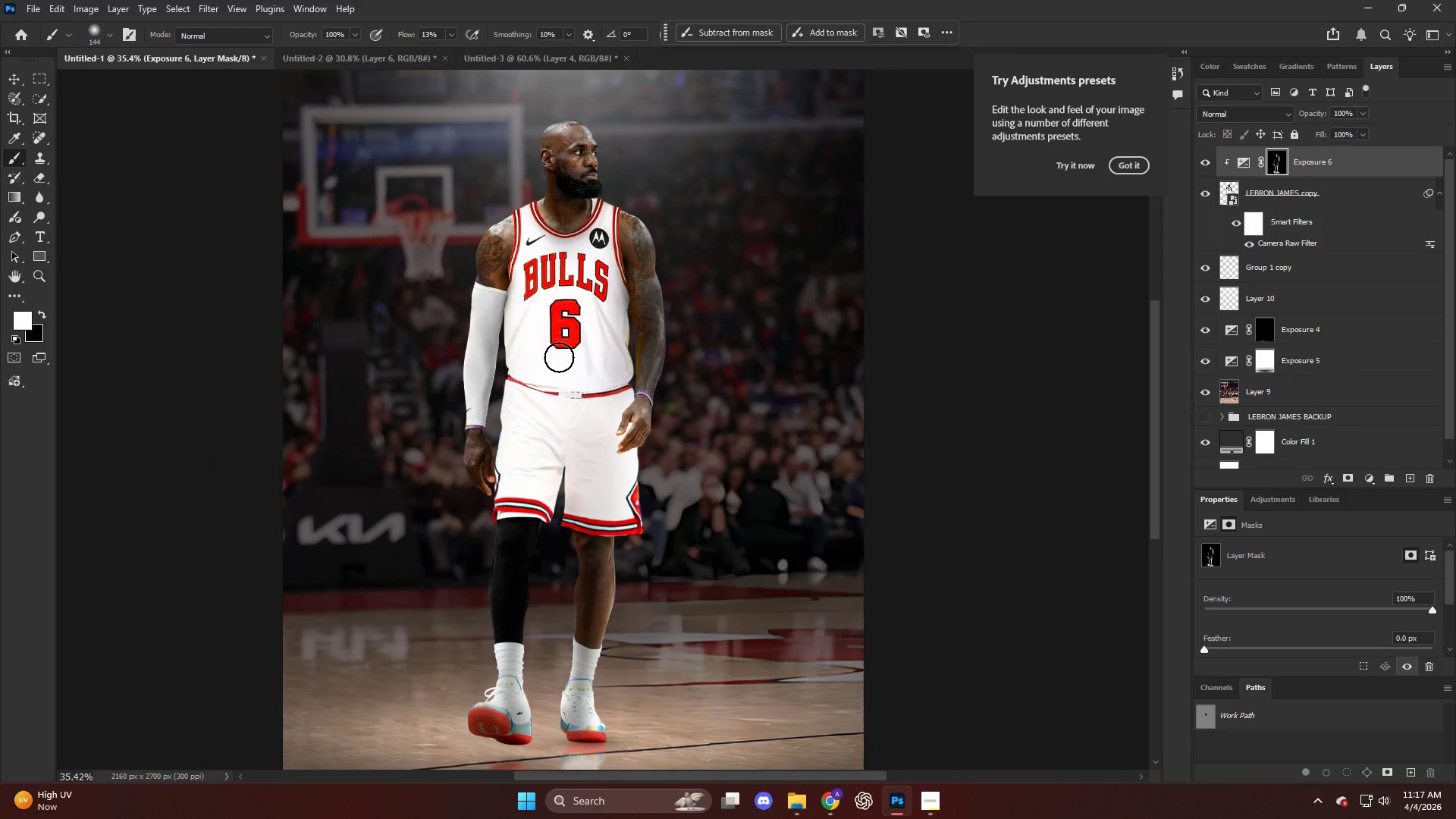 
scroll: coordinate [559, 358], scroll_direction: up, amount: 16.0
 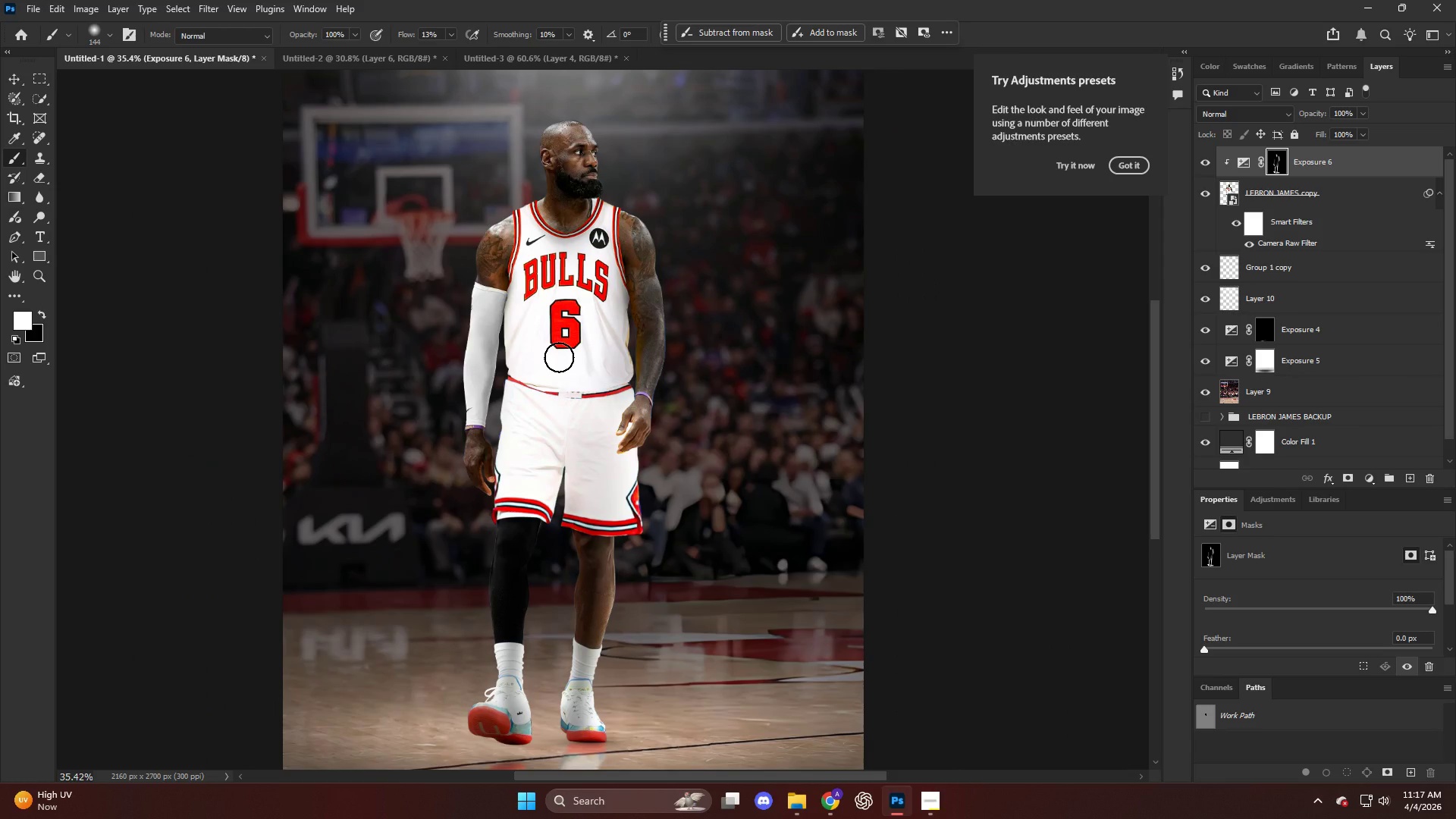 
key(Alt+AltLeft)
 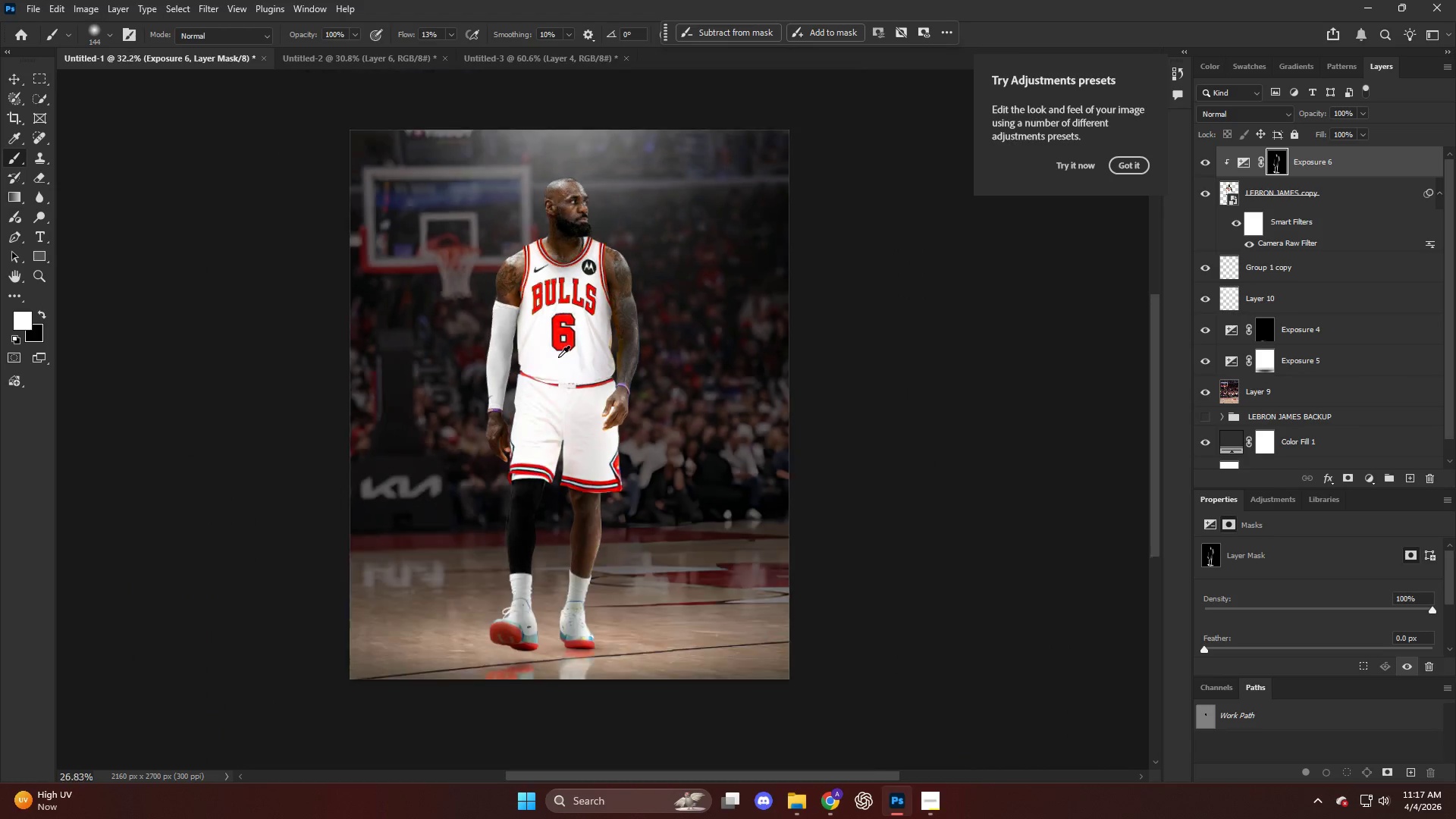 
scroll: coordinate [558, 357], scroll_direction: down, amount: 5.0
 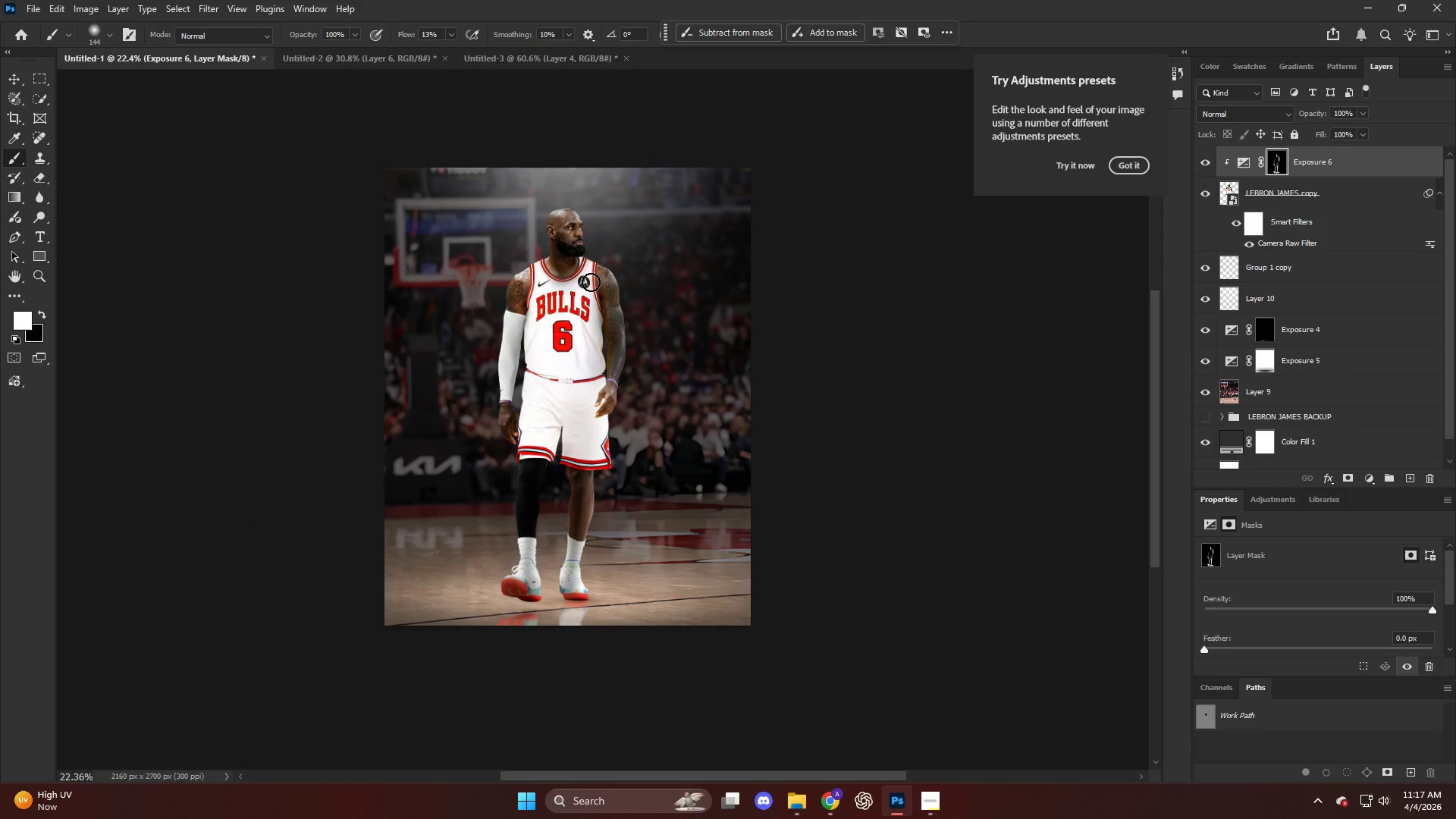 
key(Alt+AltLeft)
 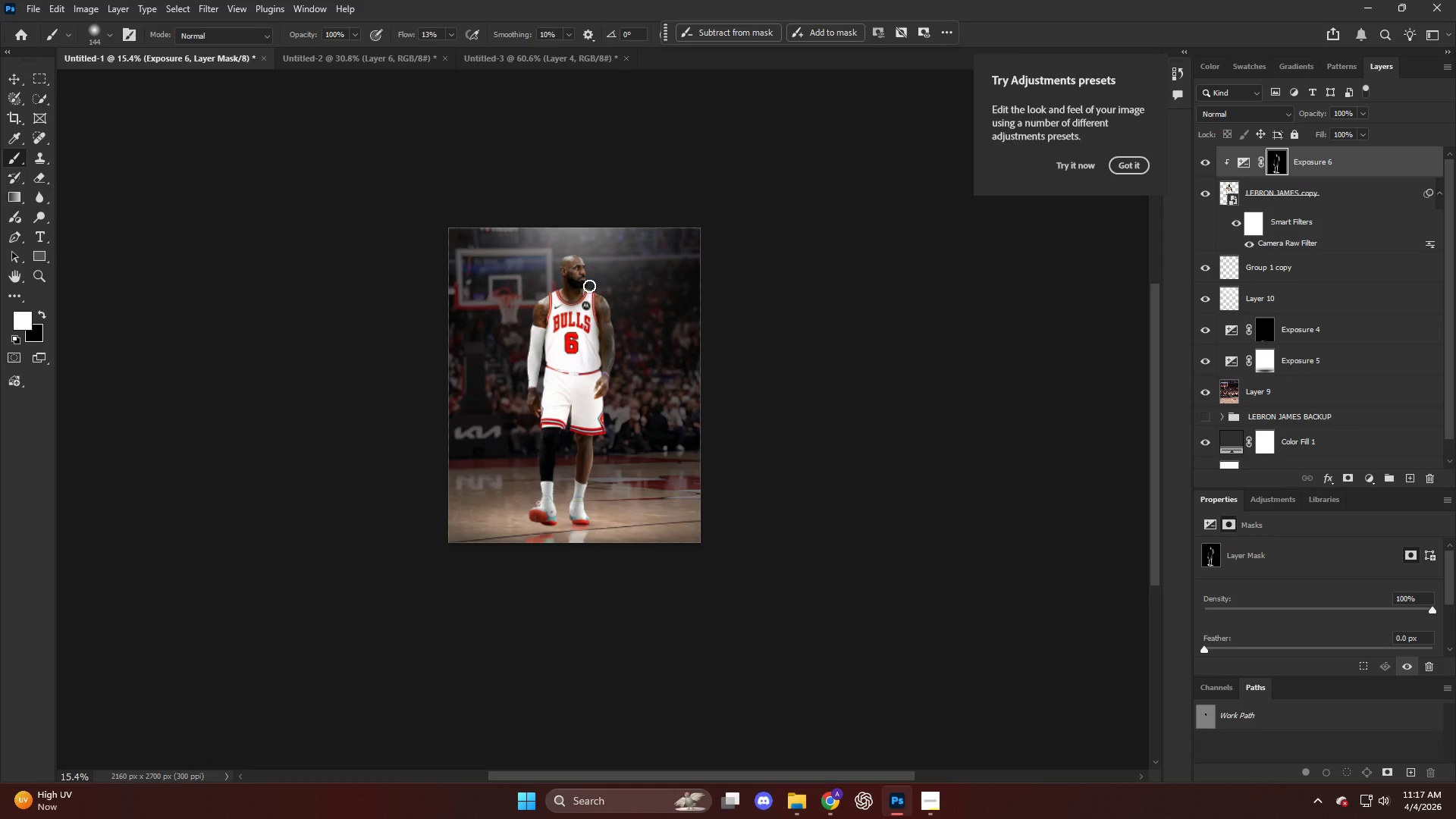 
scroll: coordinate [589, 281], scroll_direction: down, amount: 1.0
 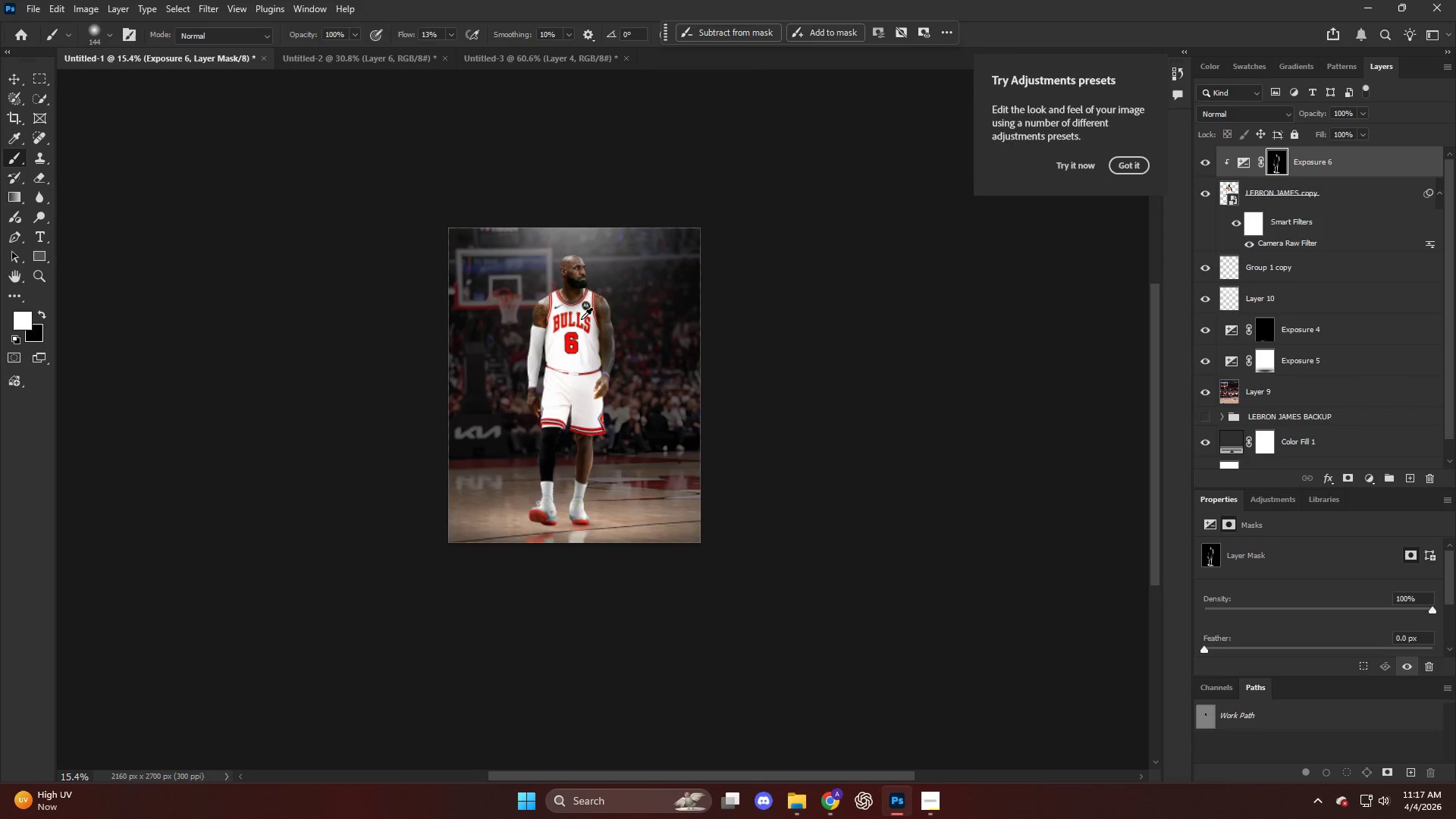 
hold_key(key=AltLeft, duration=0.84)
 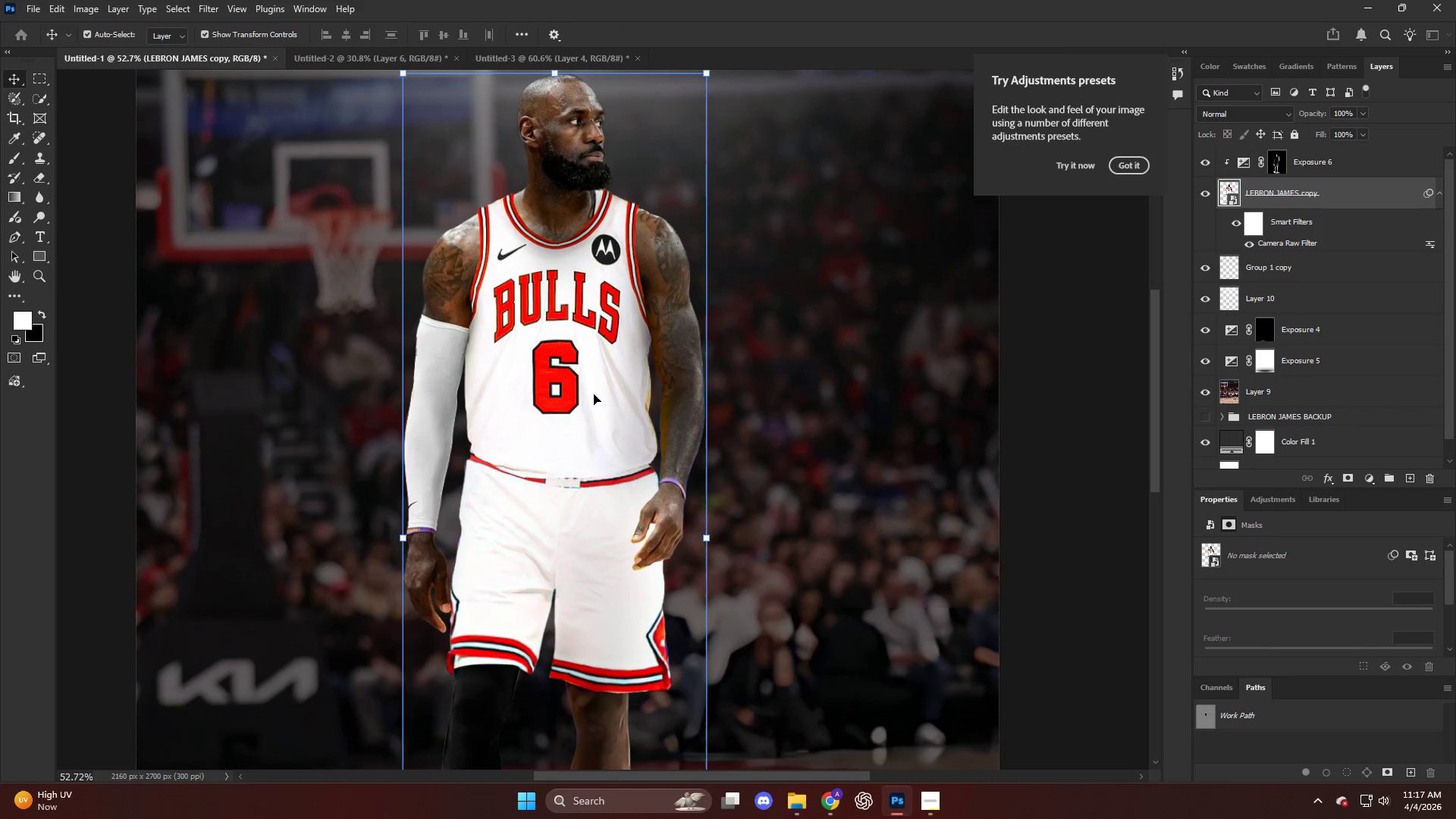 
key(V)
 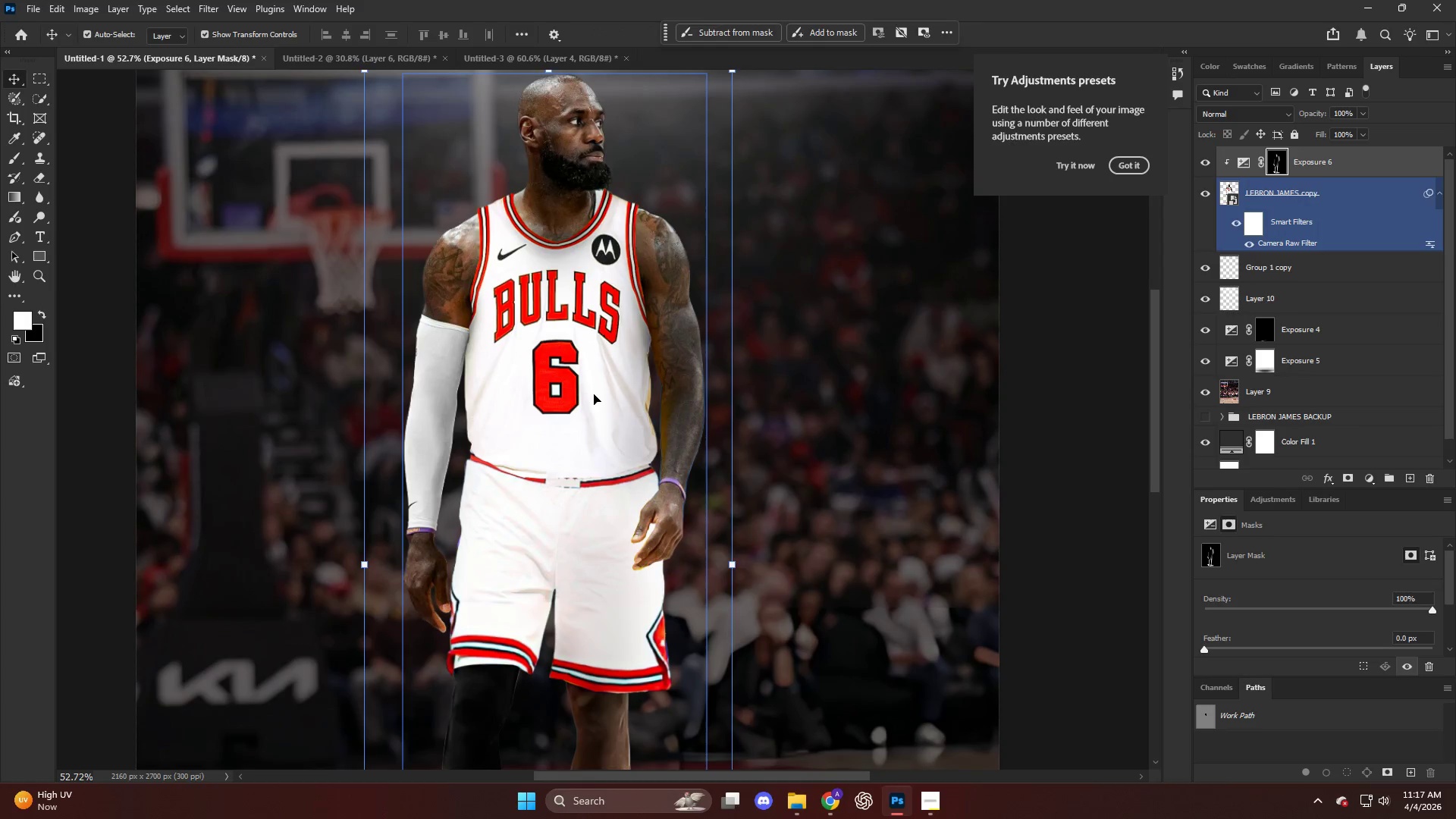 
scroll: coordinate [579, 346], scroll_direction: up, amount: 13.0
 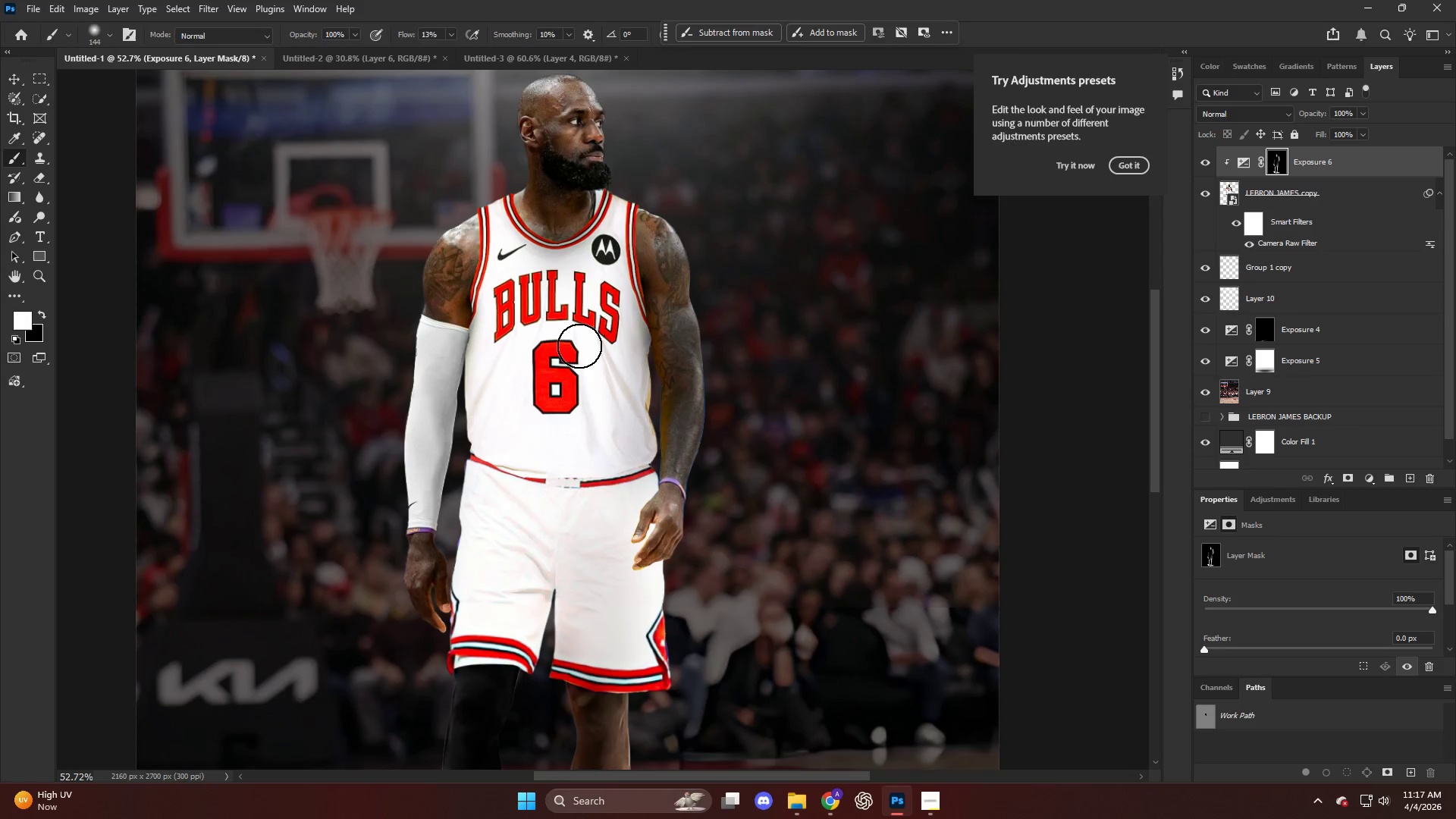 
left_click([594, 394])
 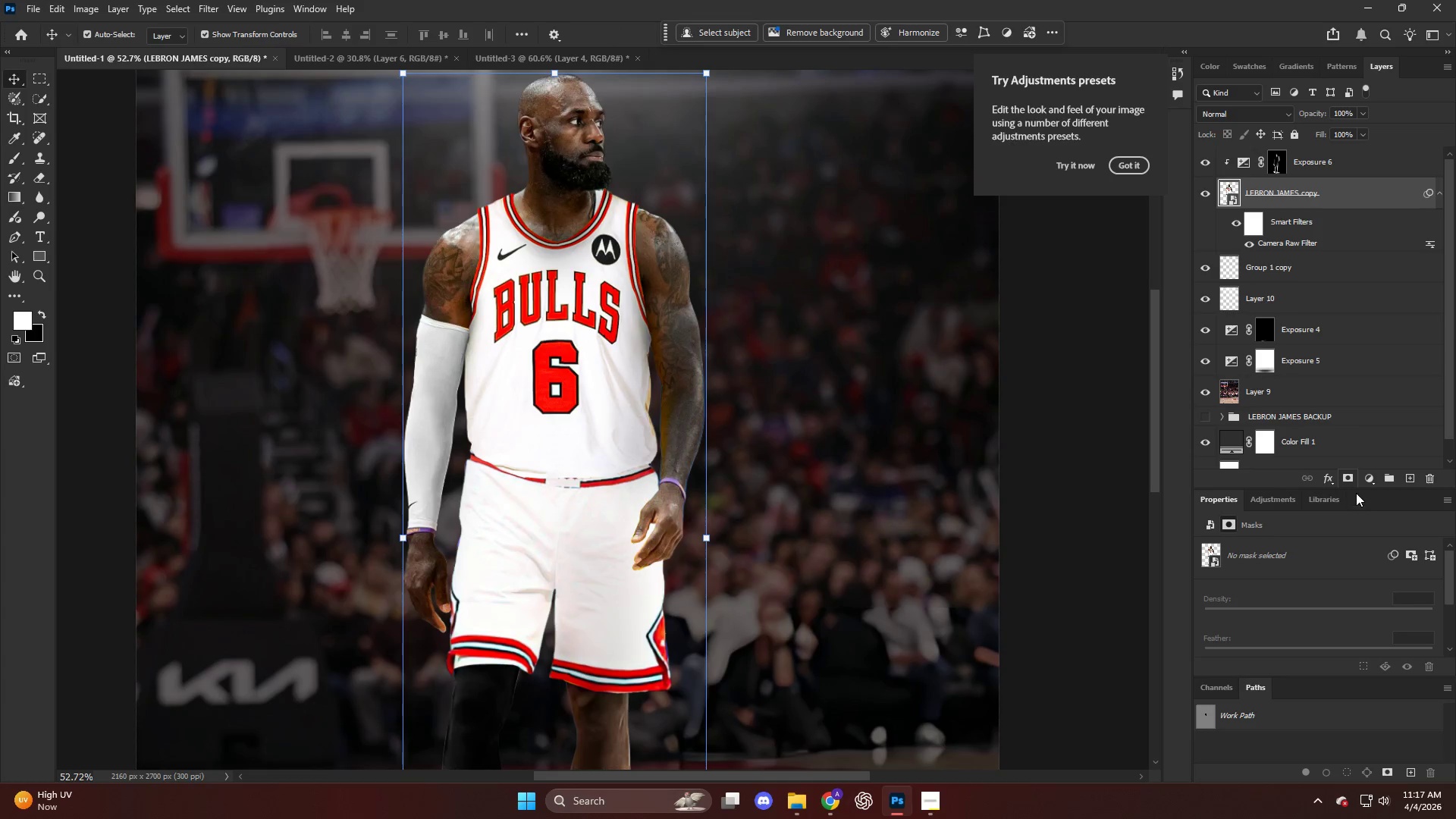 
left_click([1367, 474])
 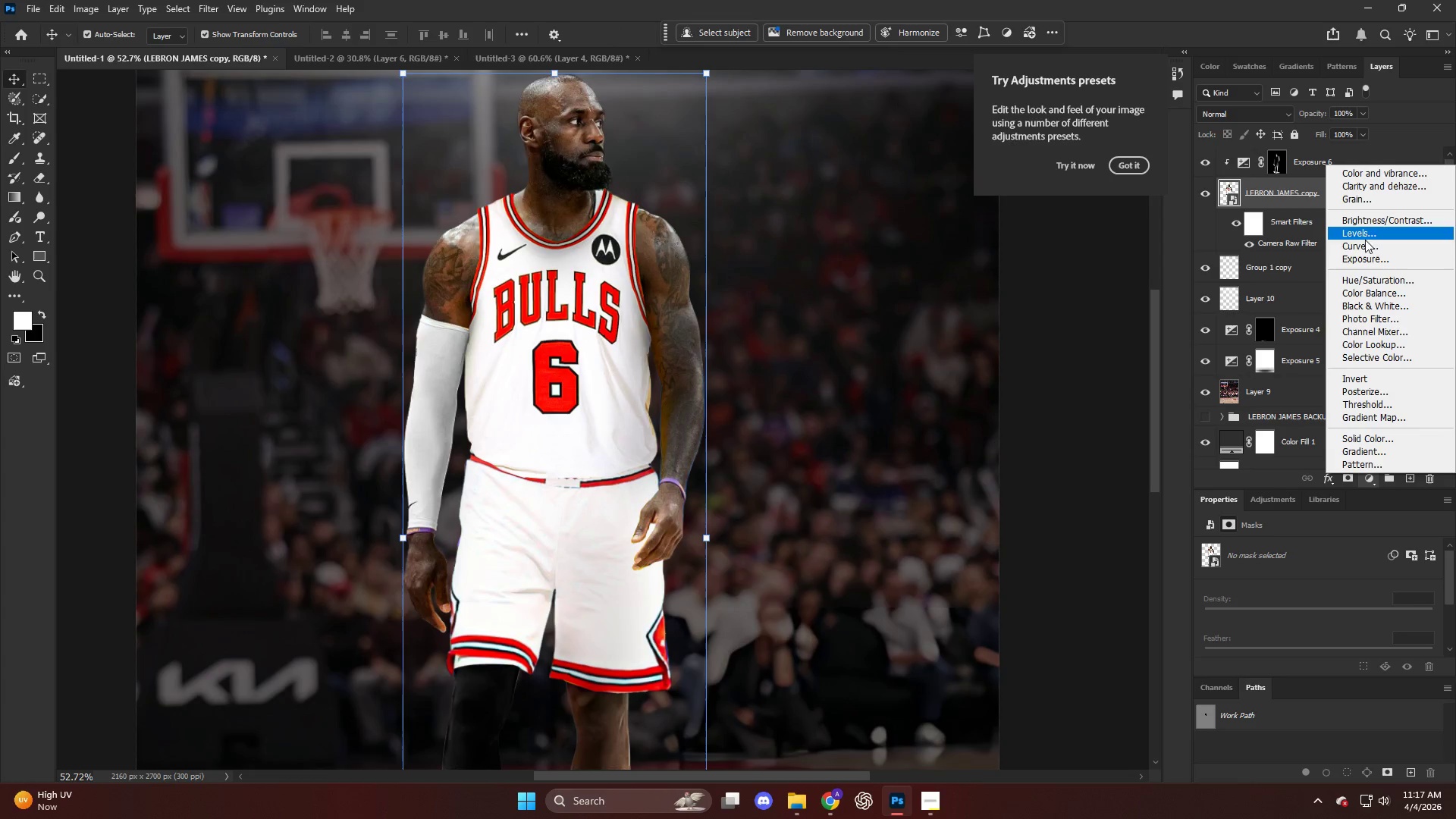 
left_click([1369, 245])
 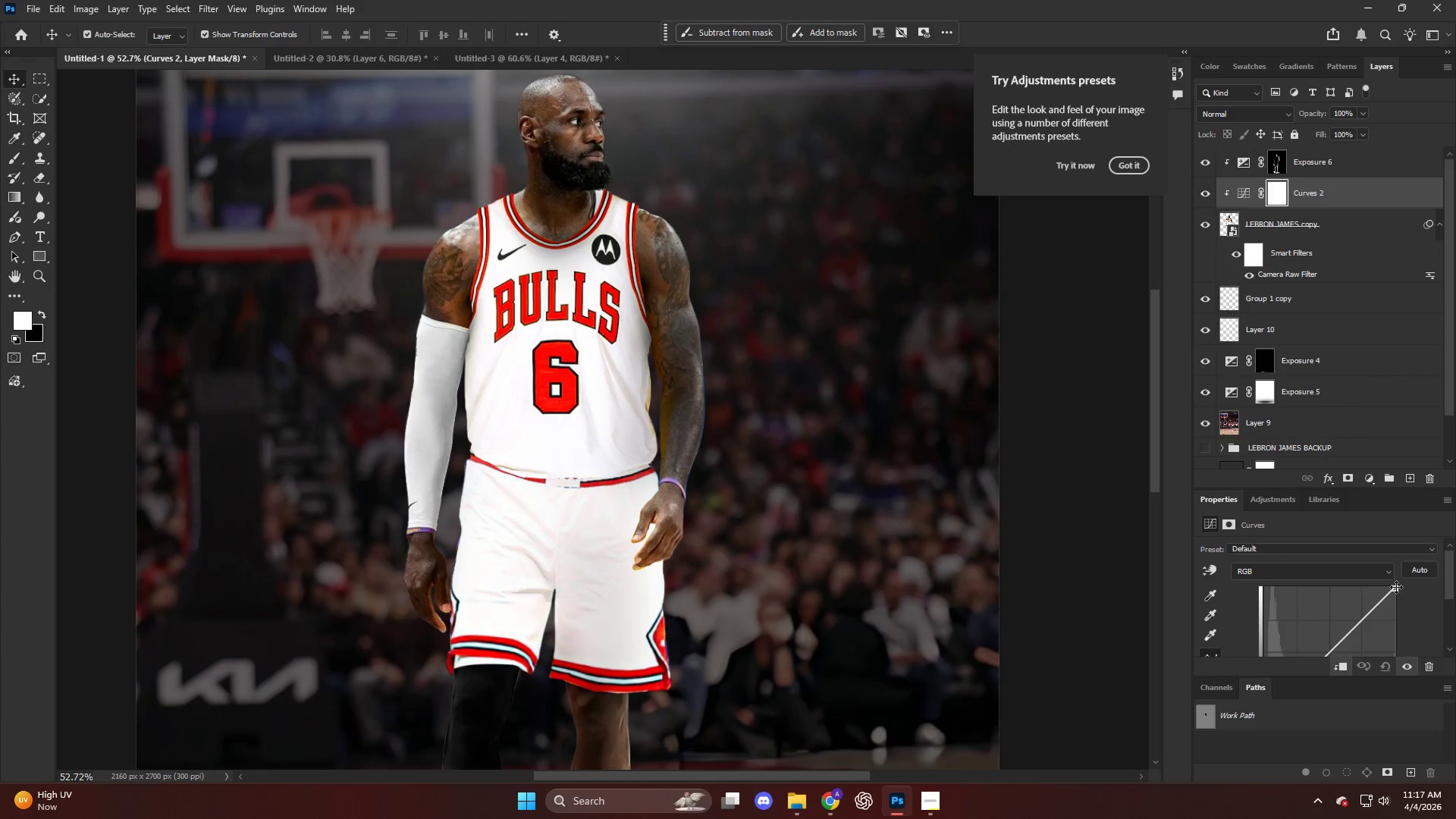 
left_click_drag(start_coordinate=[1398, 586], to_coordinate=[1402, 604])
 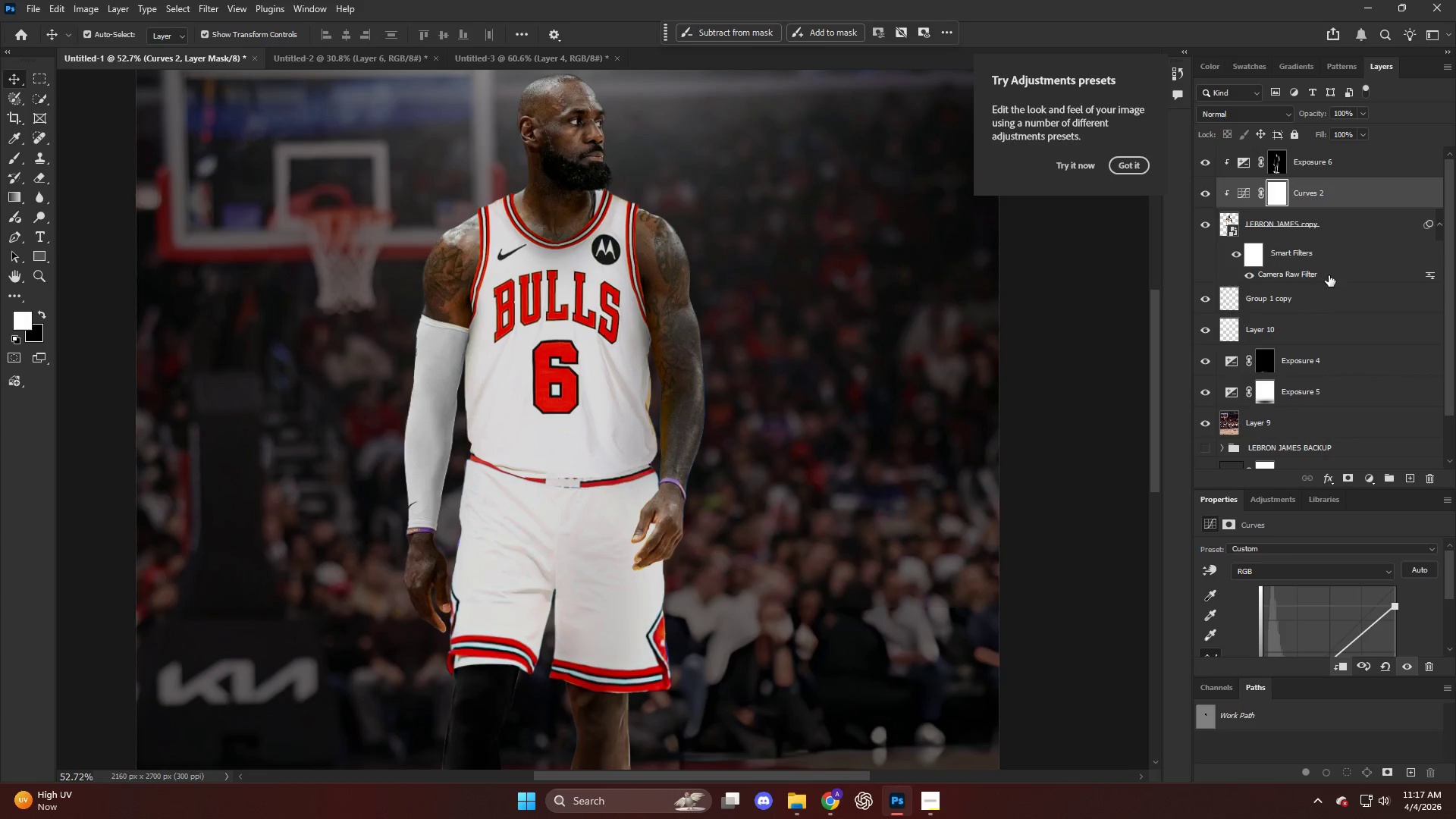 
hold_key(key=AltLeft, duration=0.69)
 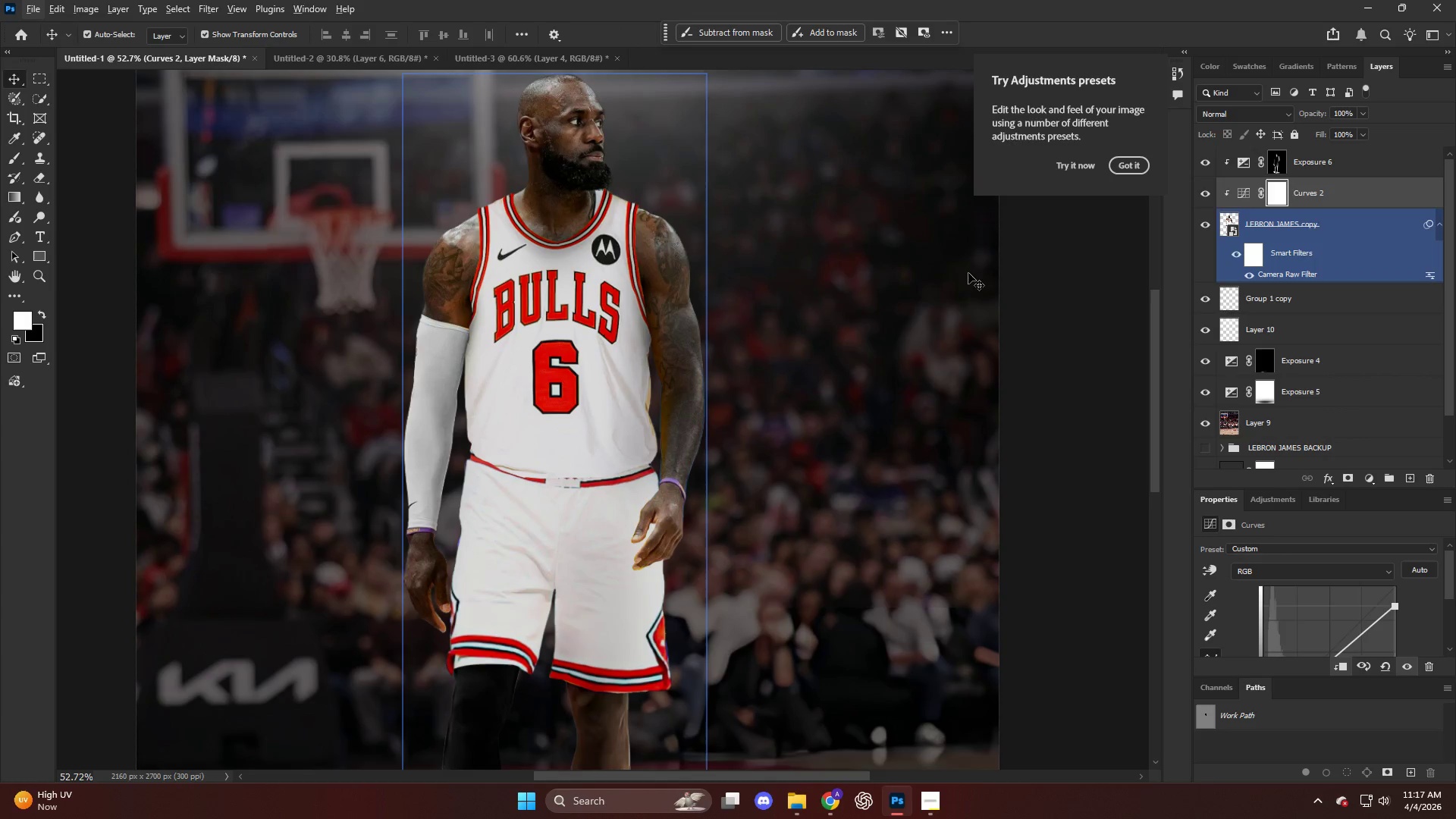 
type(ex)
 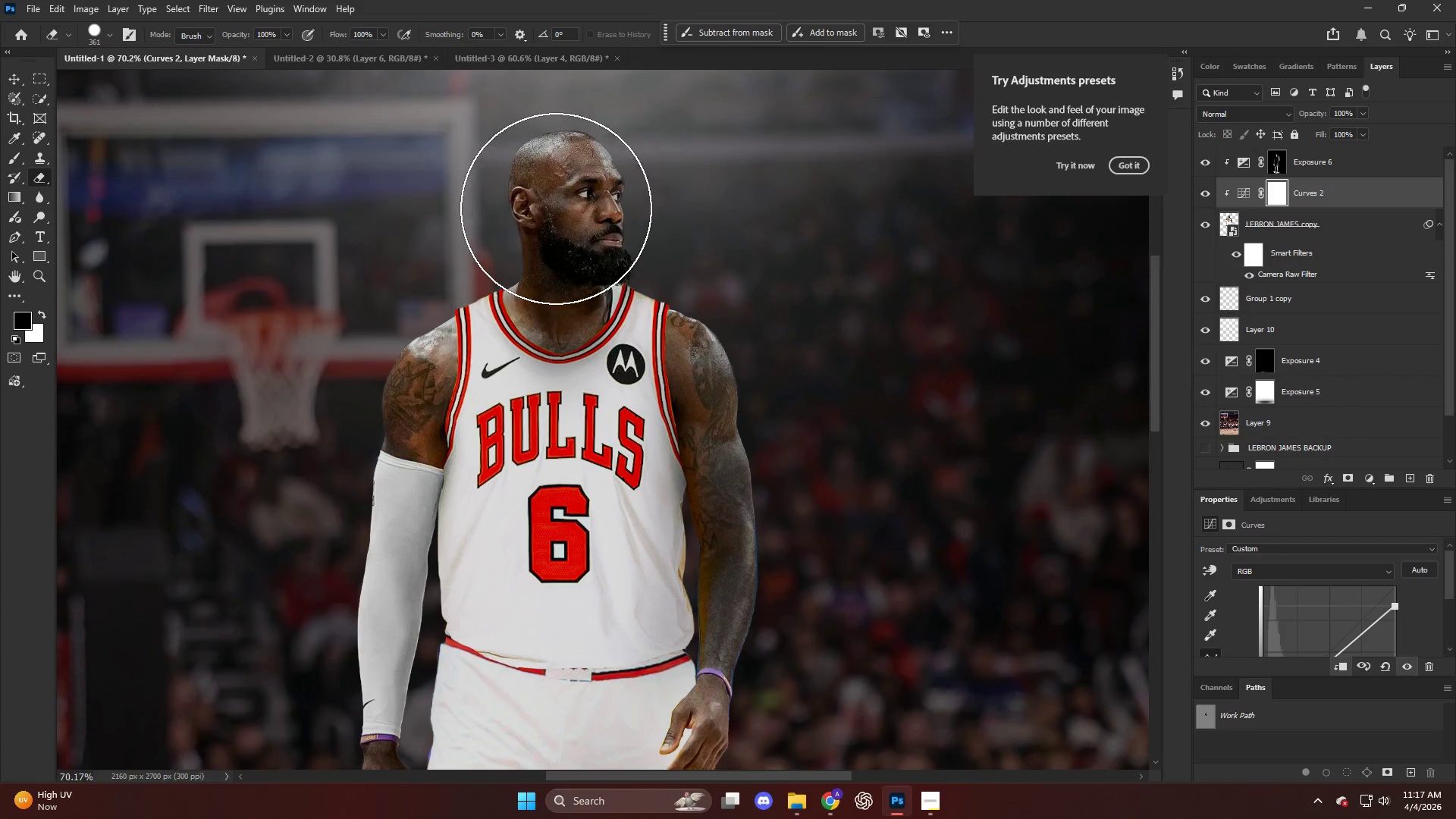 
hold_key(key=AltLeft, duration=0.34)
scroll: coordinate [544, 193], scroll_direction: up, amount: 9.0
 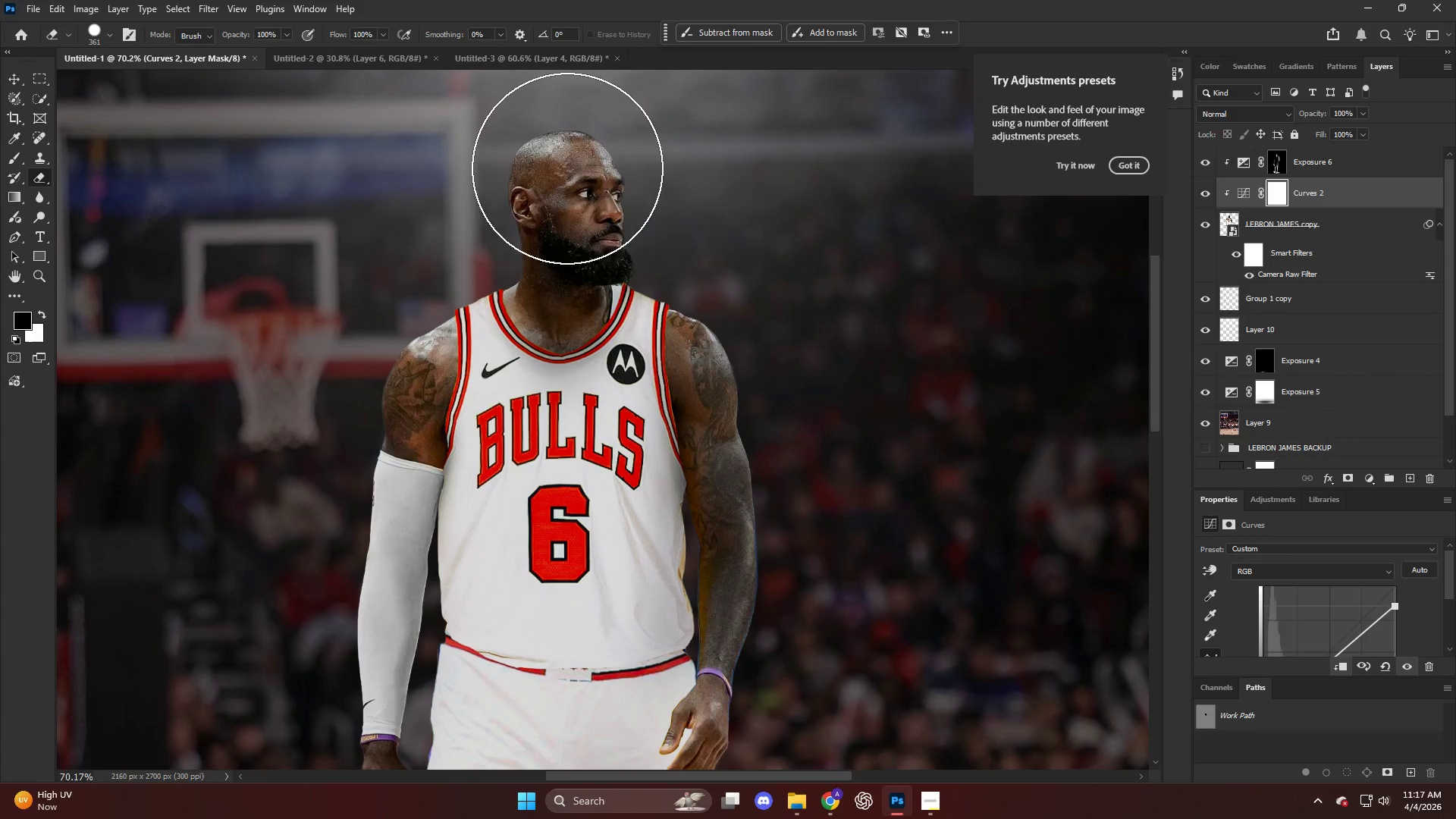 
left_click_drag(start_coordinate=[567, 170], to_coordinate=[557, 222])
 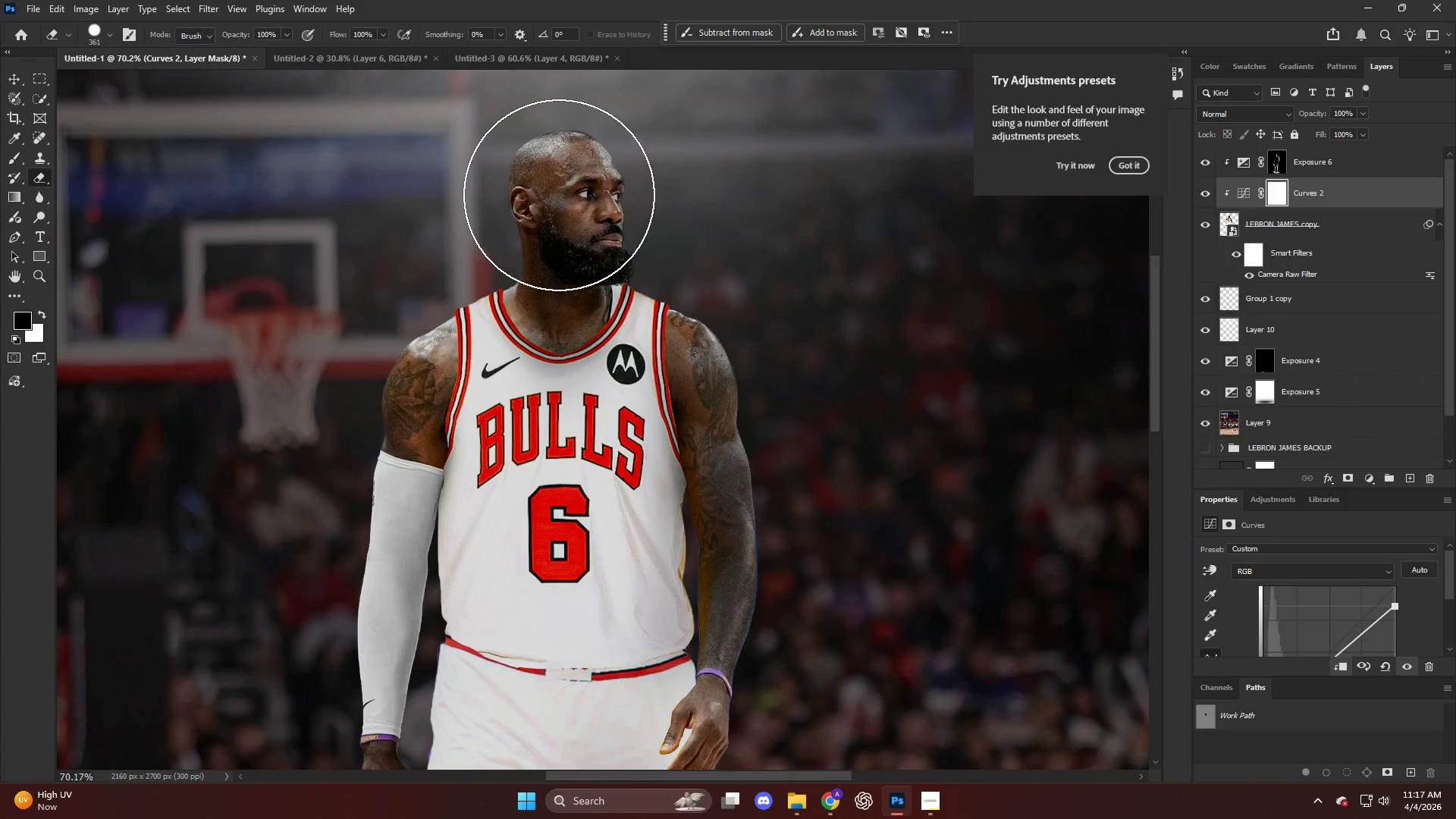 
key(X)
 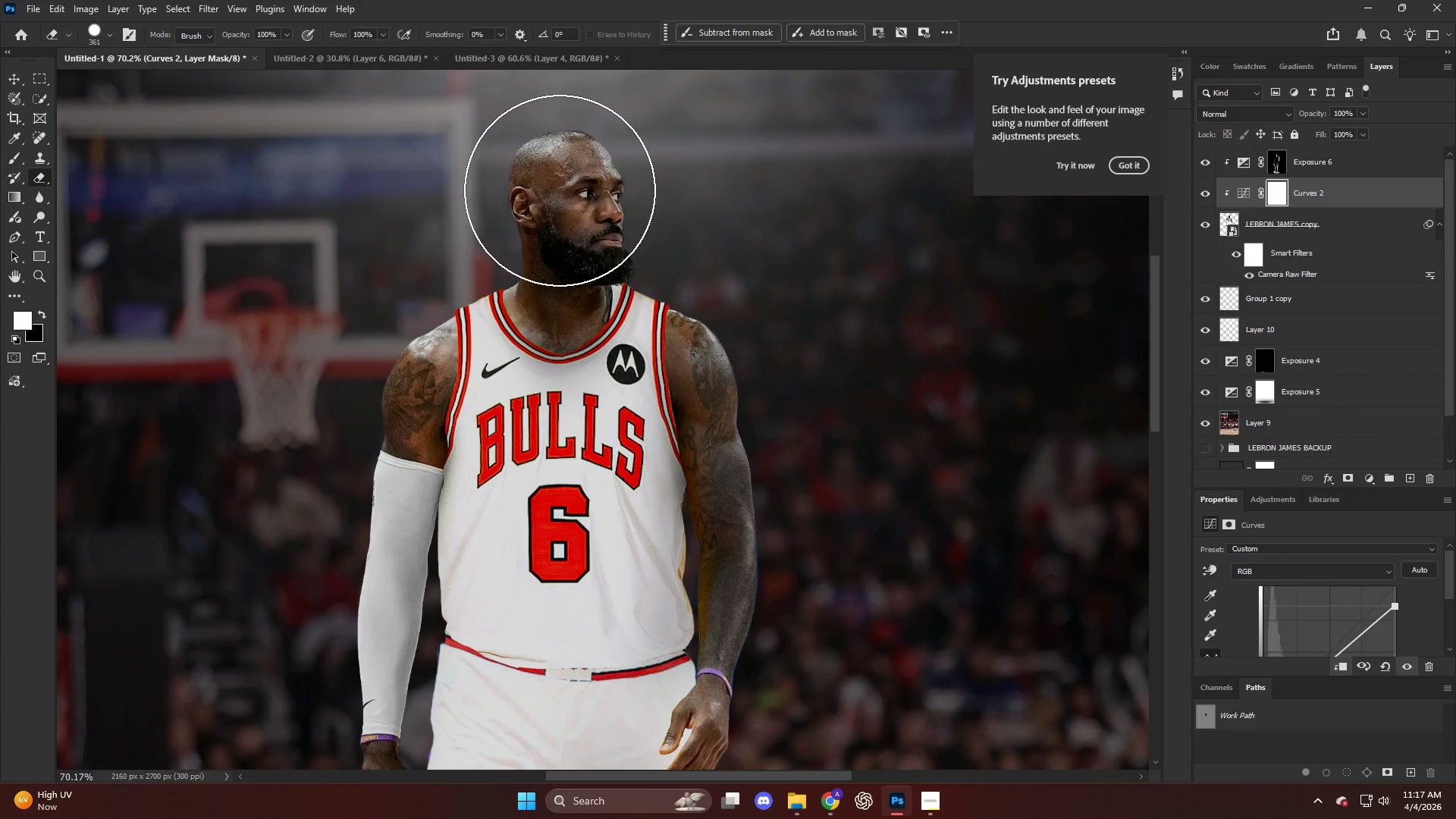 
left_click_drag(start_coordinate=[560, 190], to_coordinate=[563, 247])
 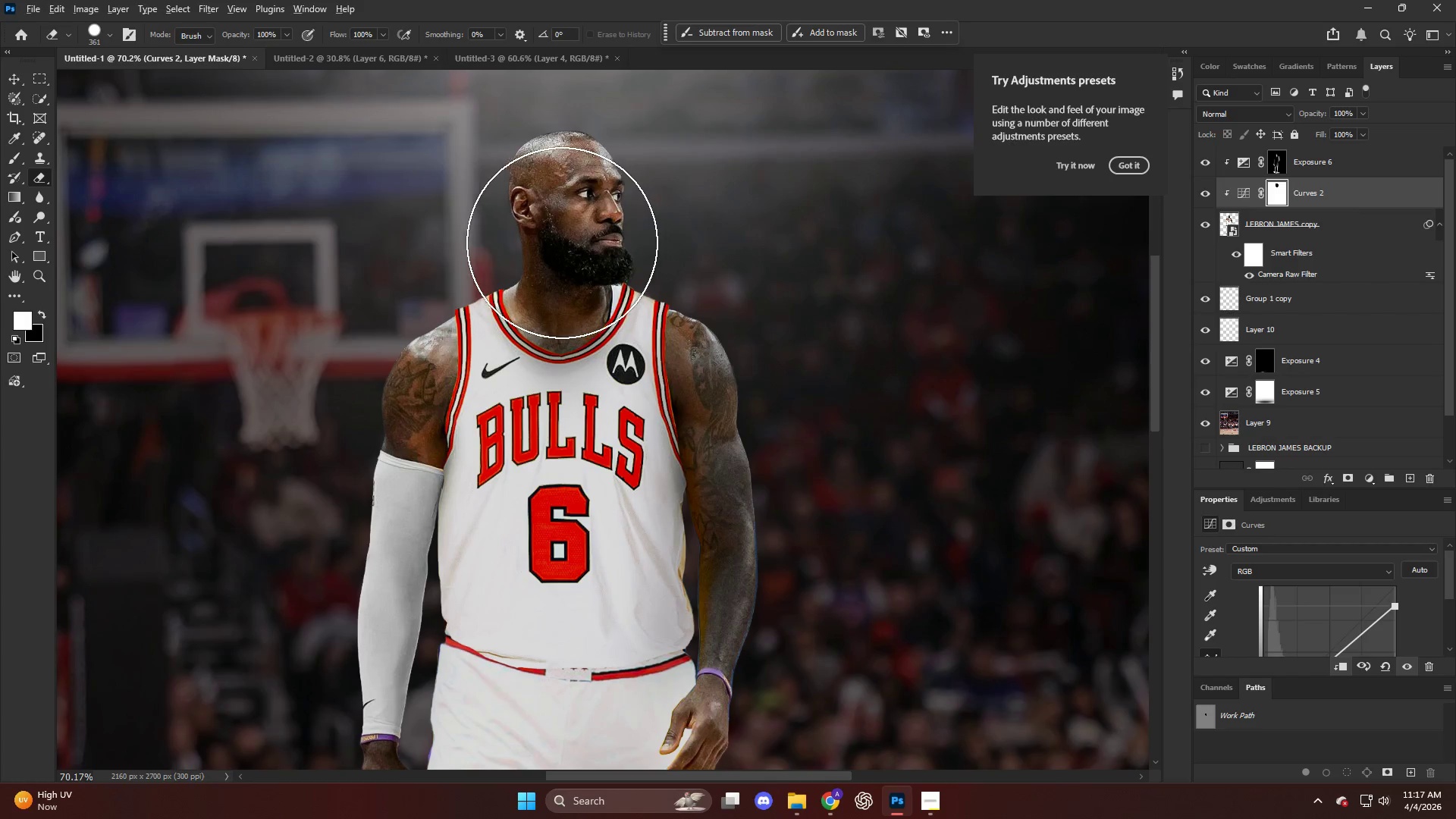 
hold_key(key=AltLeft, duration=0.38)
 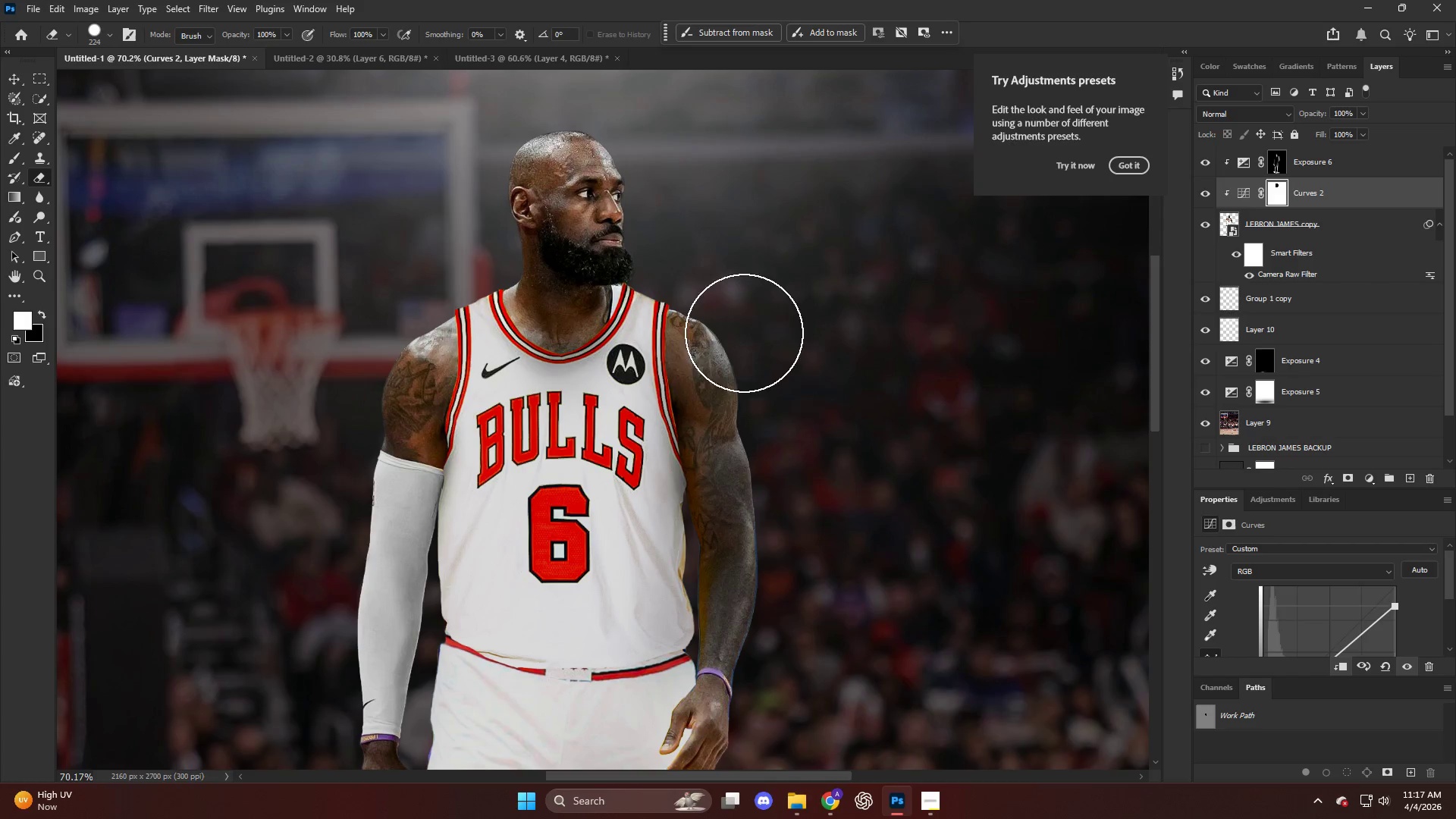 
left_click_drag(start_coordinate=[716, 347], to_coordinate=[764, 729])
 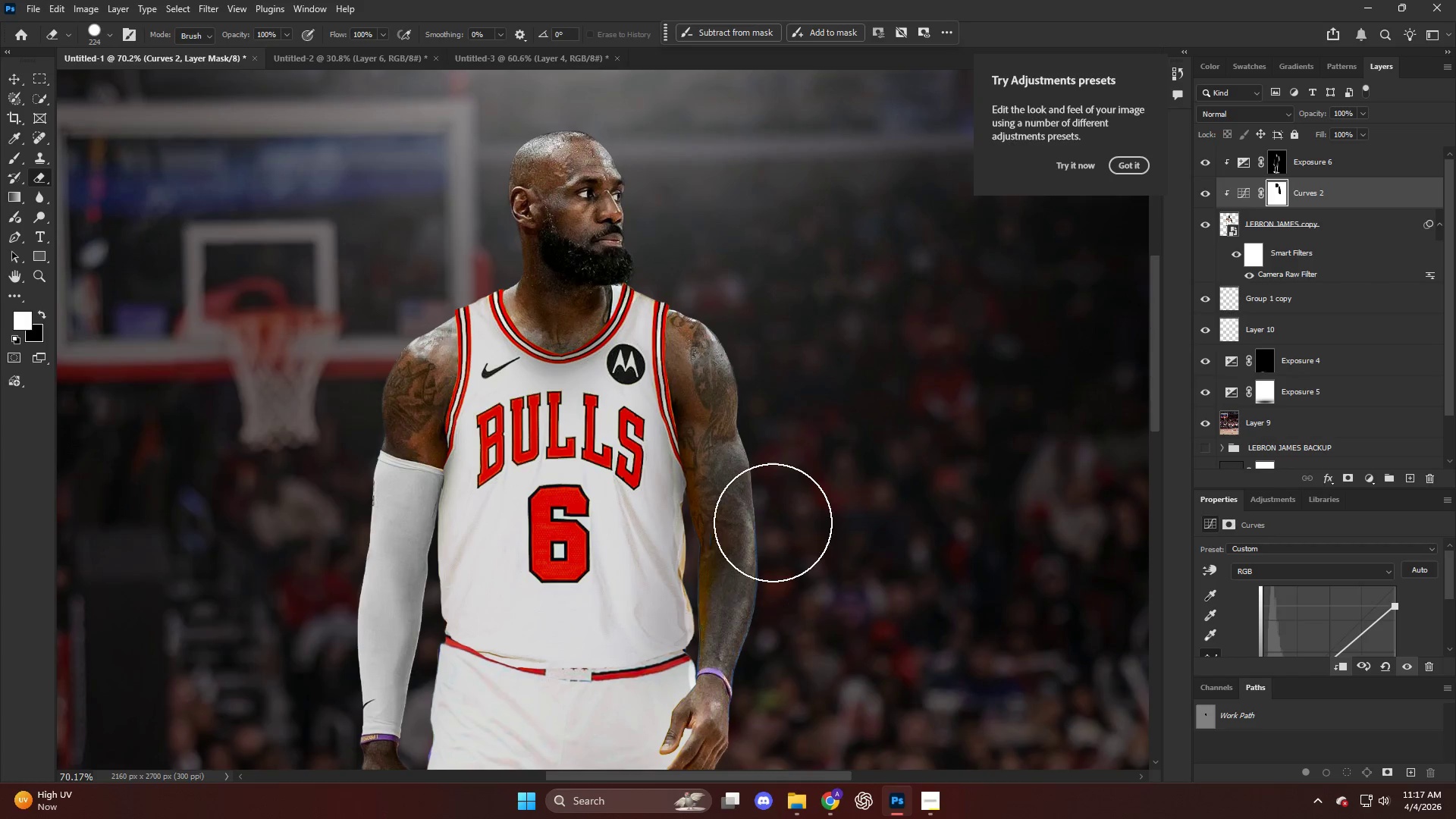 
key(Control+ControlLeft)
 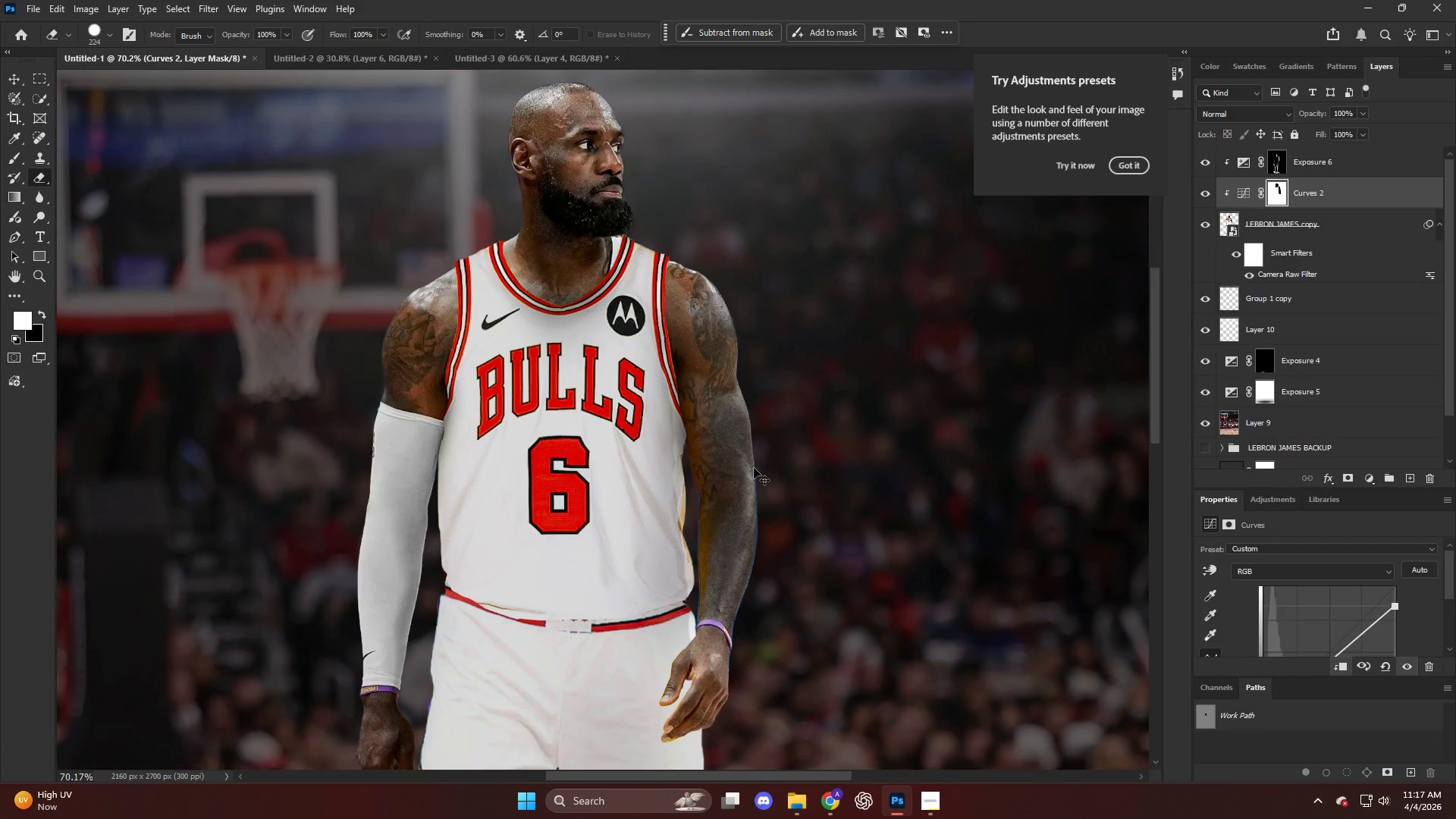 
key(Control+Z)
 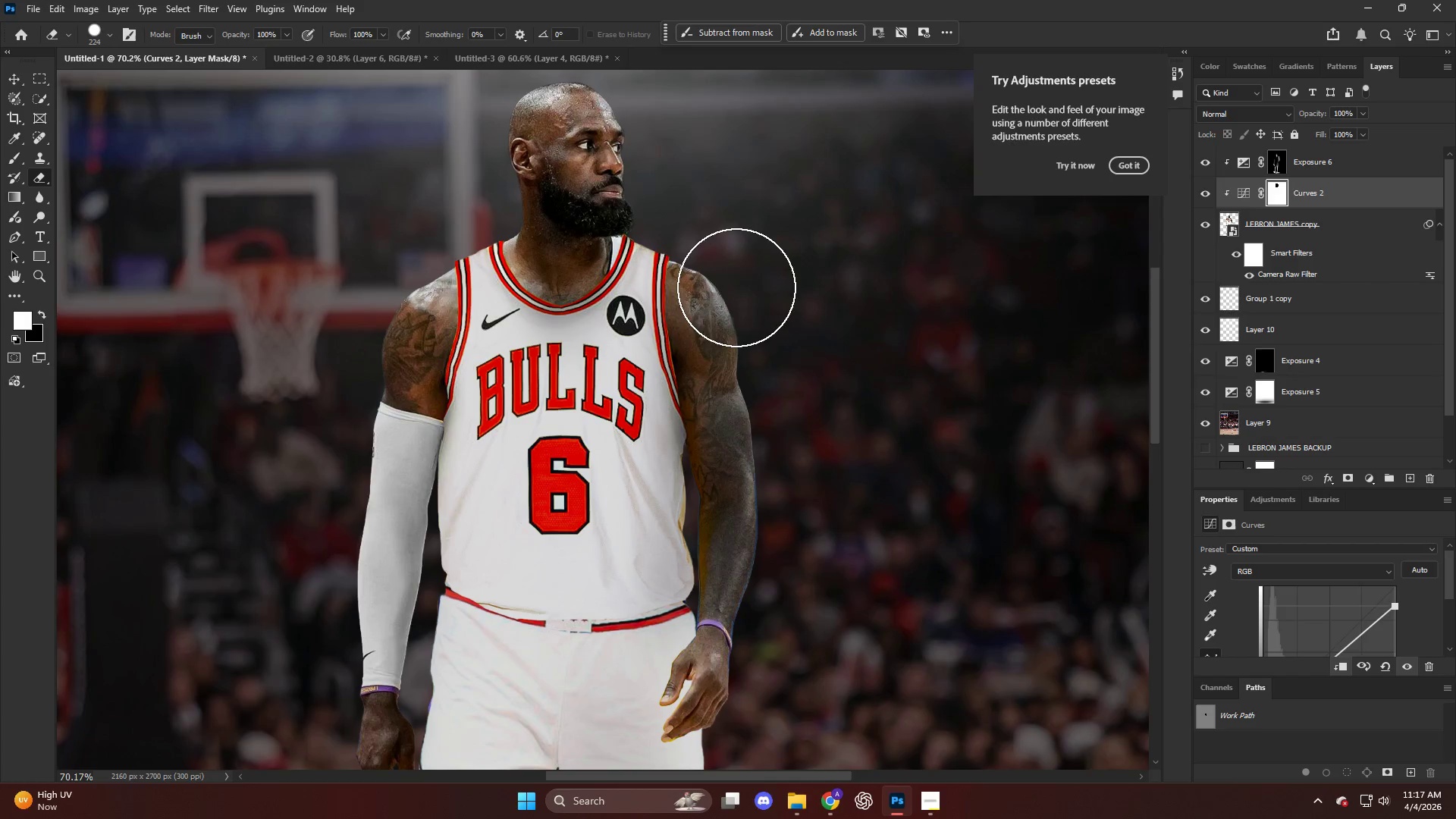 
scroll: coordinate [773, 522], scroll_direction: down, amount: 4.0
 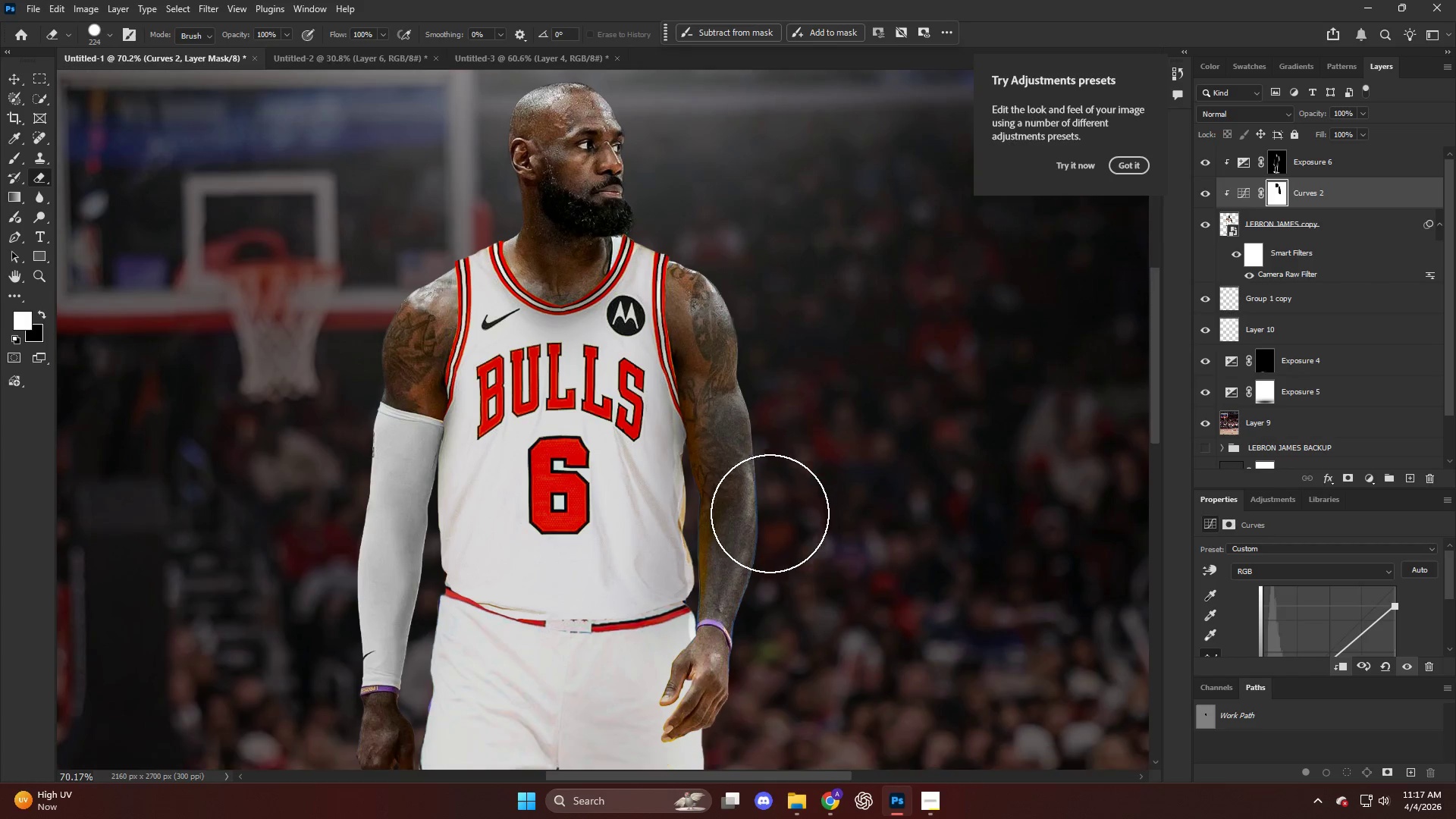 
left_click([727, 287])
 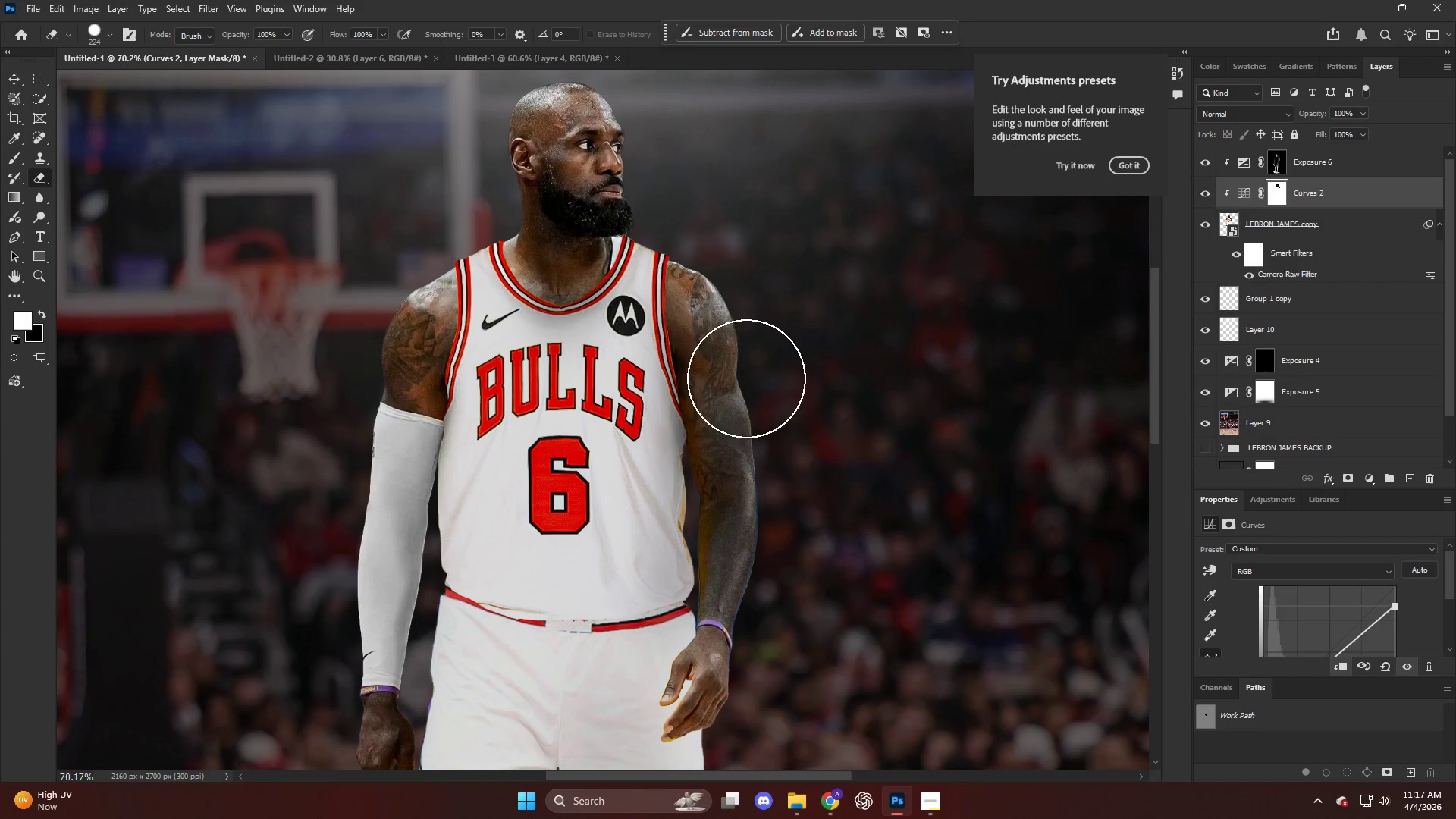 
hold_key(key=ShiftLeft, duration=0.64)
 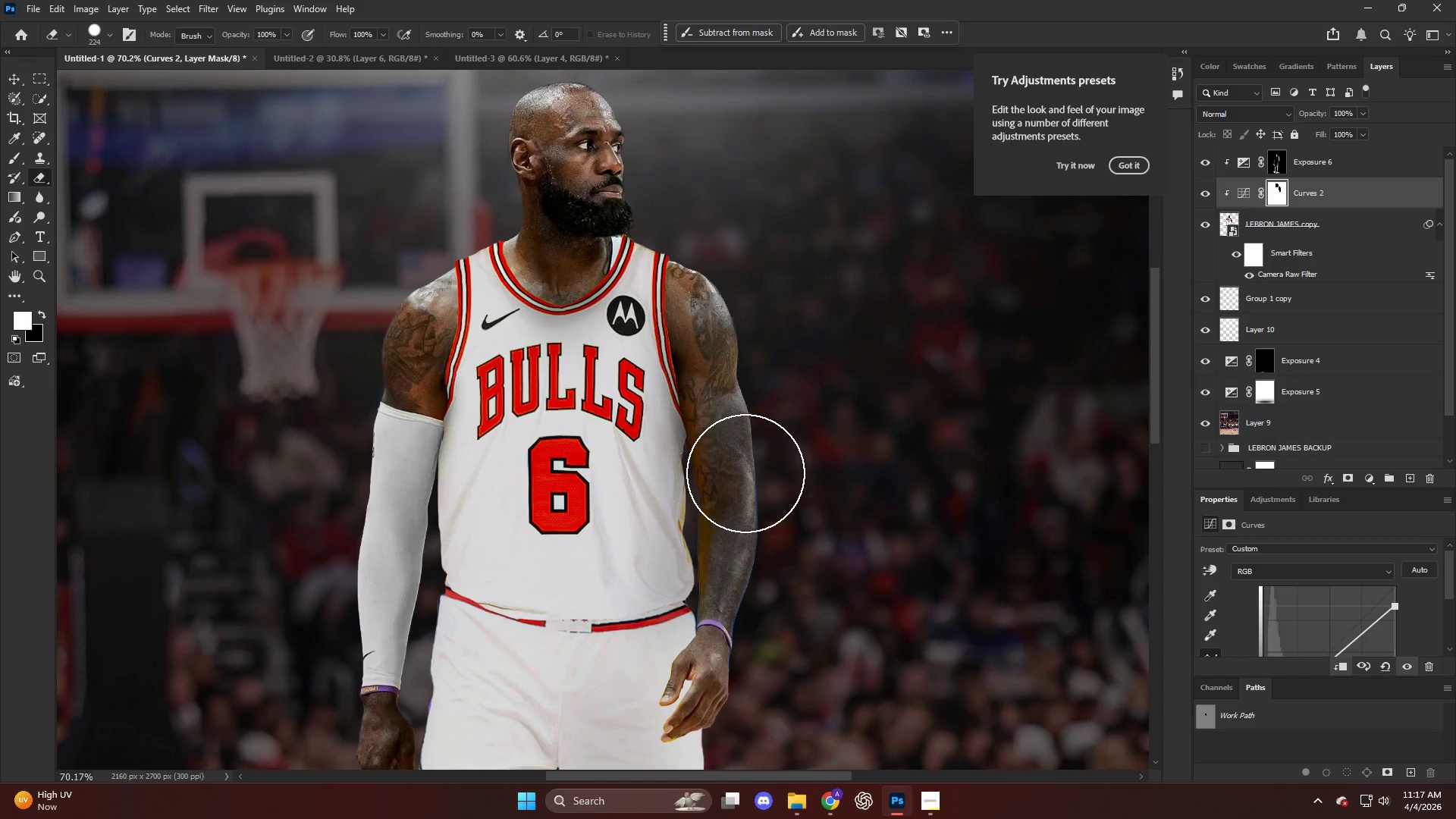 
left_click_drag(start_coordinate=[745, 445], to_coordinate=[761, 667])
 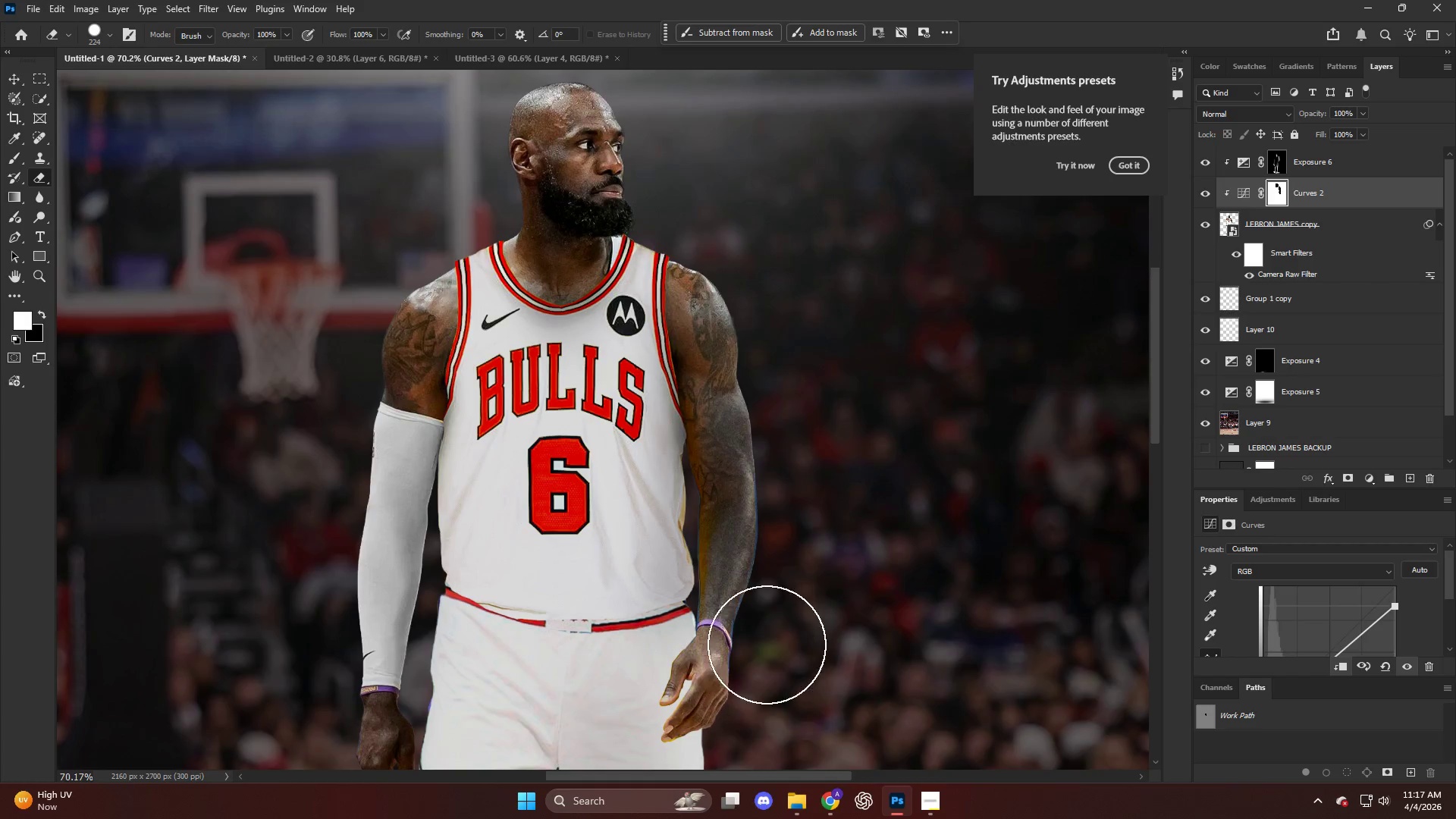 
key(Alt+AltLeft)
 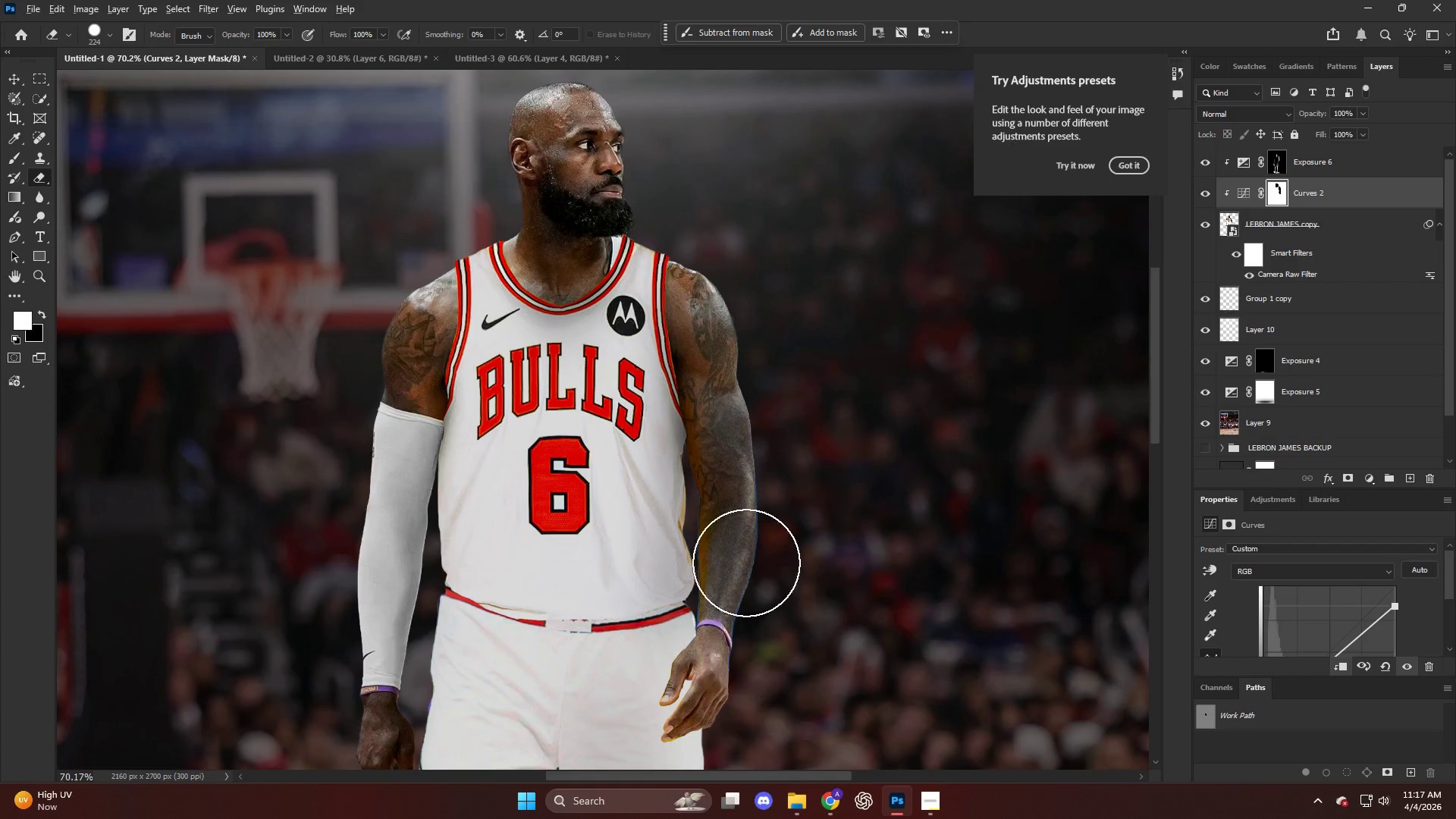 
scroll: coordinate [410, 315], scroll_direction: down, amount: 6.0
 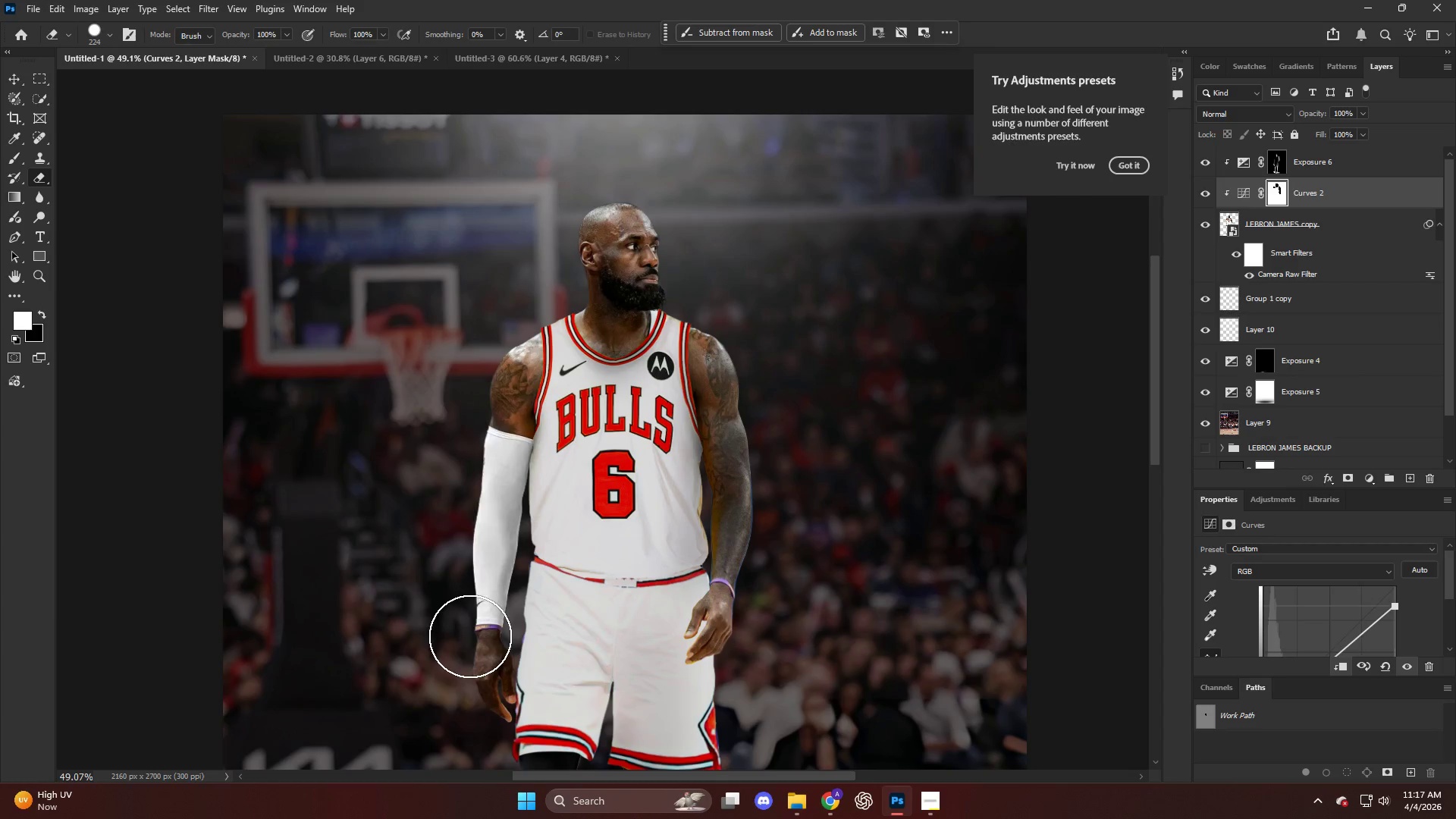 
left_click_drag(start_coordinate=[474, 652], to_coordinate=[469, 716])
 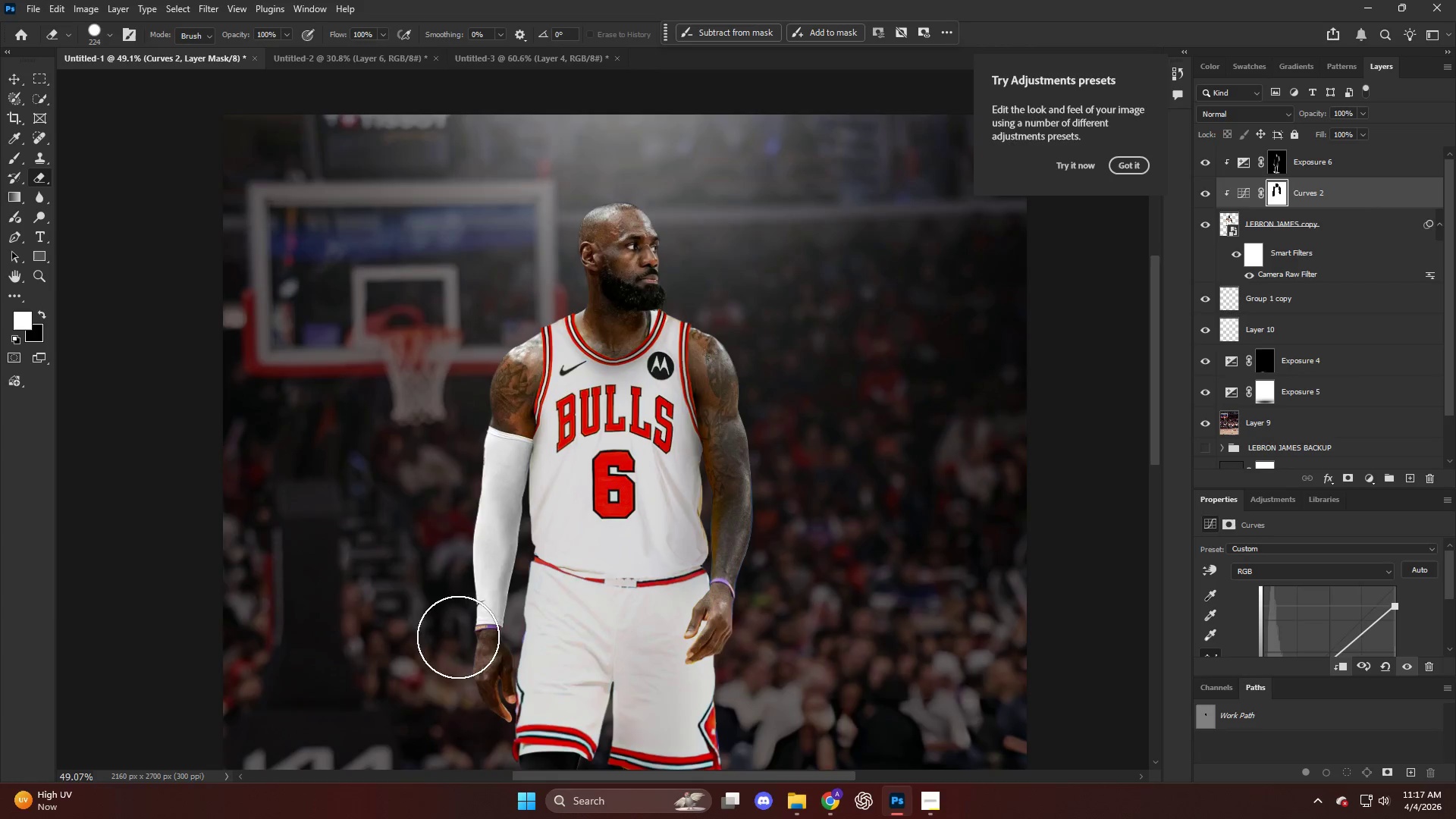 
key(Alt+AltLeft)
 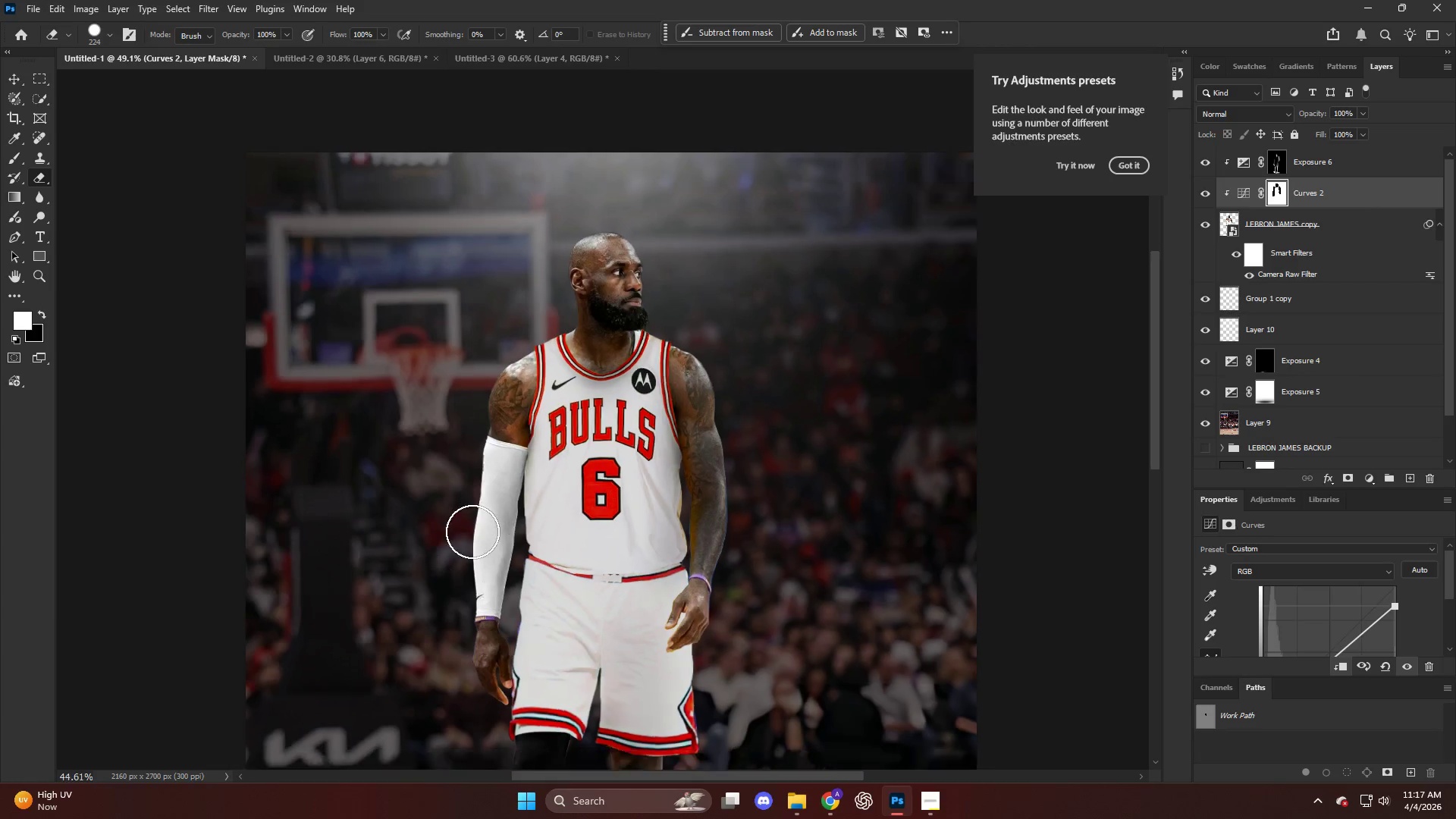 
key(Alt+AltLeft)
 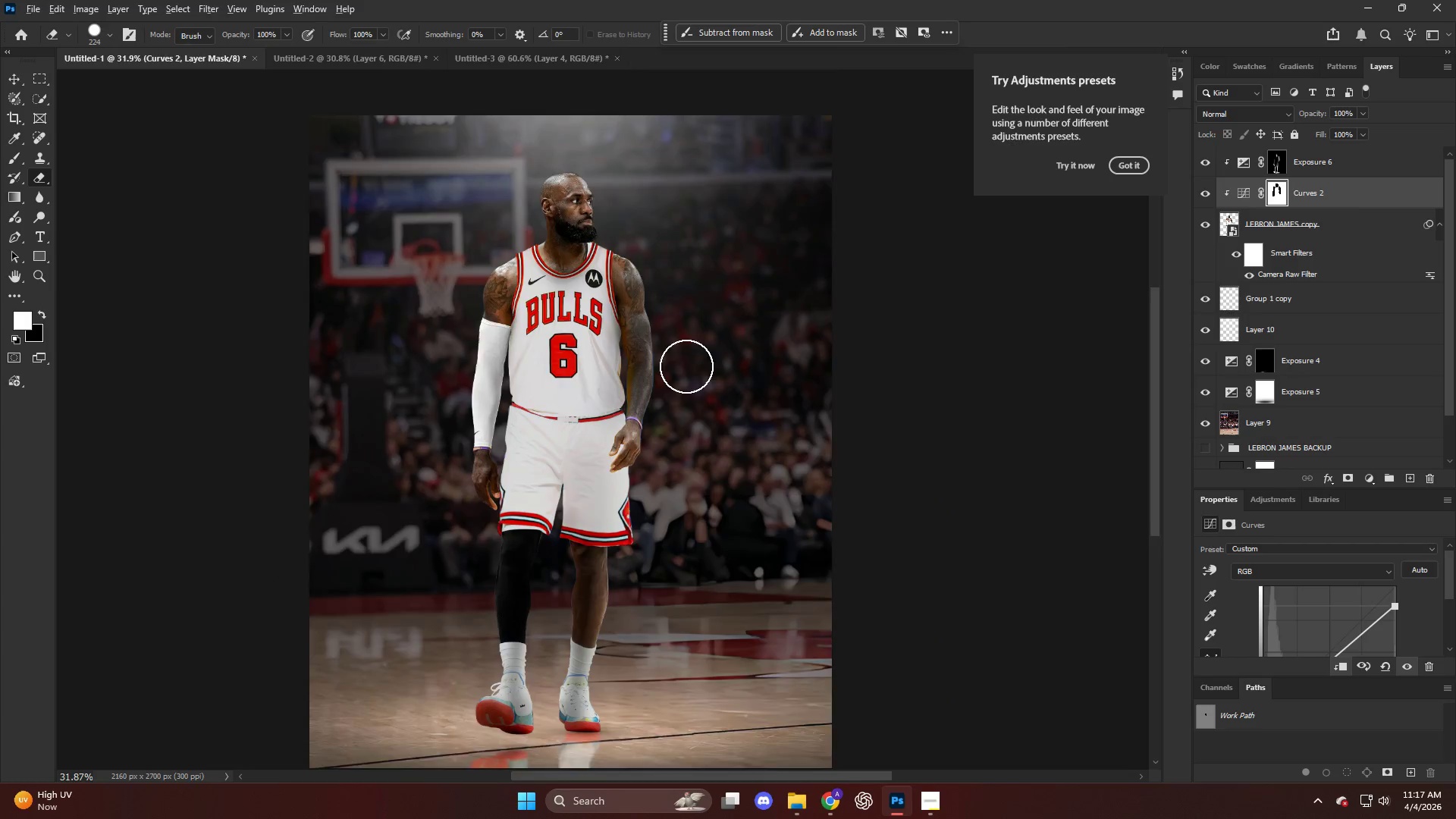 
scroll: coordinate [683, 366], scroll_direction: down, amount: 20.0
 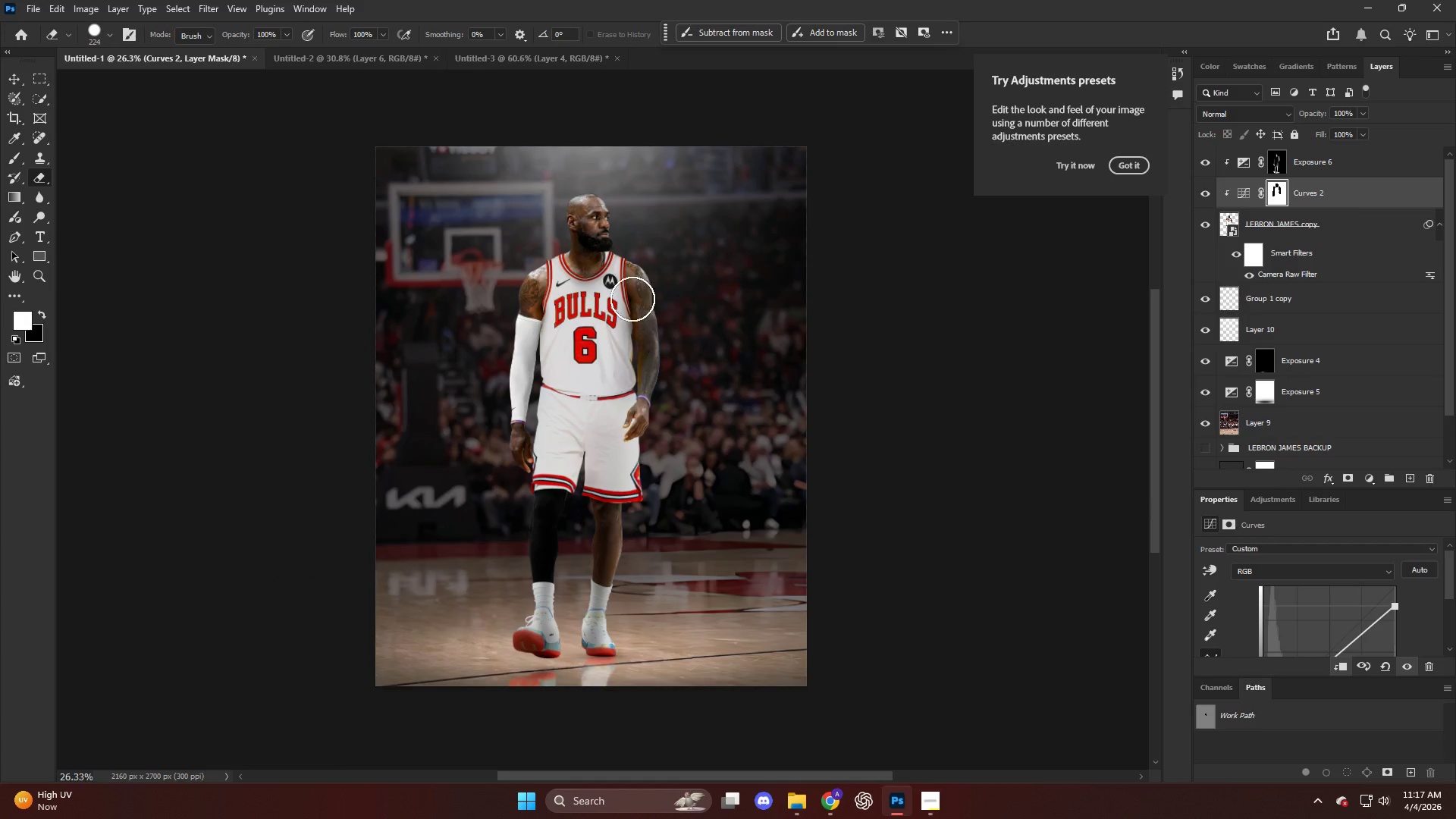 
hold_key(key=AltLeft, duration=0.36)
scroll: coordinate [629, 288], scroll_direction: up, amount: 1.0
 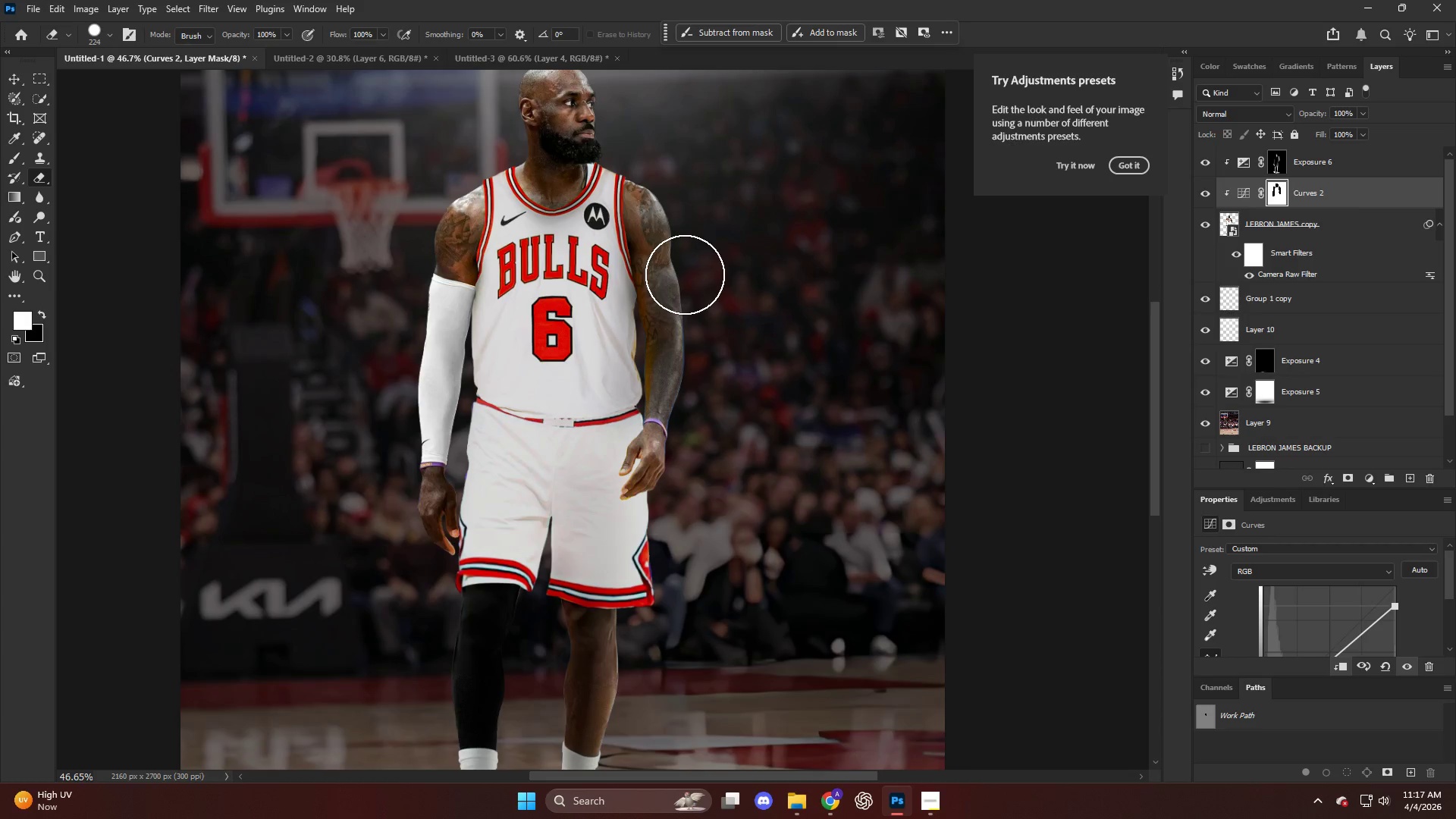 
hold_key(key=AltLeft, duration=0.45)
hold_key(key=AltLeft, duration=0.88)
scroll: coordinate [645, 287], scroll_direction: down, amount: 4.0
 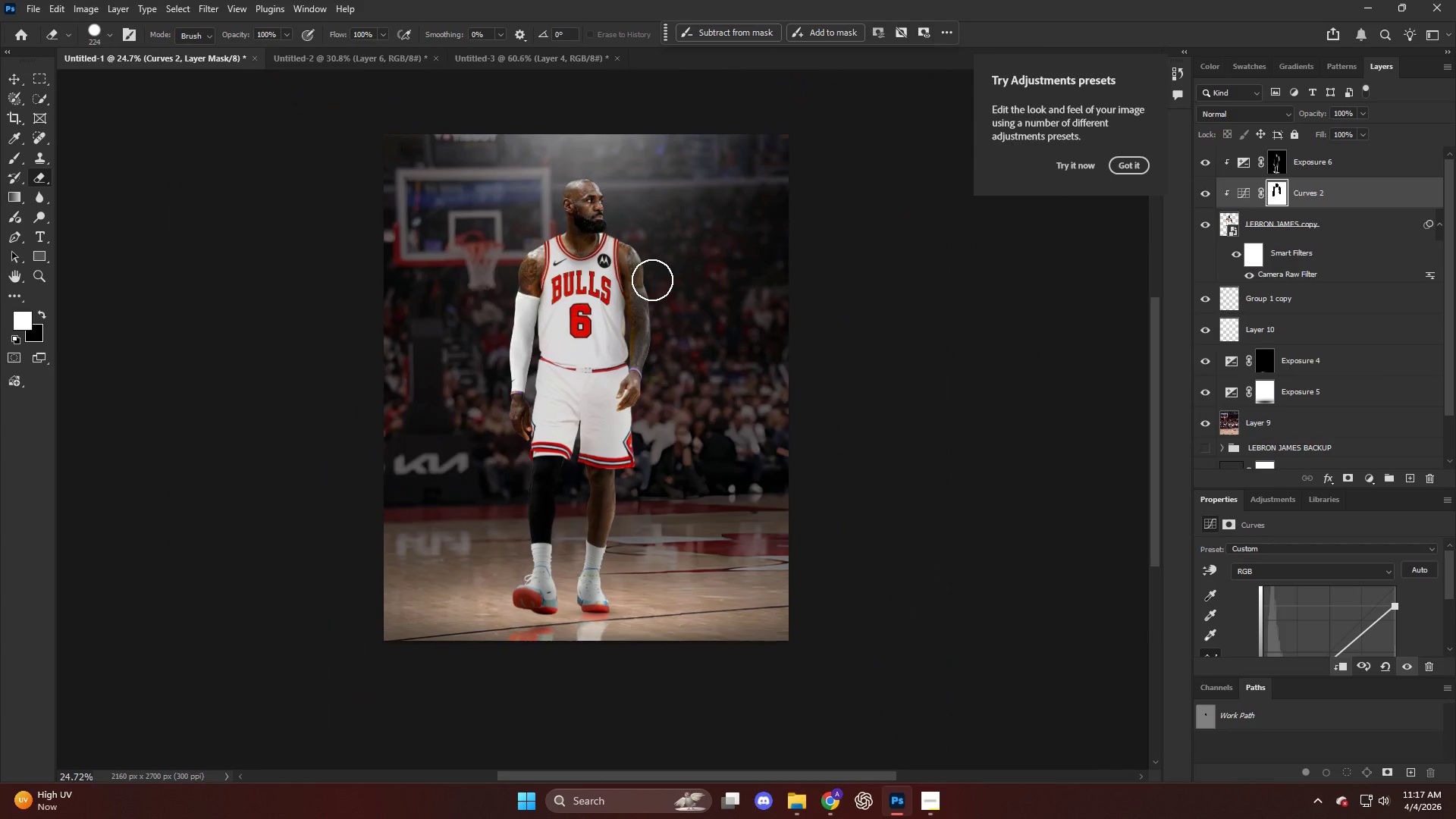 
scroll: coordinate [678, 256], scroll_direction: up, amount: 7.0
 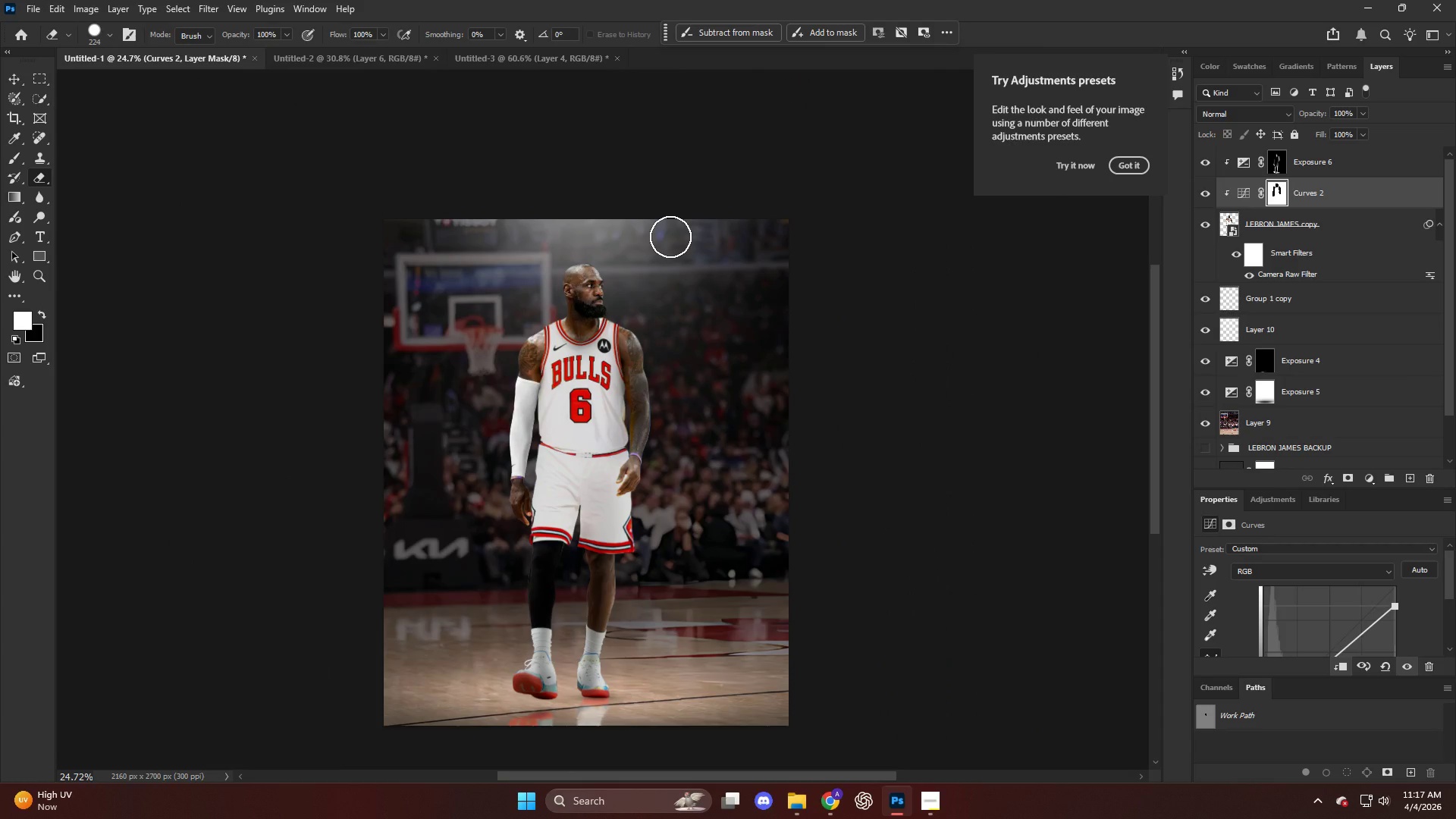 
hold_key(key=AltLeft, duration=0.8)
scroll: coordinate [625, 337], scroll_direction: up, amount: 22.0
 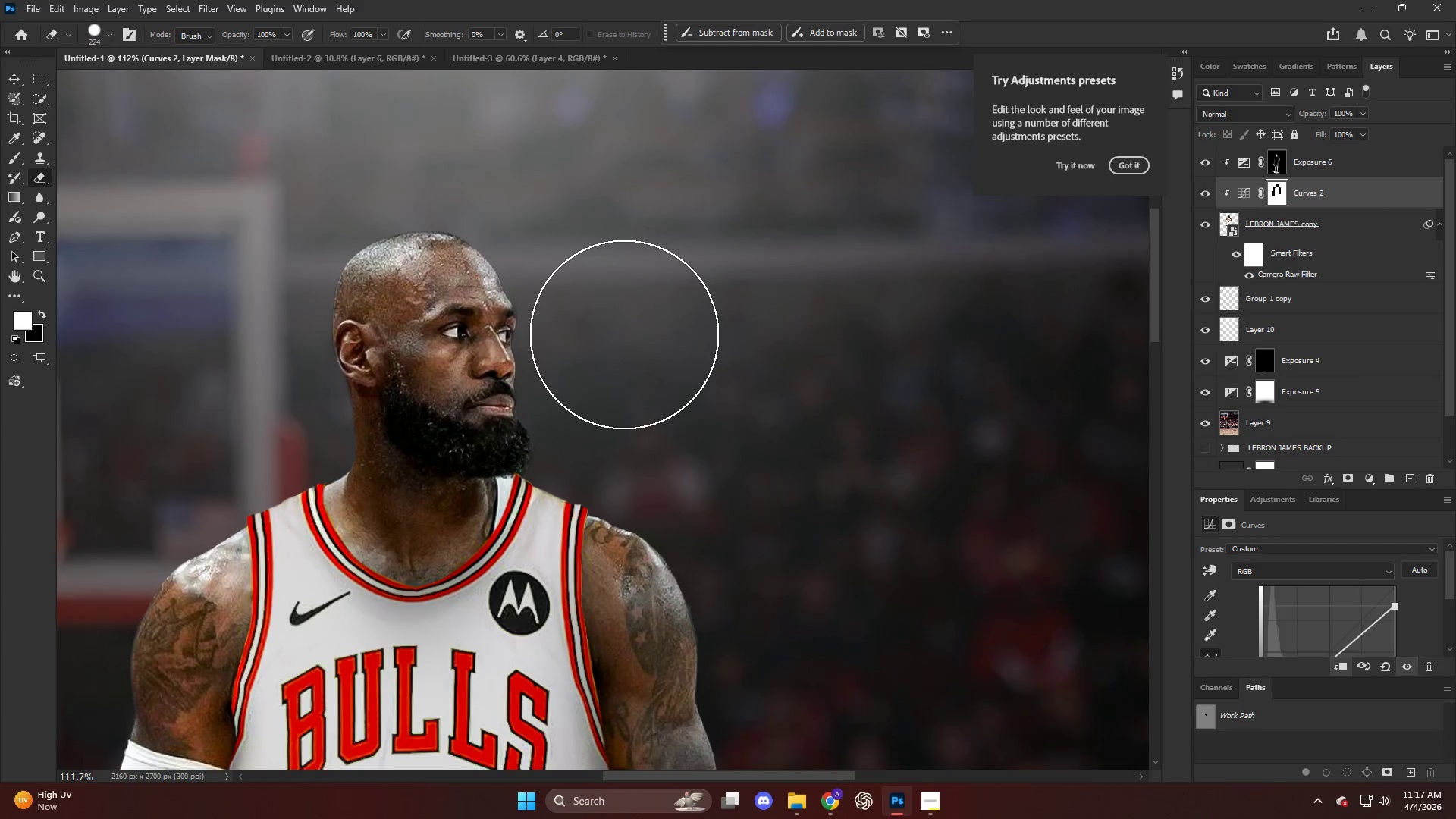 
scroll: coordinate [623, 334], scroll_direction: down, amount: 7.0
 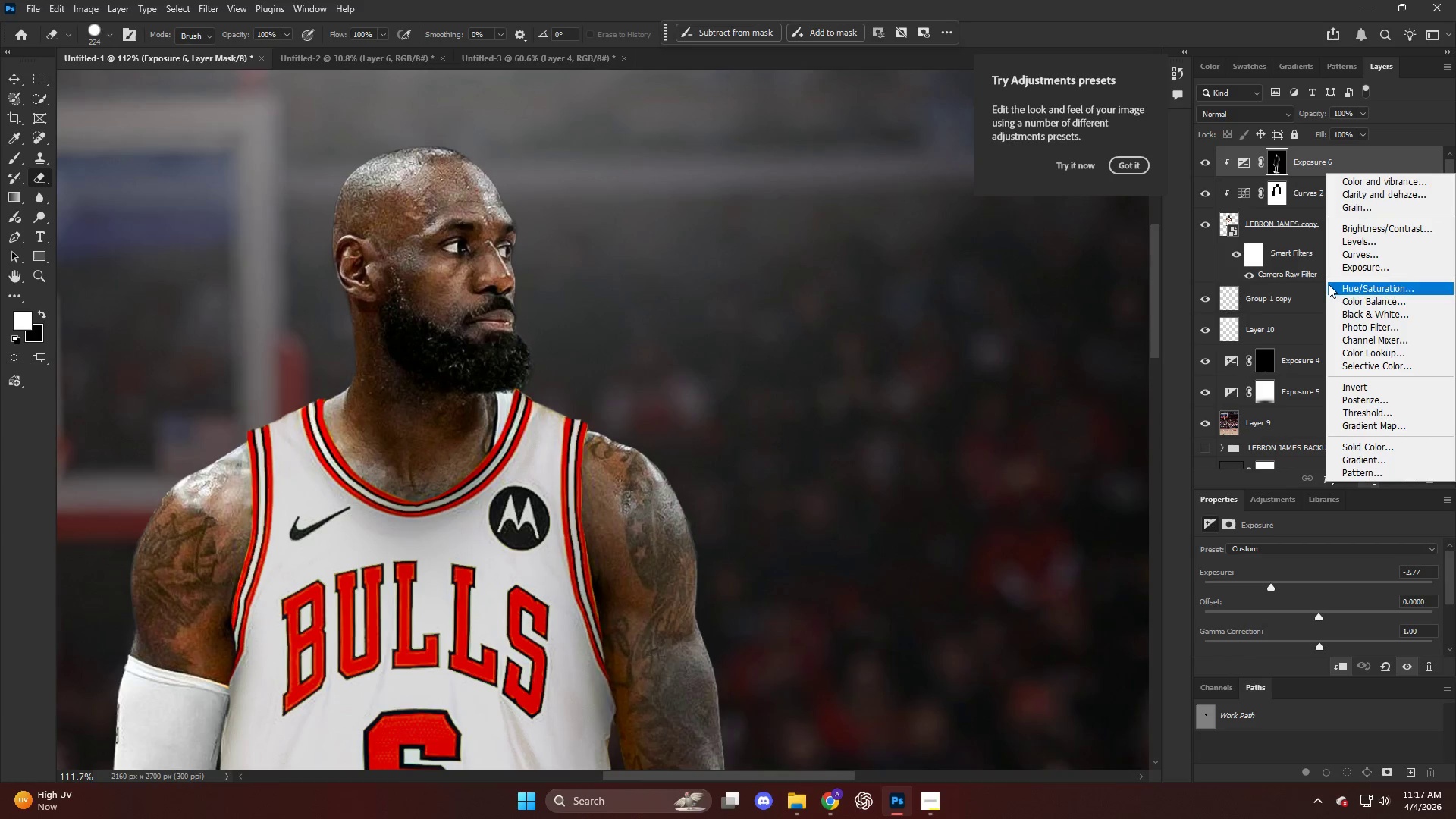 
hold_key(key=AltLeft, duration=0.5)
left_click([1337, 177])
 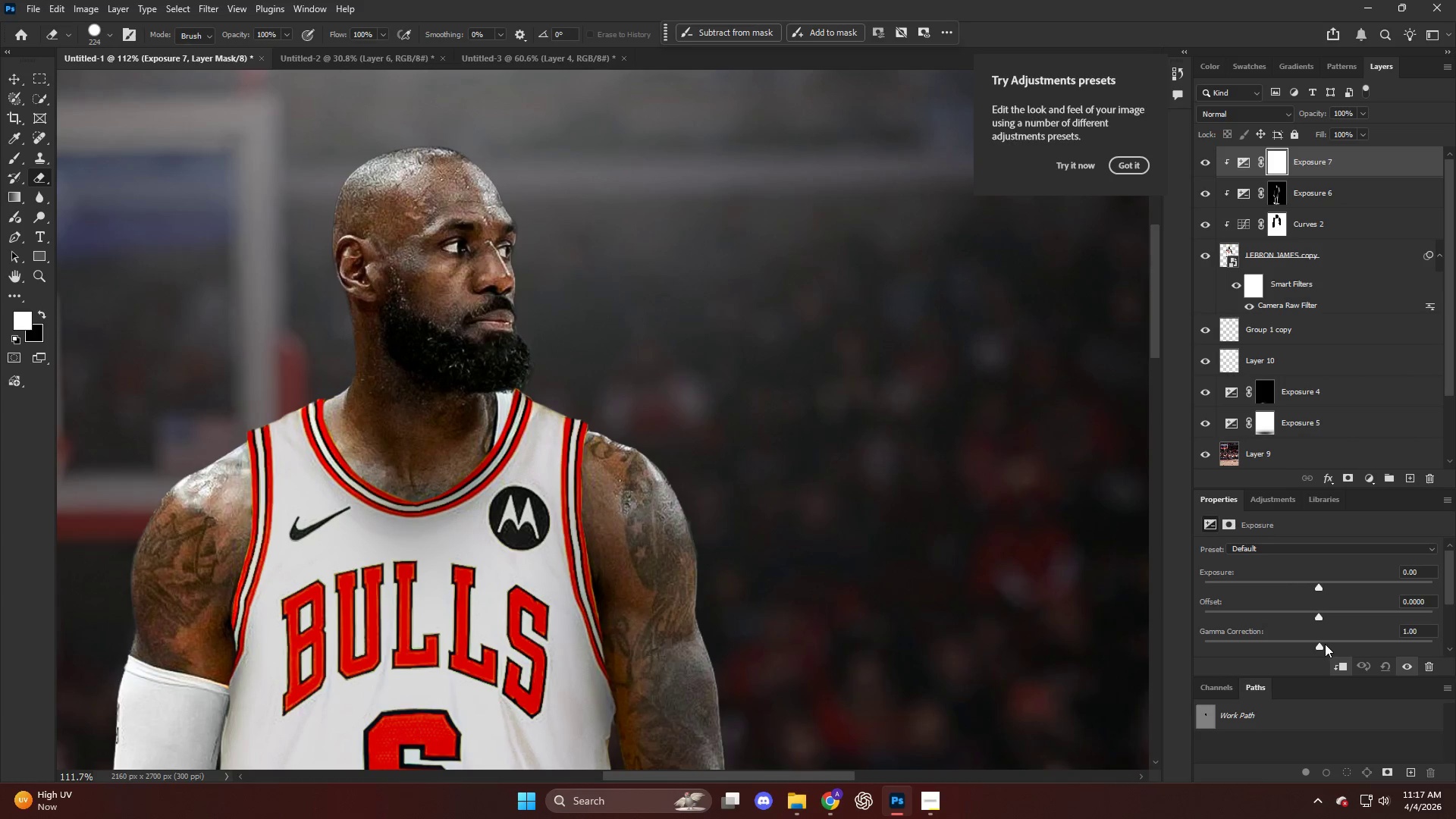 
left_click_drag(start_coordinate=[1323, 645], to_coordinate=[1276, 655])
 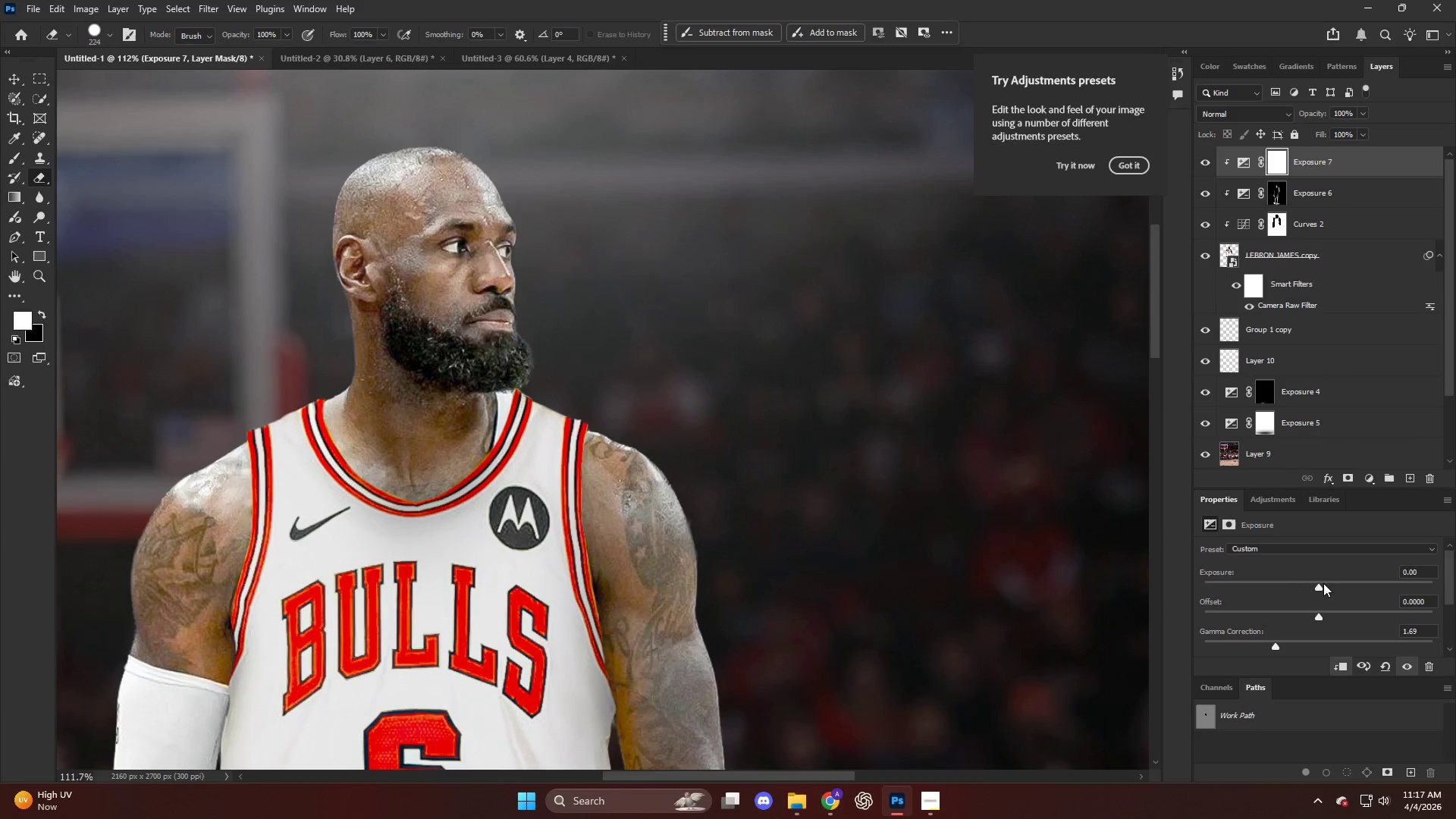 
left_click_drag(start_coordinate=[1323, 583], to_coordinate=[1335, 590])
 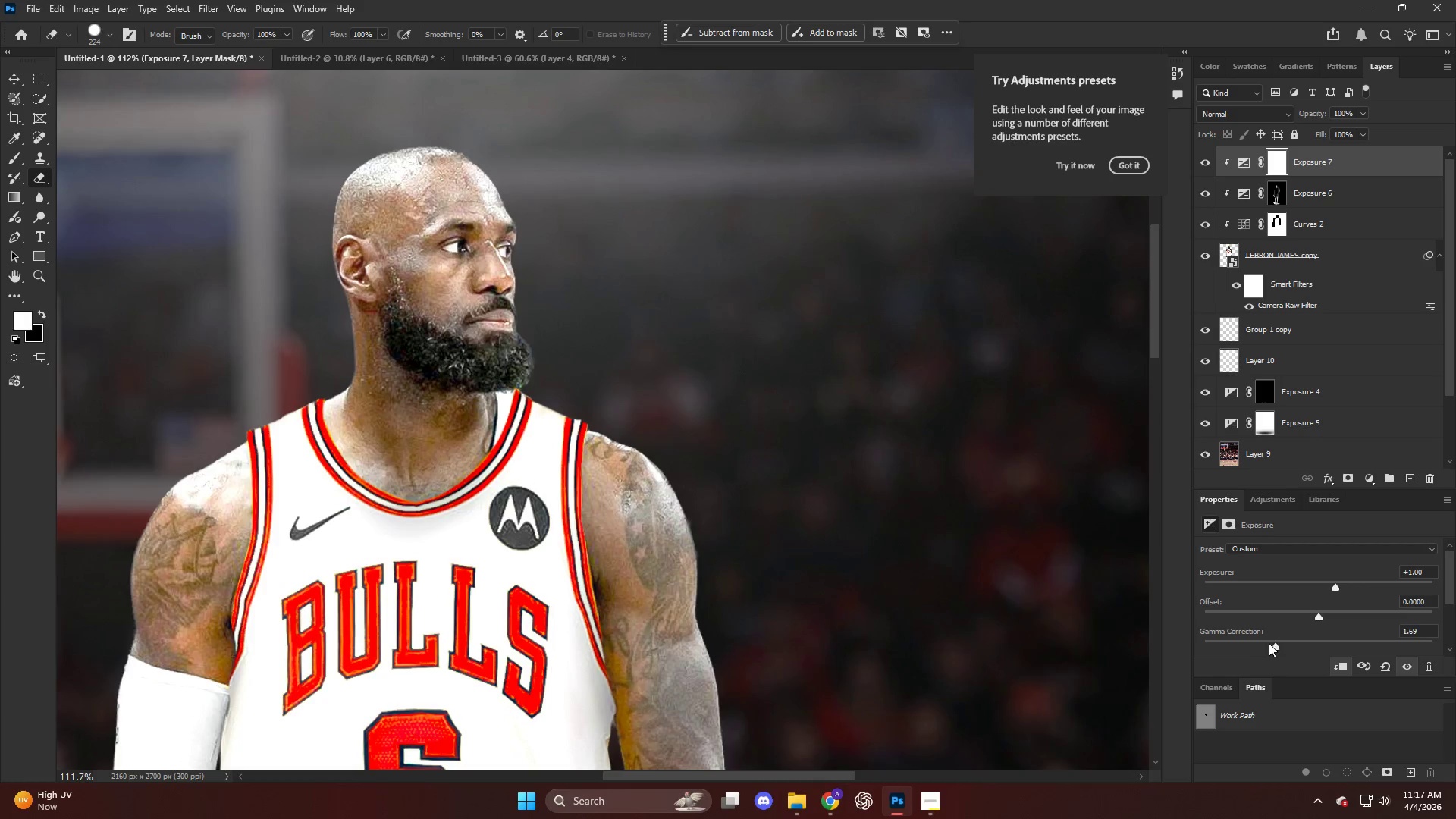 
left_click_drag(start_coordinate=[1269, 643], to_coordinate=[1245, 641])
 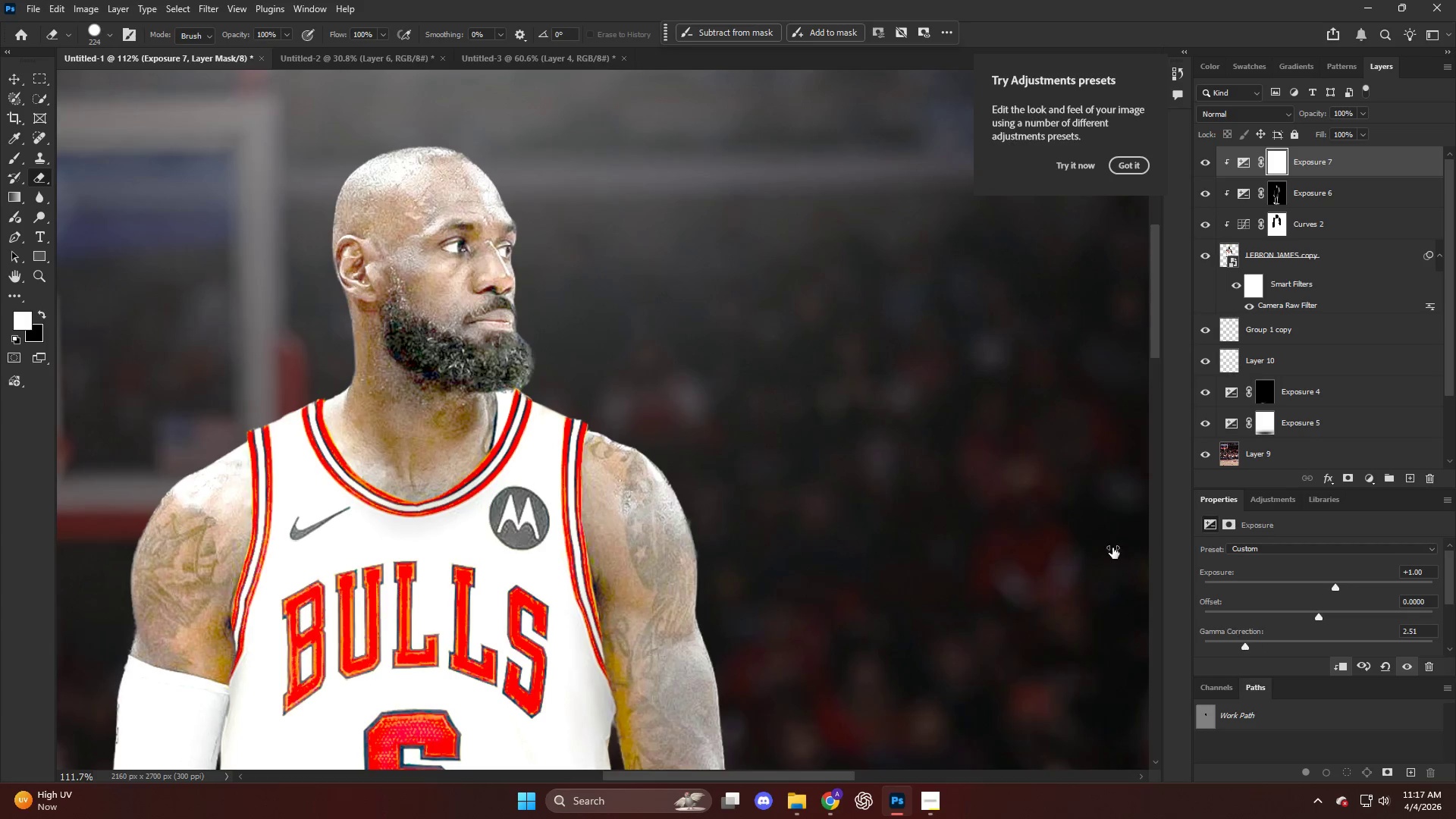 
key(Alt+AltLeft)
 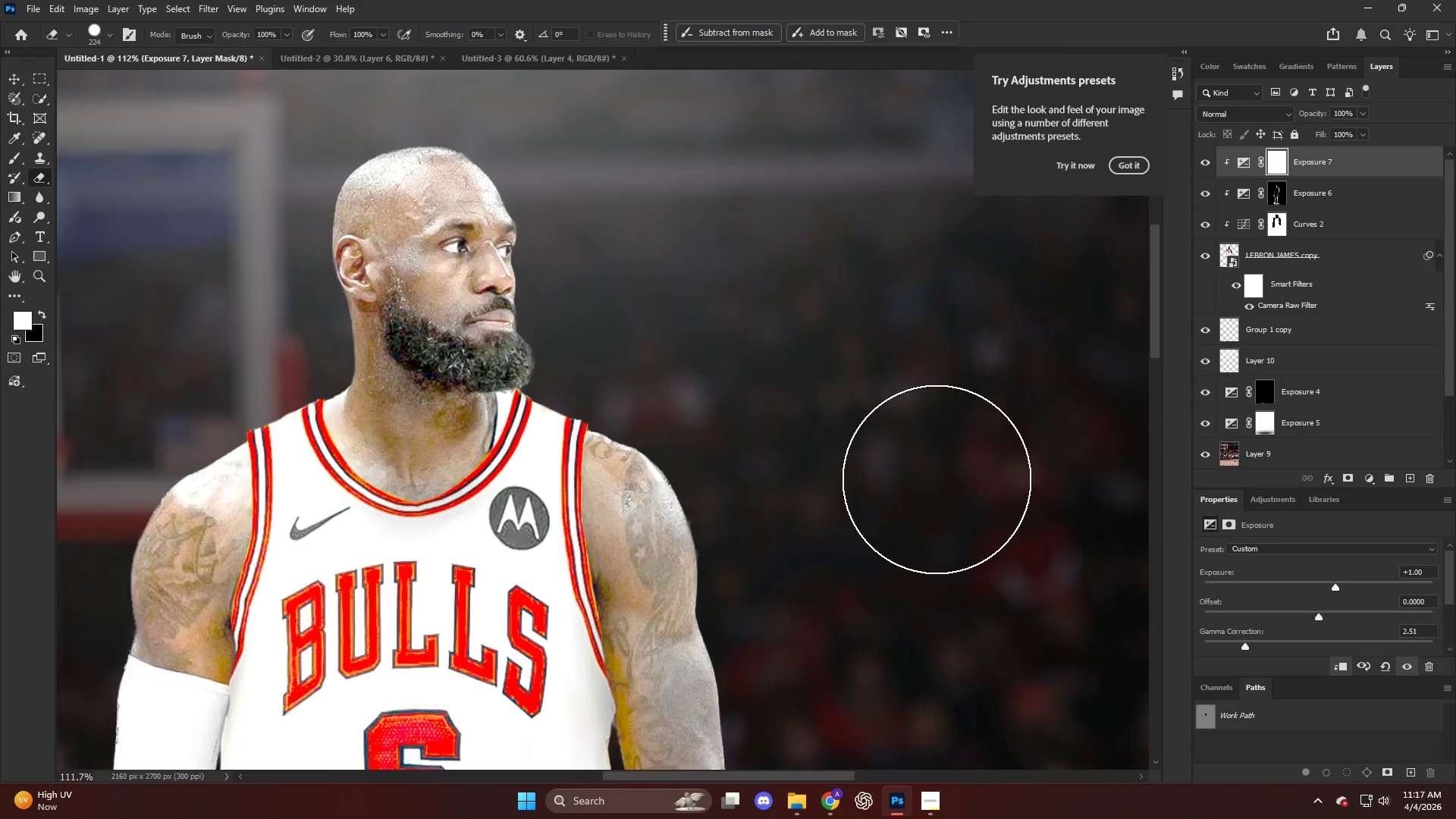 
scroll: coordinate [843, 402], scroll_direction: down, amount: 12.0
 